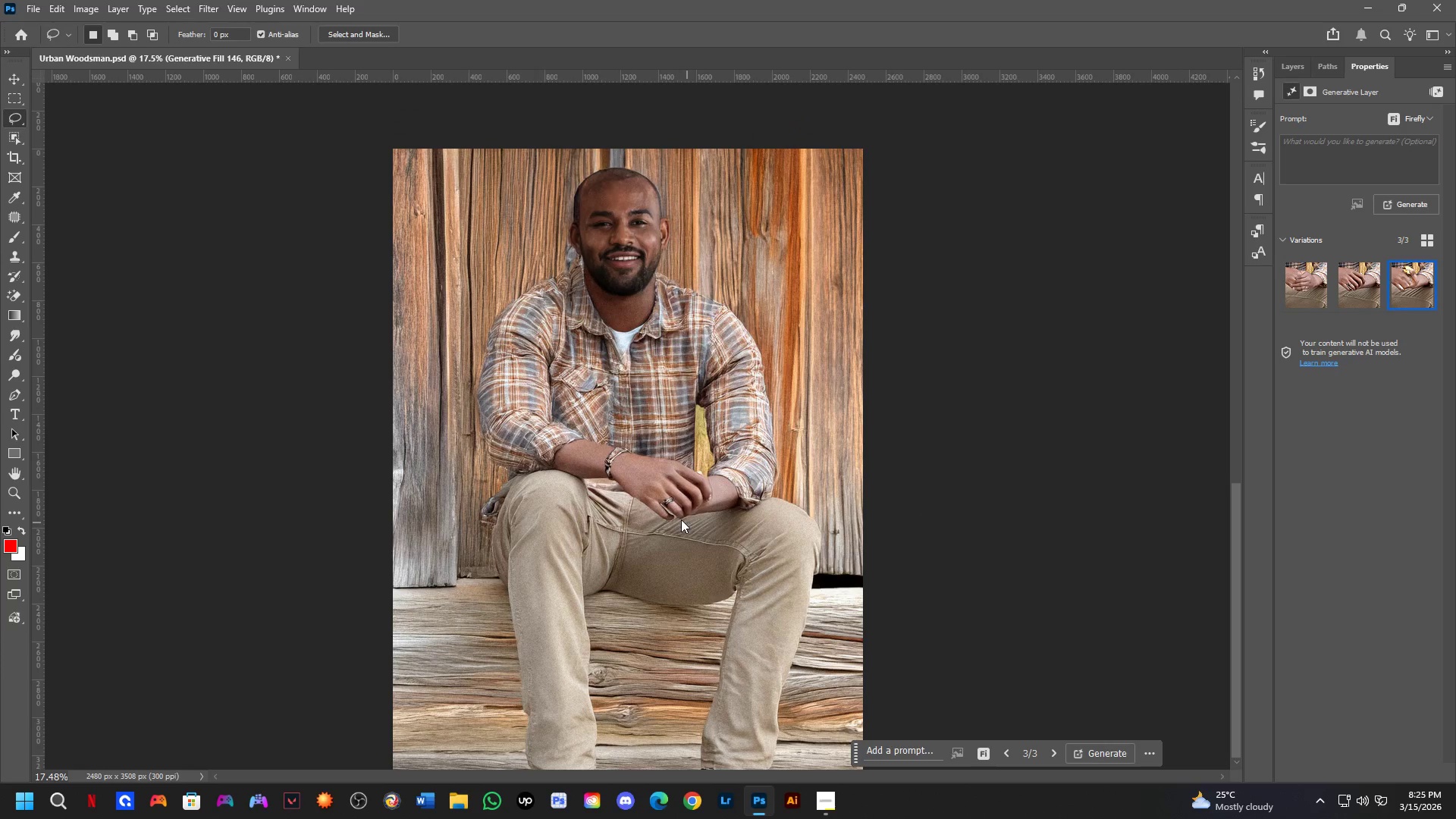 
scroll: coordinate [620, 536], scroll_direction: down, amount: 4.0
 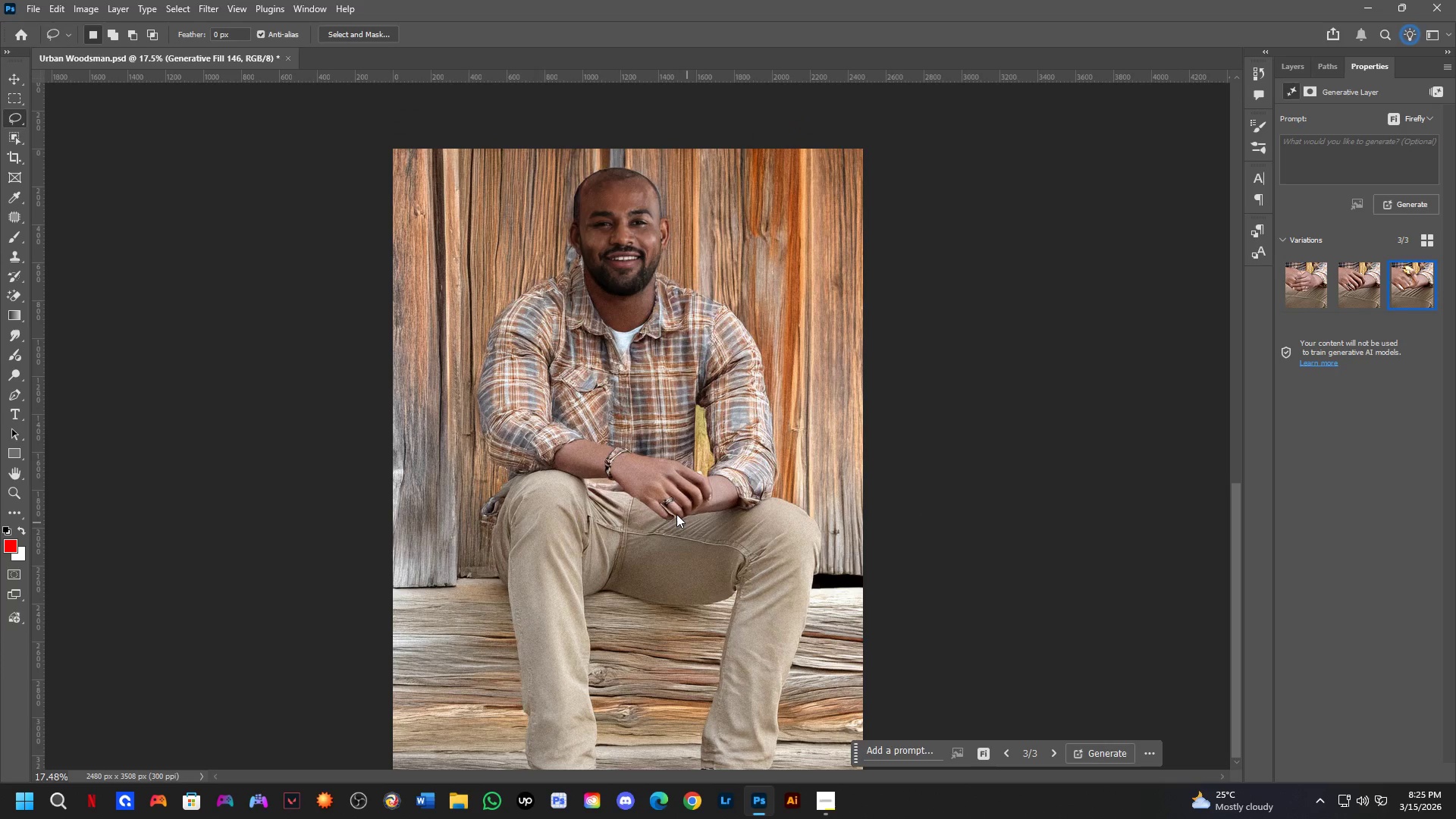 
scroll: coordinate [682, 519], scroll_direction: up, amount: 4.0
 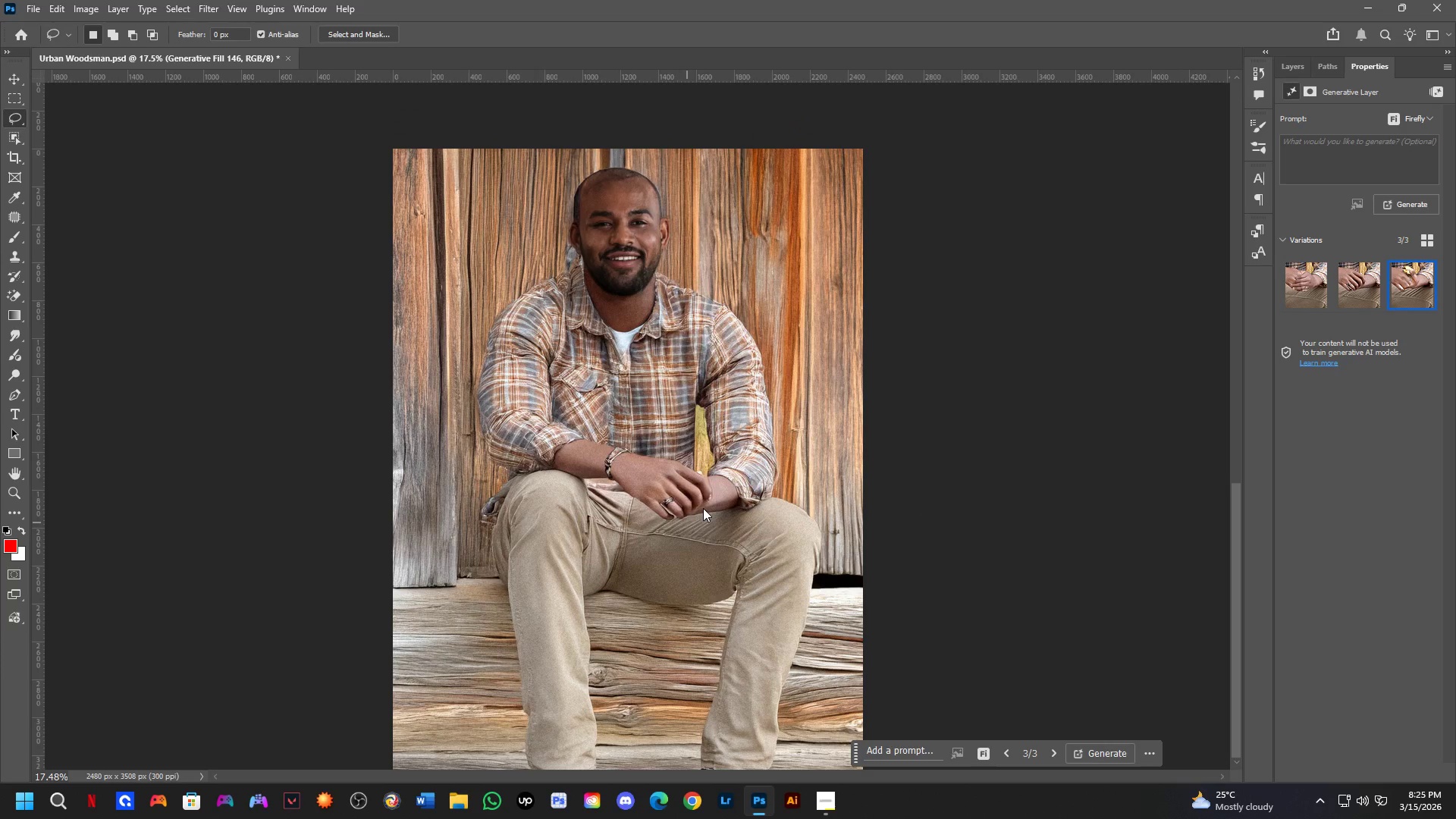 
key(Control+S)
 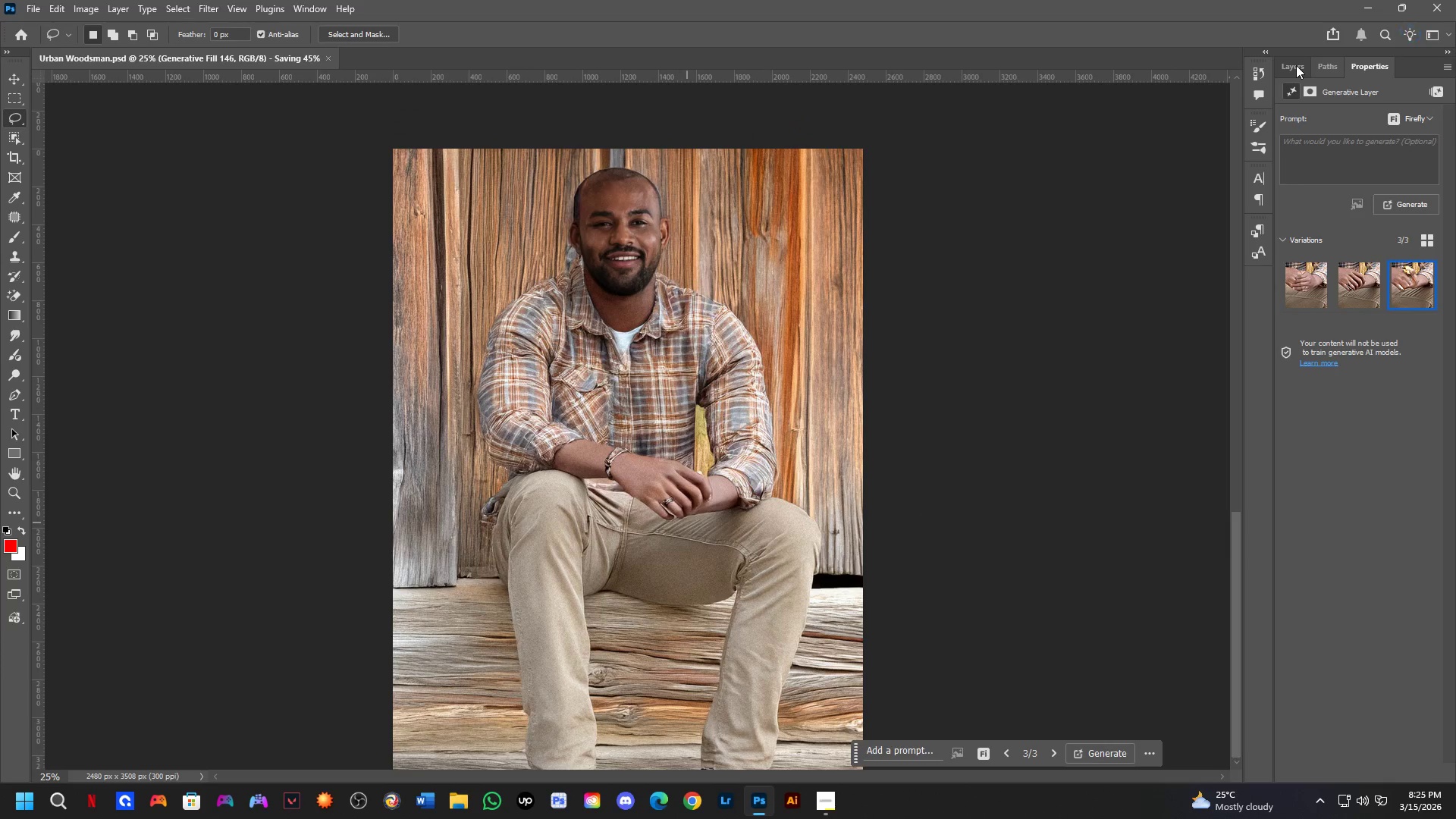 
key(Control+S)
 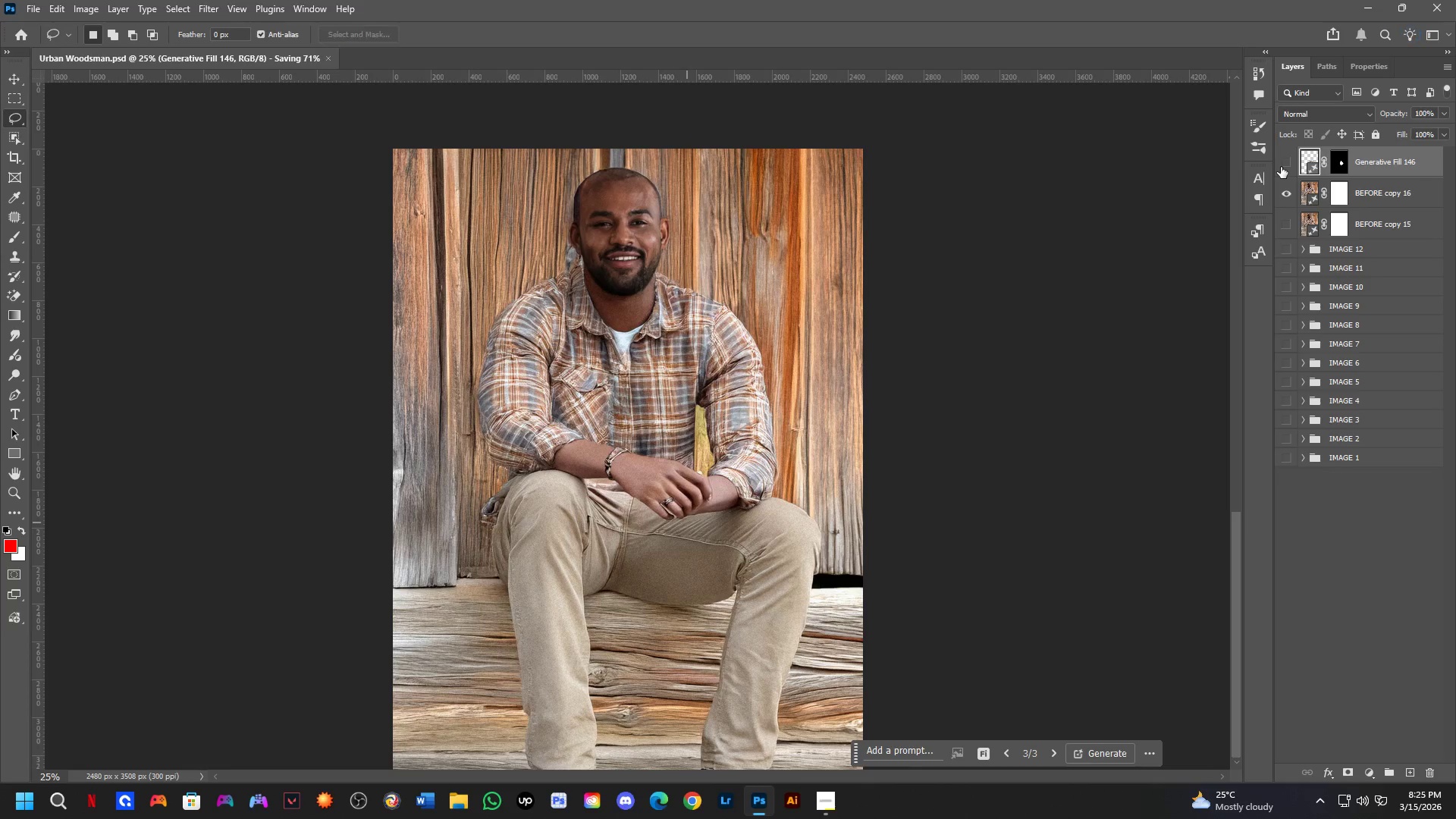 
double_click([1281, 167])
 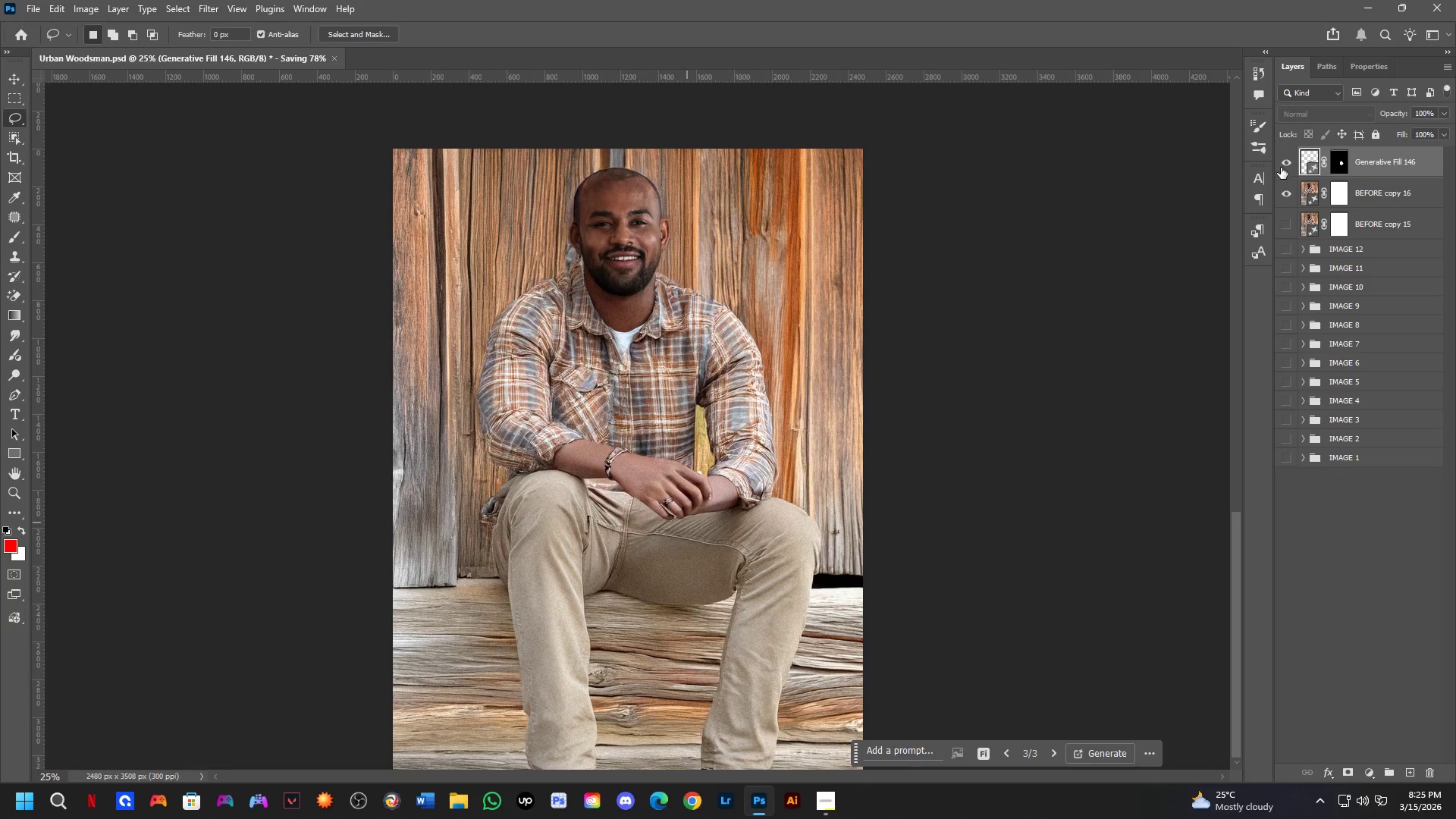 
key(Control+S)
 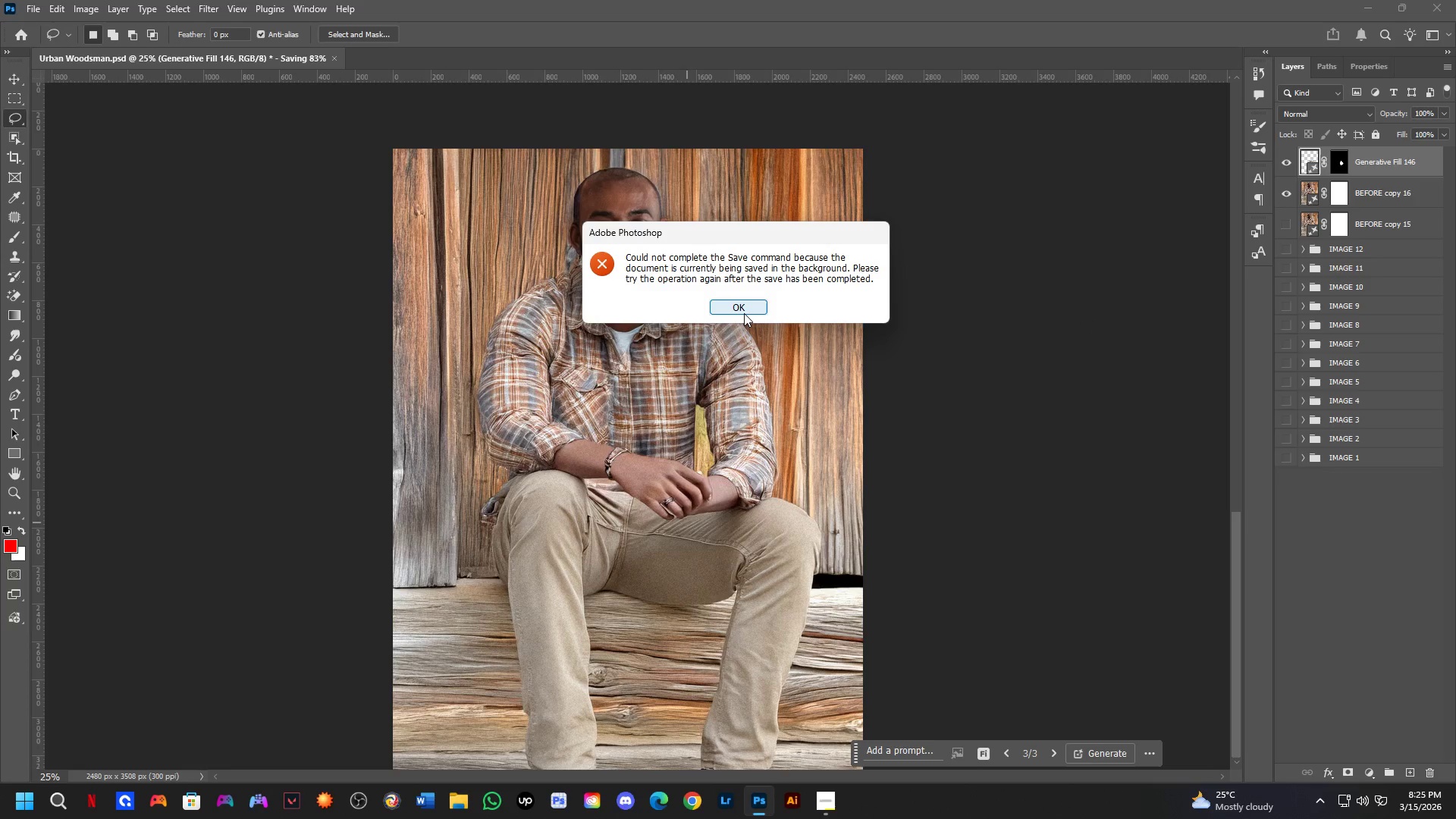 
left_click([744, 313])
 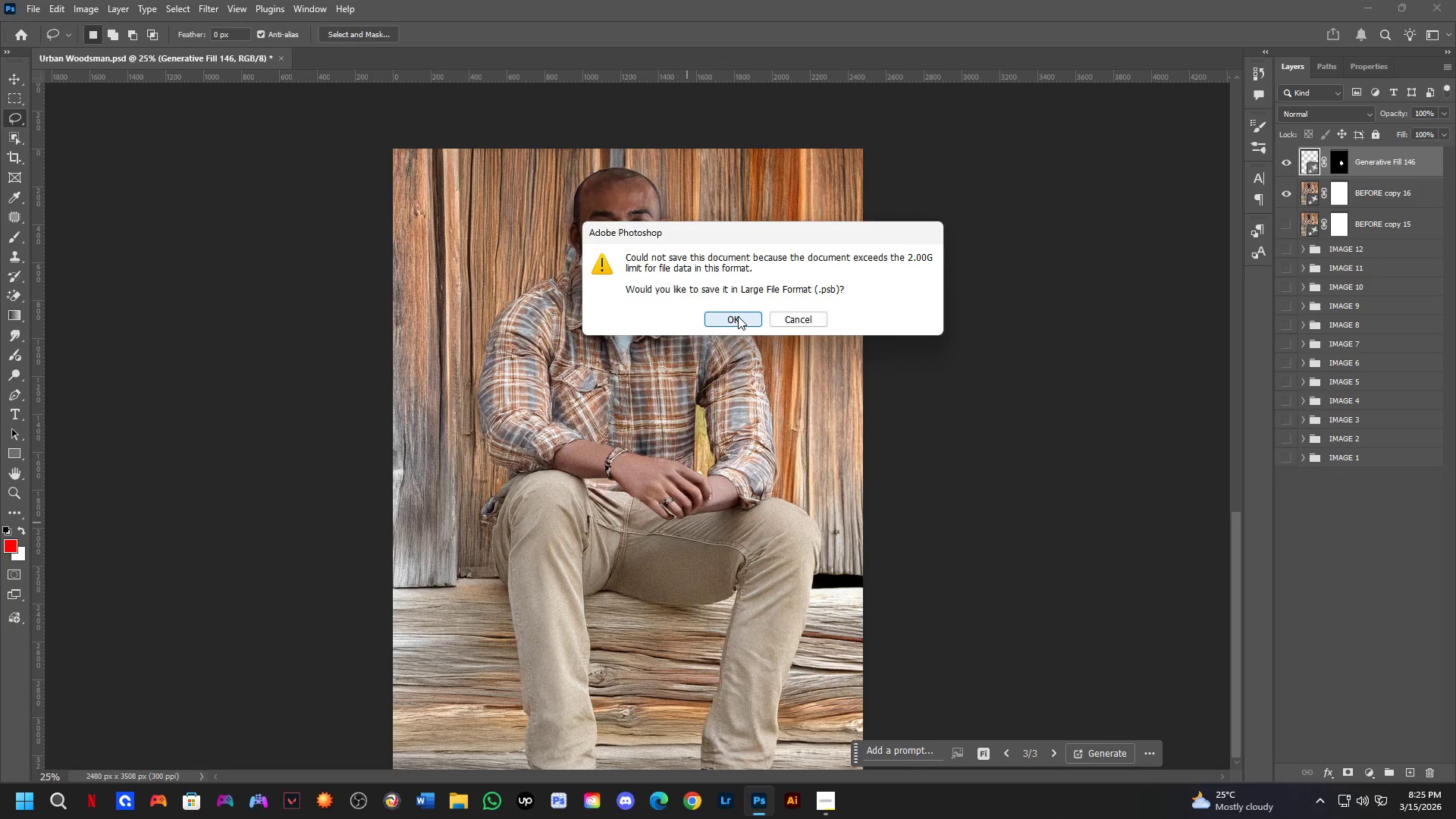 
left_click([738, 316])
 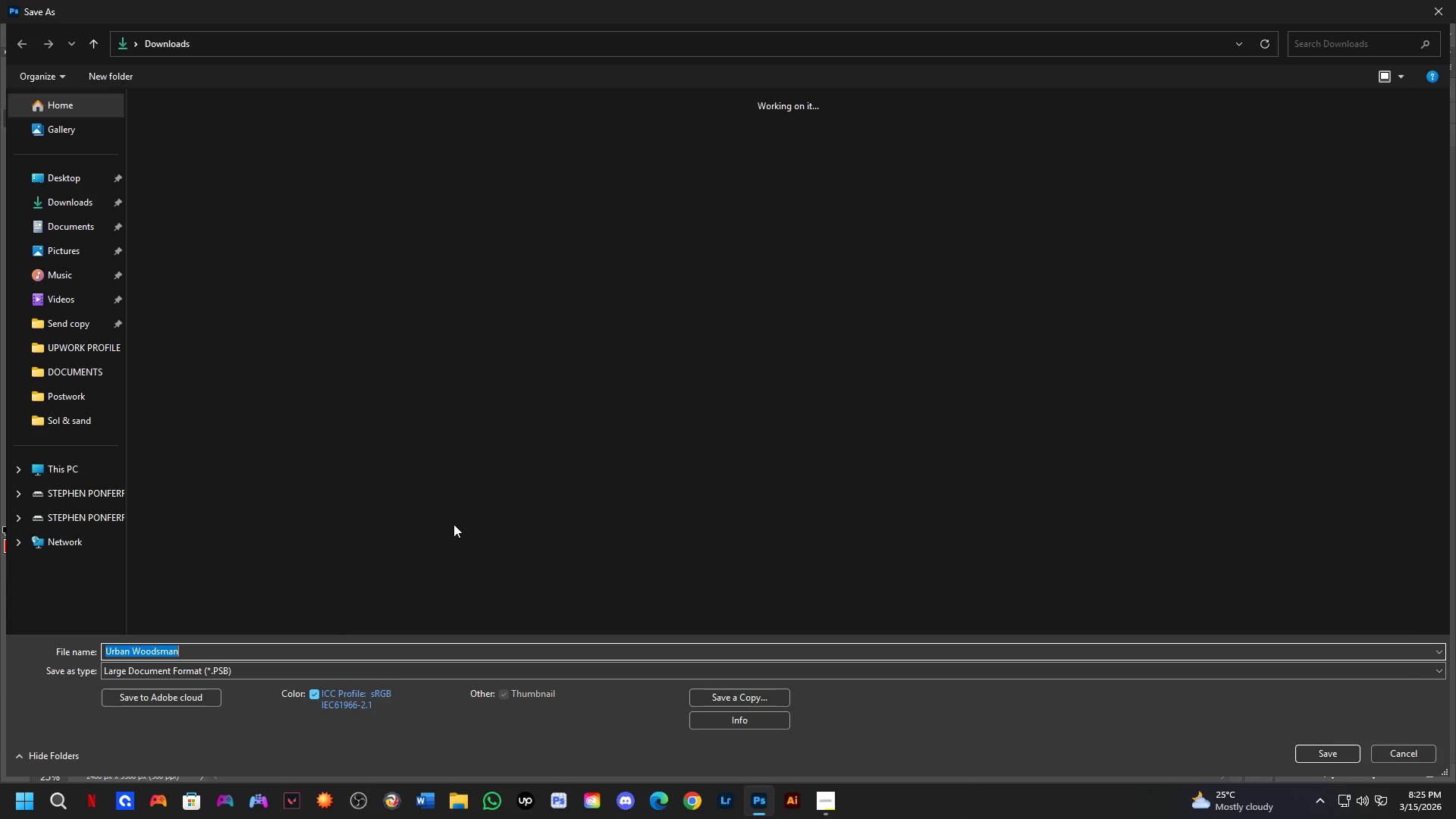 
key(NumpadEnter)
 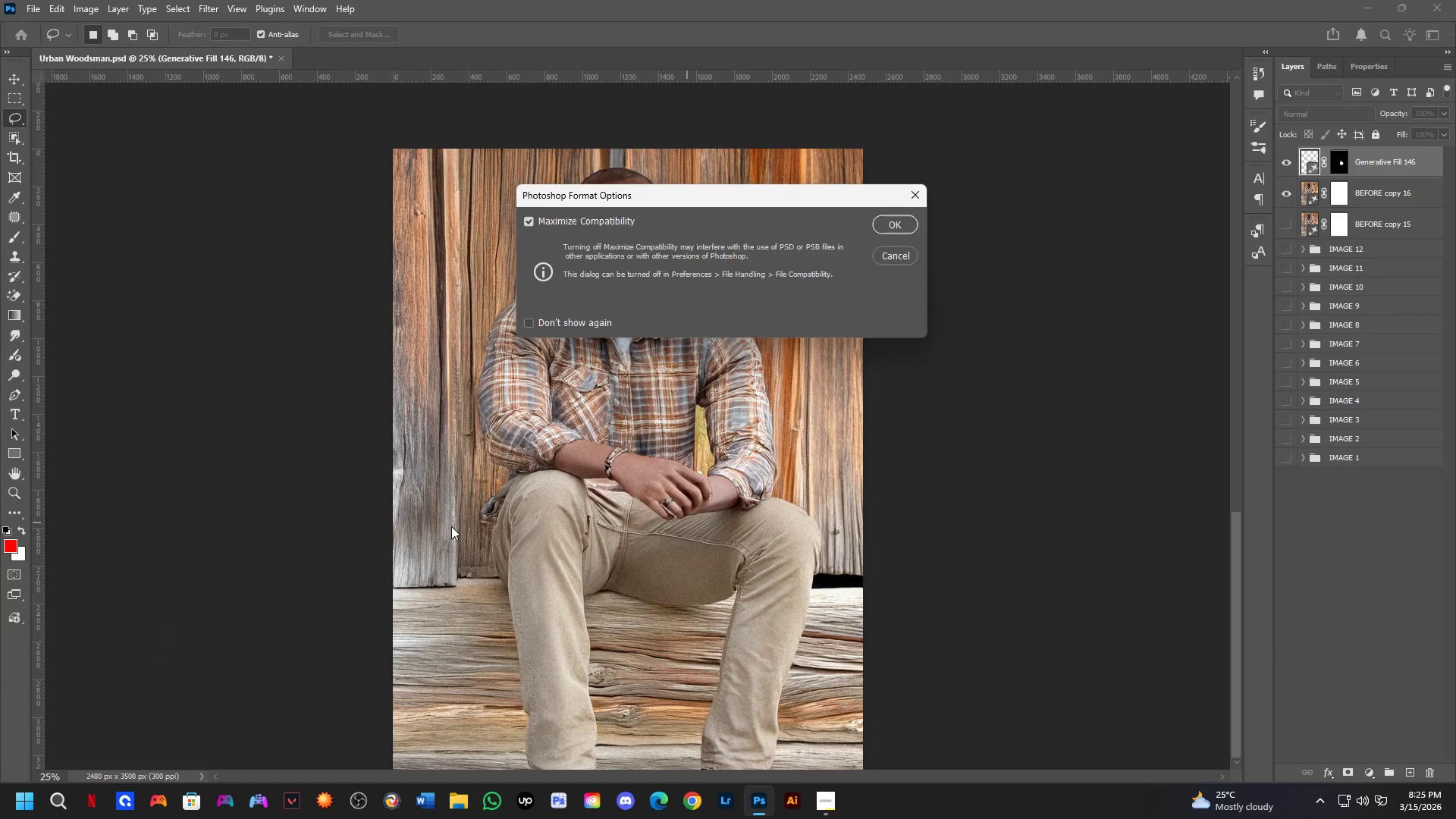 
key(NumpadEnter)
 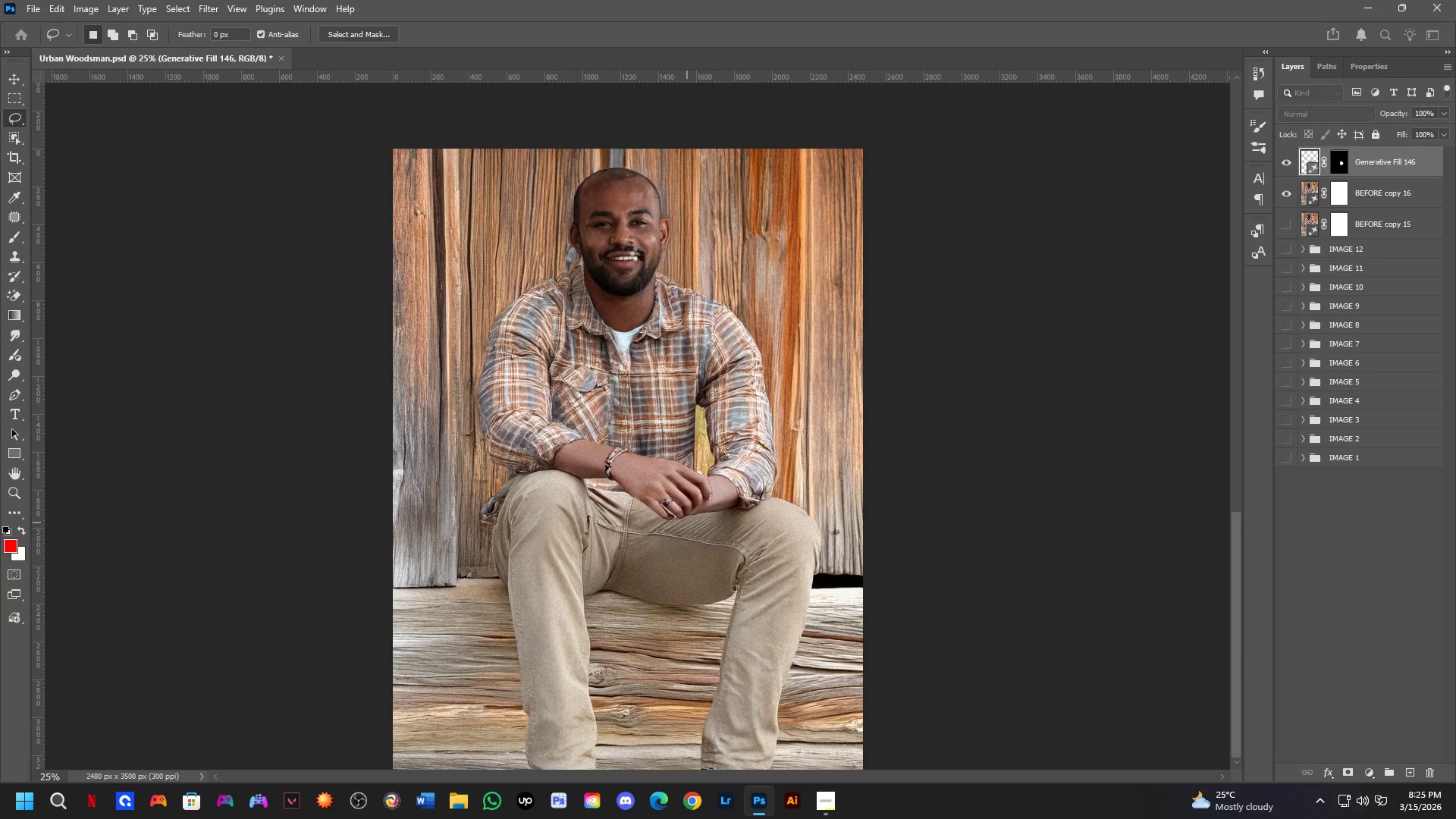 
scroll: coordinate [662, 287], scroll_direction: up, amount: 3.0
 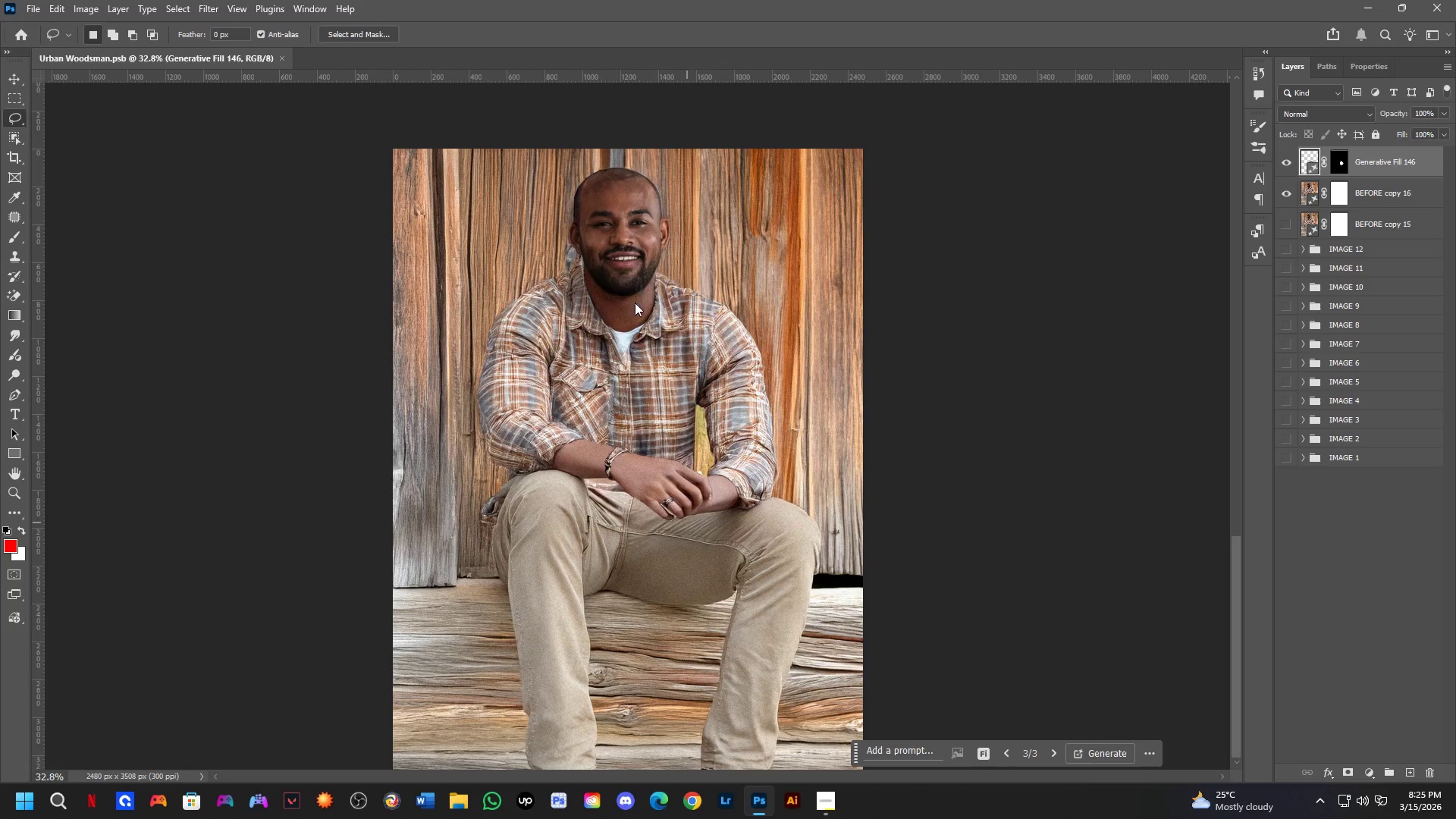 
key(Control+S)
 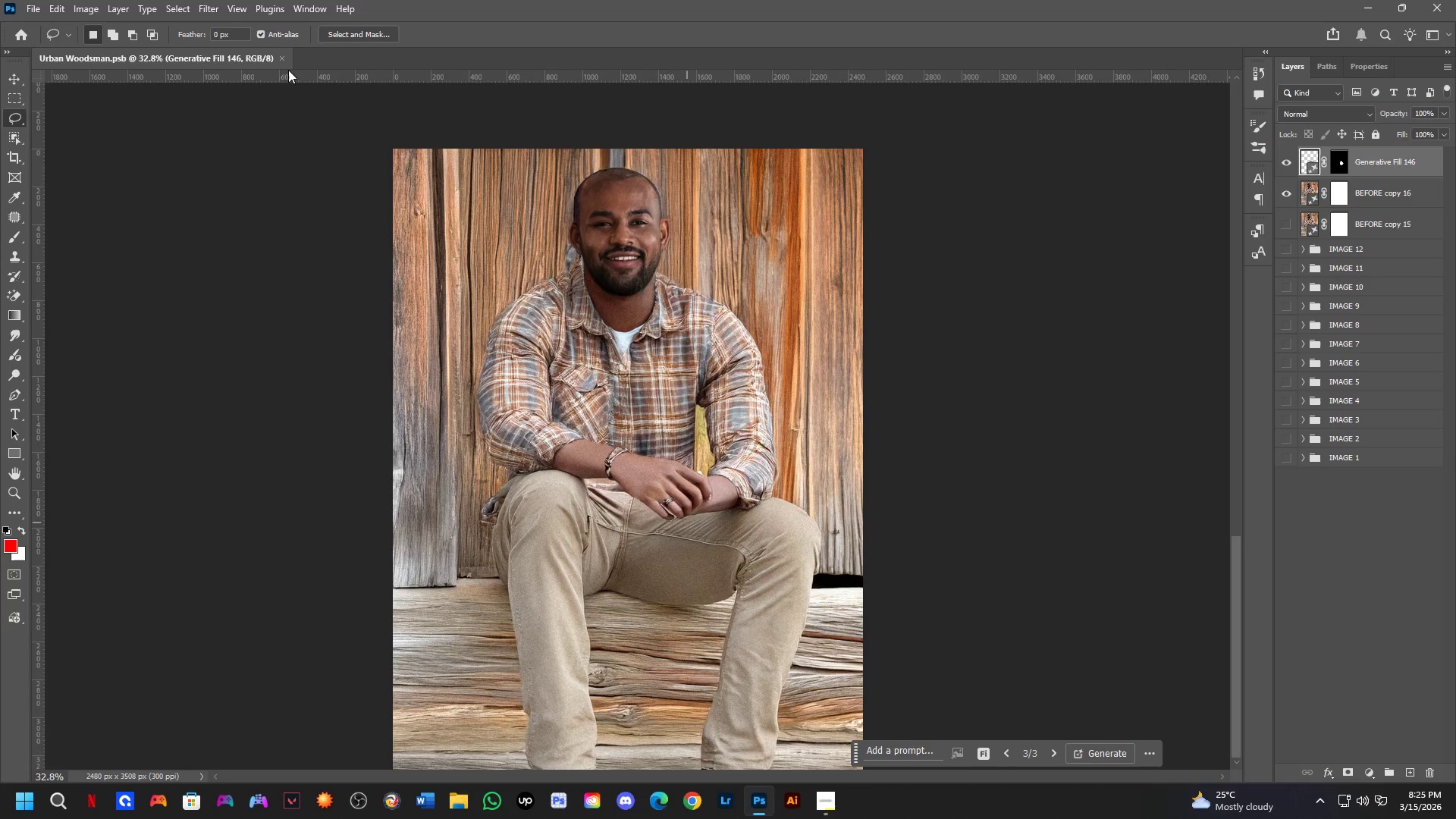 
left_click([280, 60])
 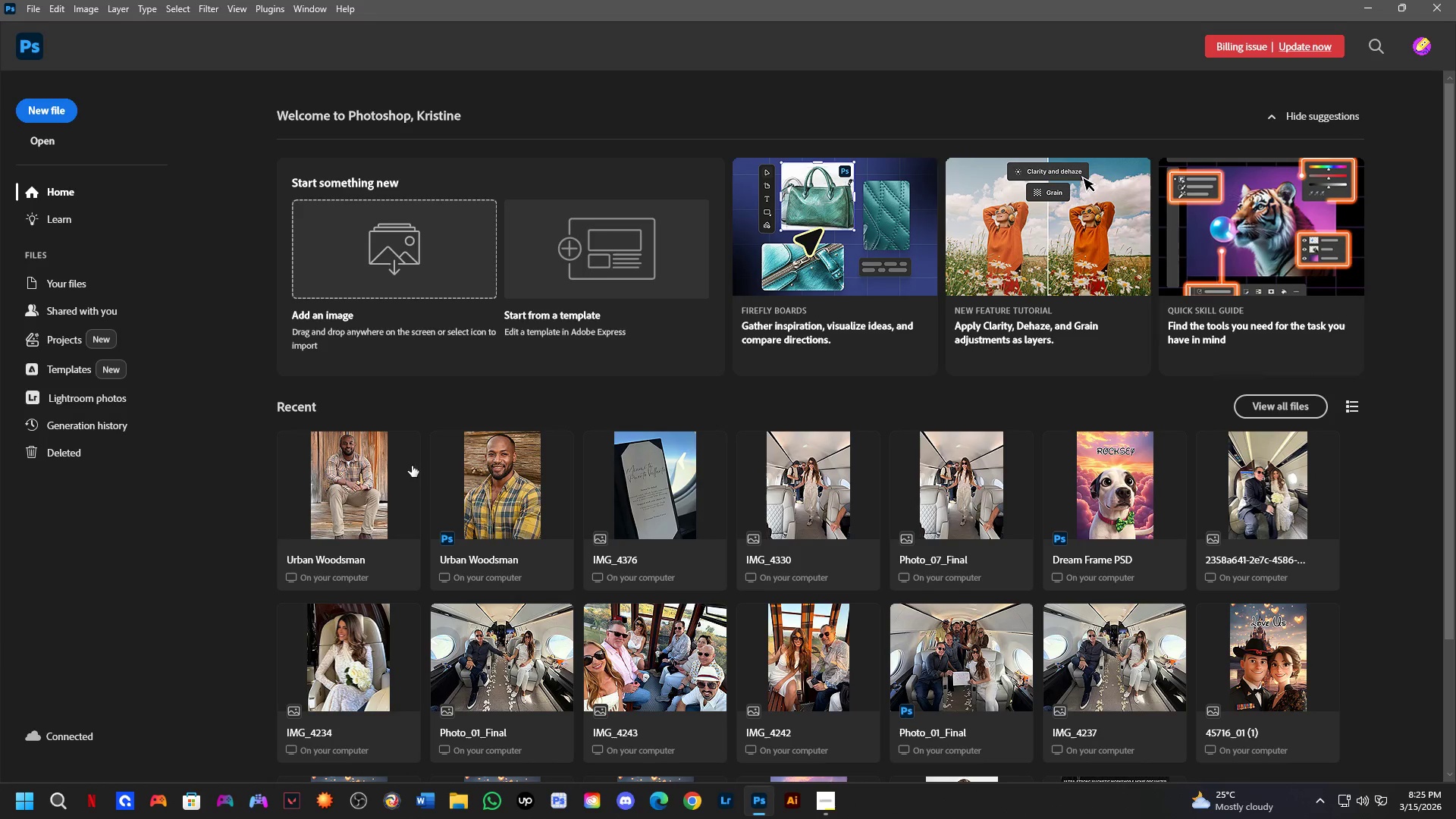 
left_click([344, 504])
 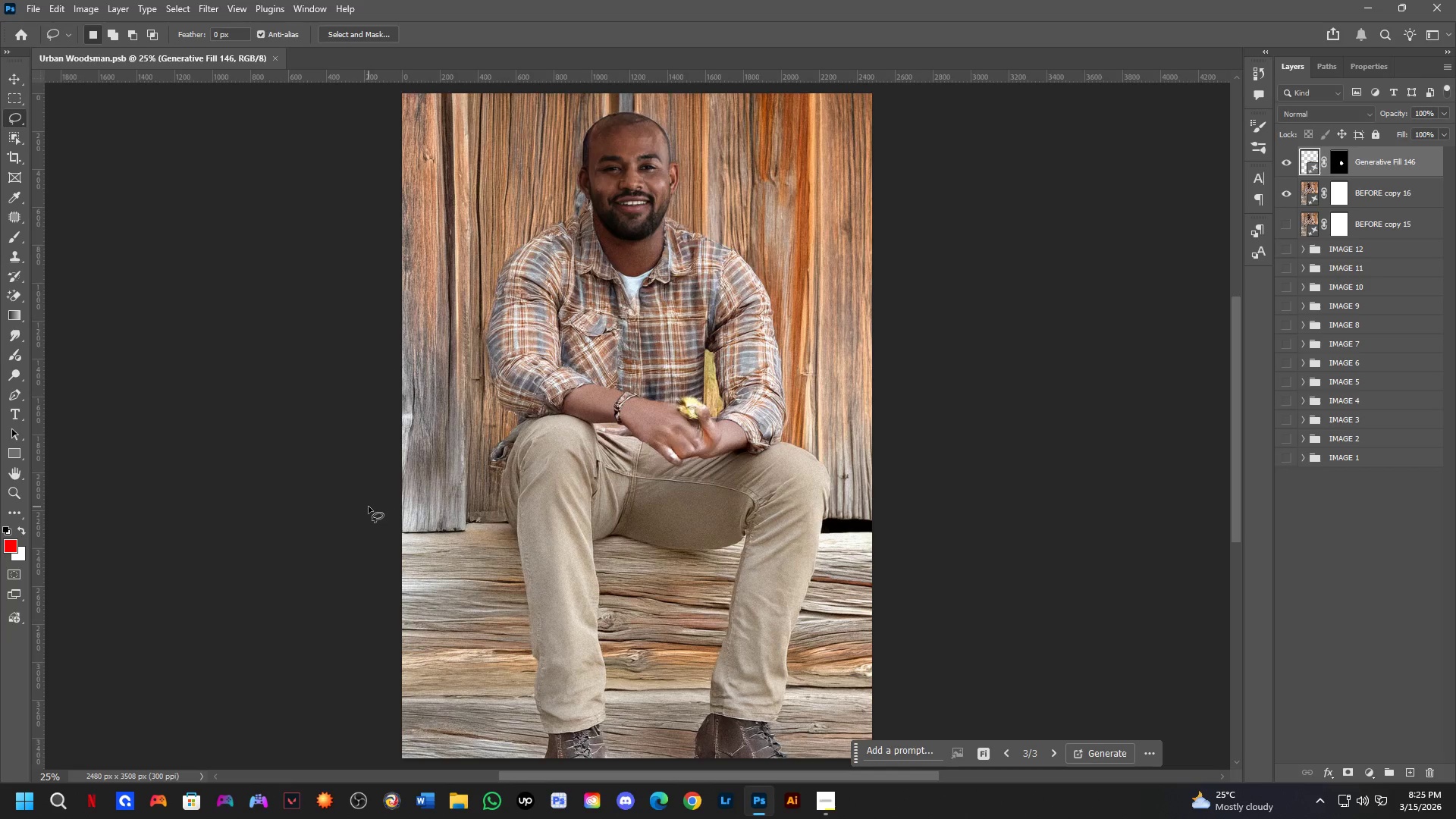 
wait(7.05)
 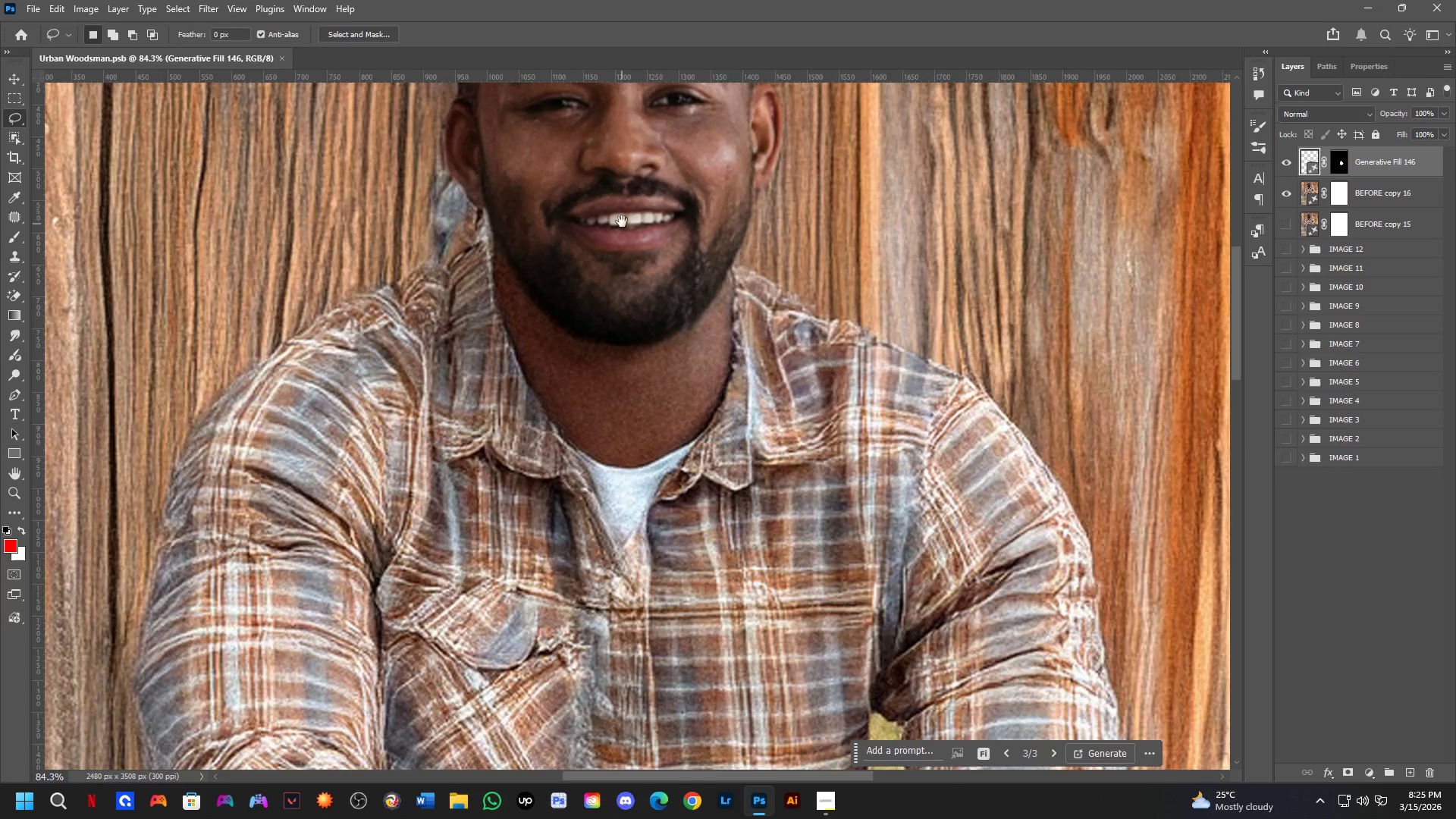 
hold_key(key=Space, duration=0.64)
 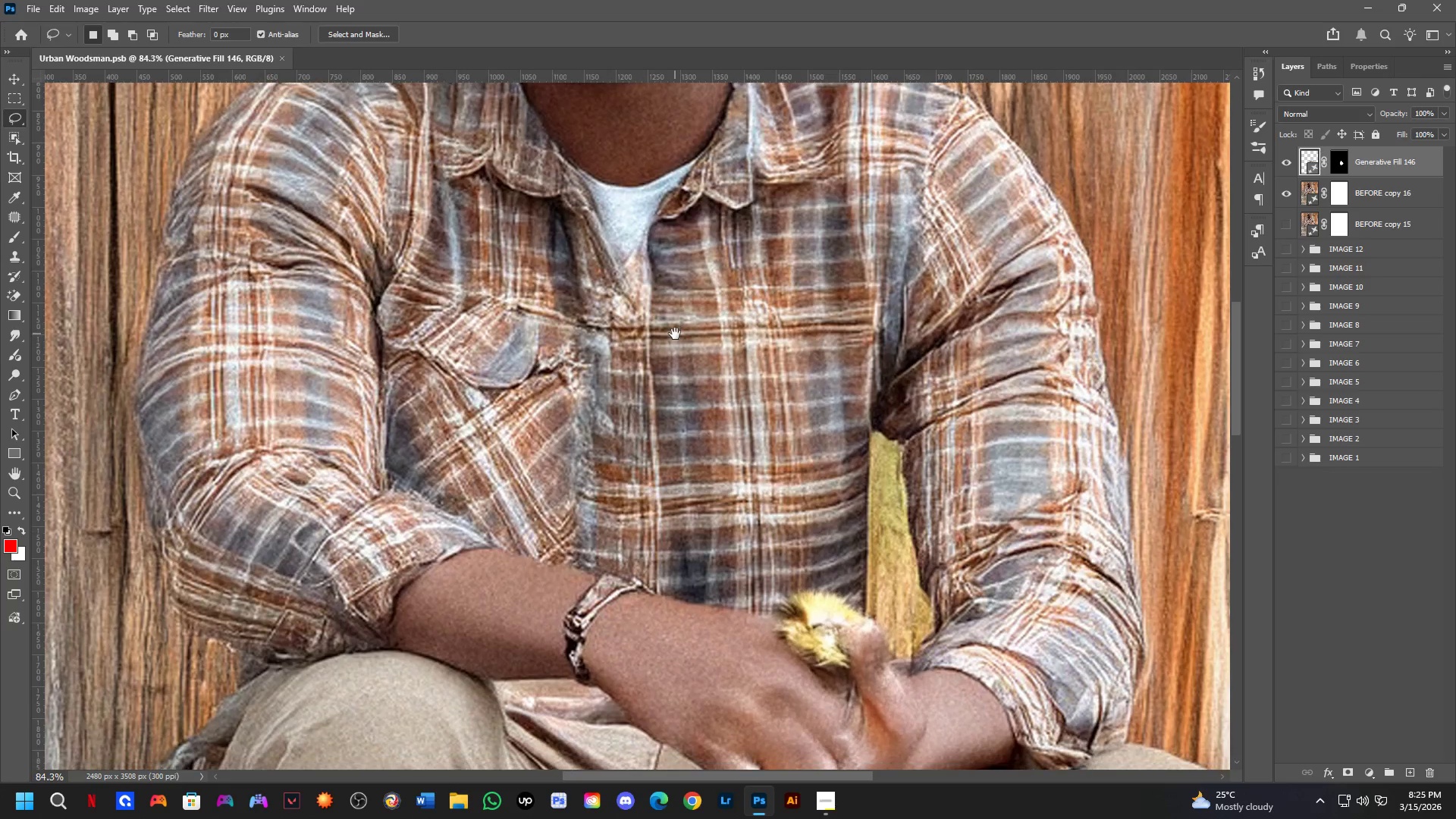 
left_click_drag(start_coordinate=[625, 209], to_coordinate=[638, 51])
 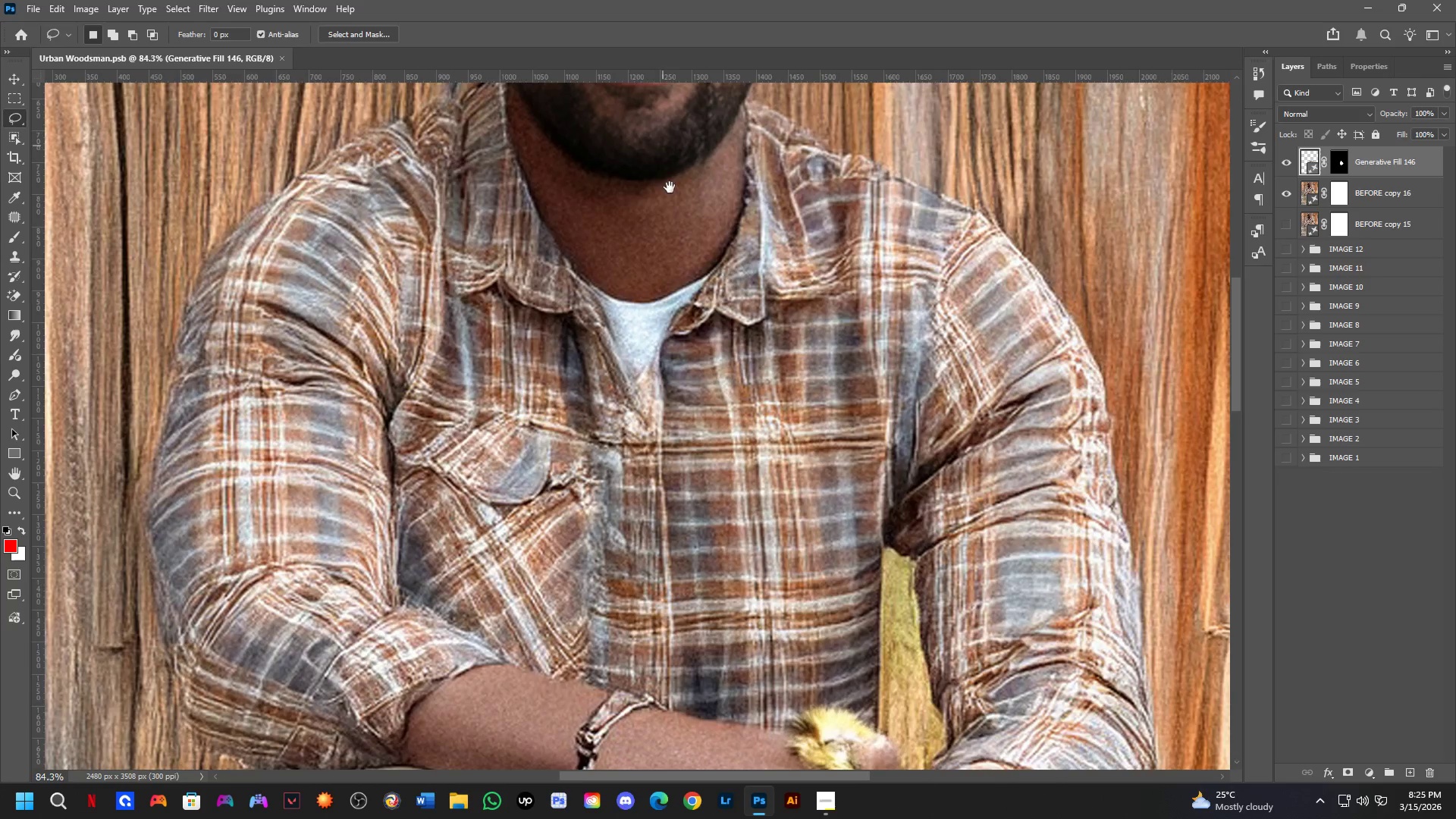 
scroll: coordinate [618, 237], scroll_direction: up, amount: 12.0
 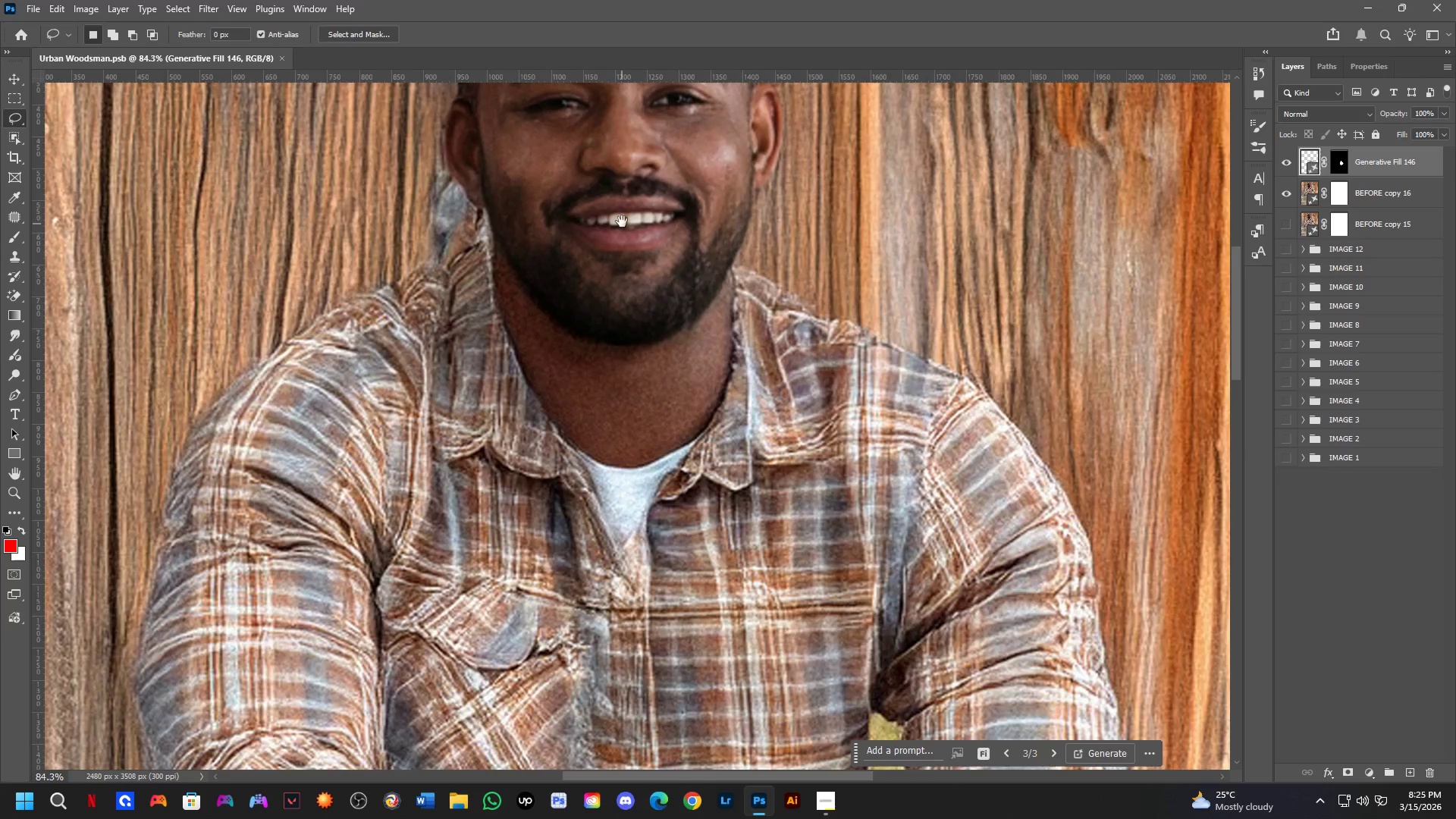 
hold_key(key=Space, duration=0.7)
 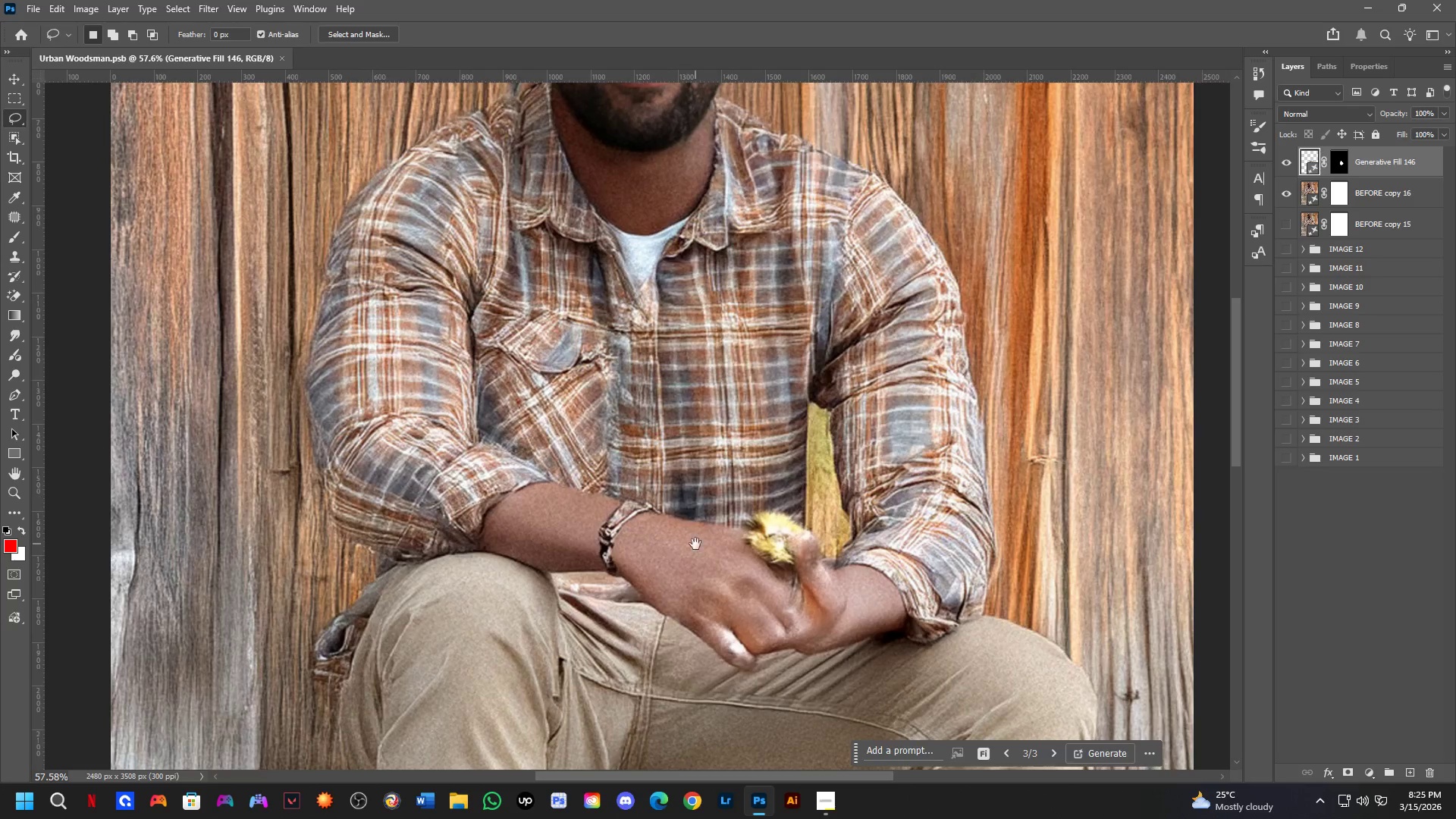 
left_click_drag(start_coordinate=[687, 443], to_coordinate=[675, 334])
 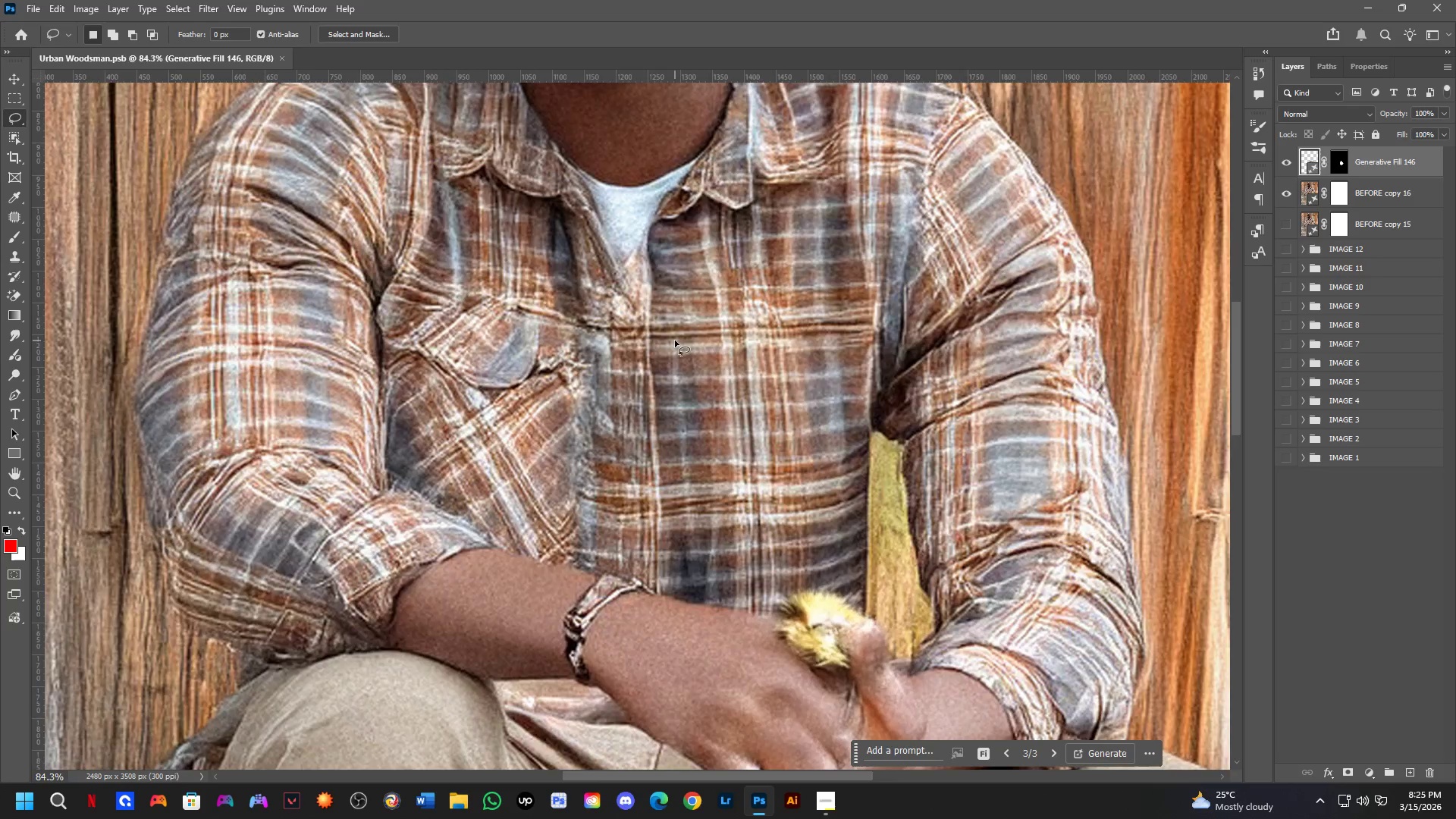 
hold_key(key=Space, duration=0.62)
 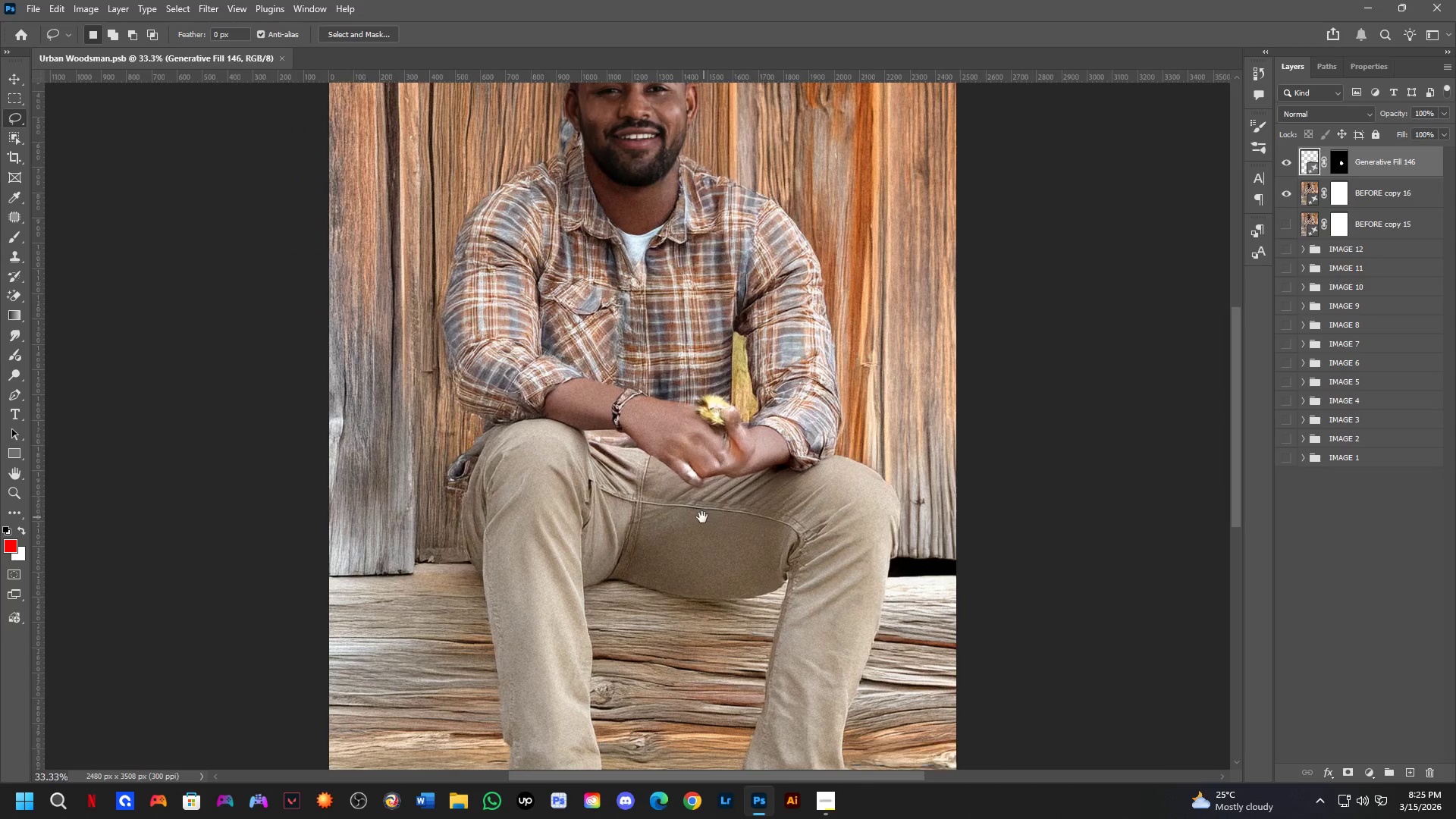 
left_click_drag(start_coordinate=[695, 552], to_coordinate=[669, 406])
 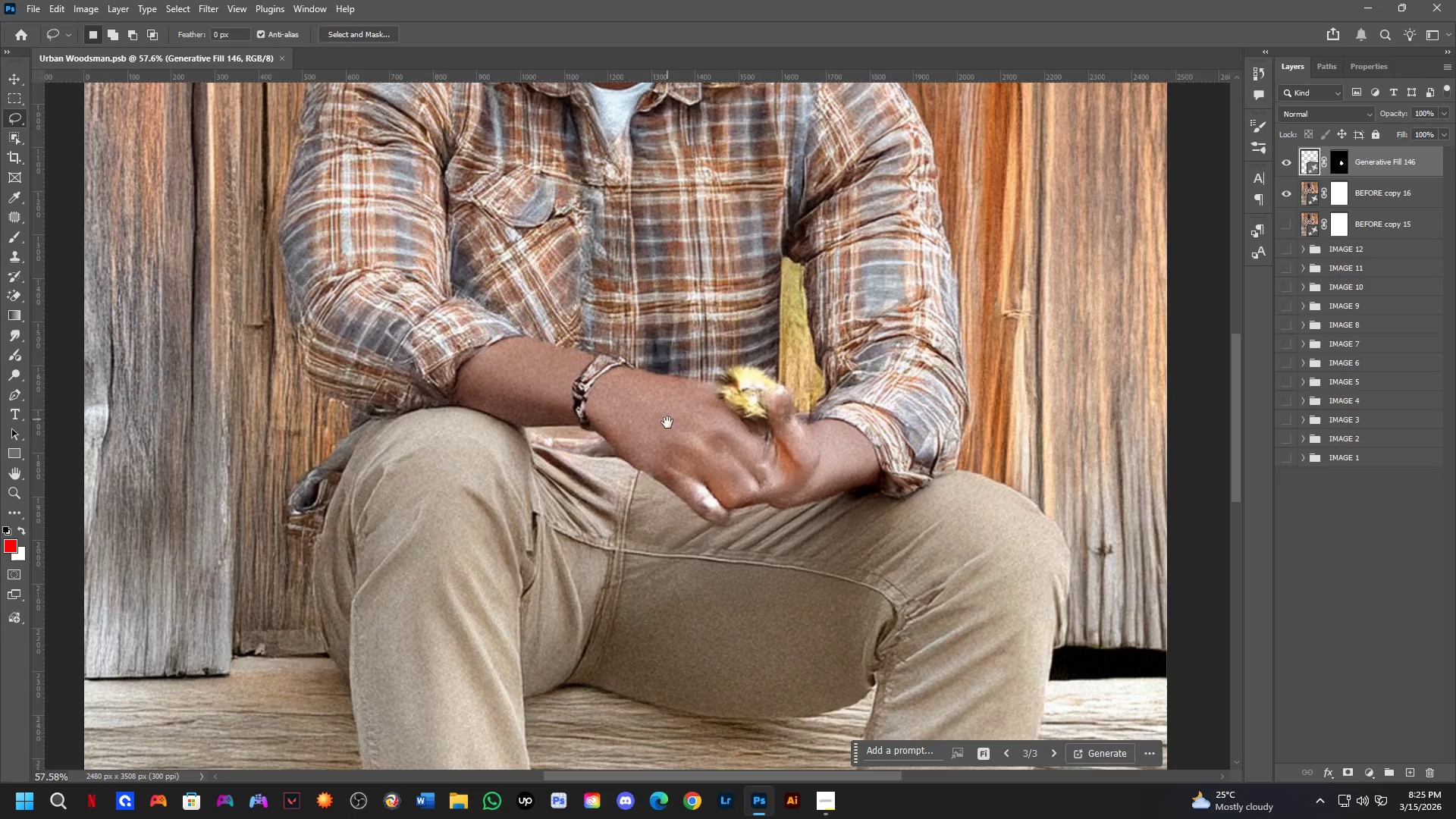 
scroll: coordinate [673, 340], scroll_direction: down, amount: 4.0
 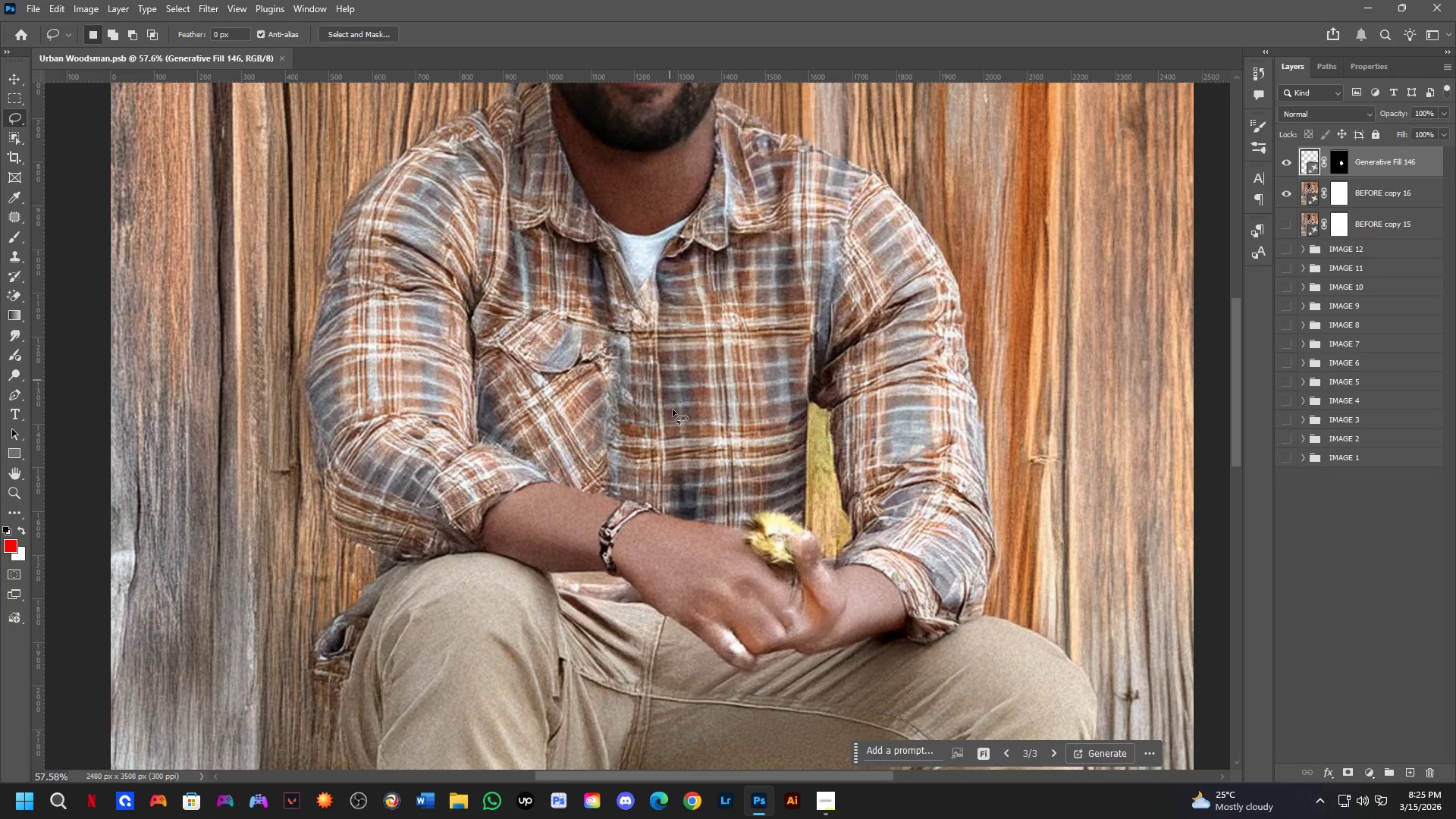 
key(Shift+ShiftLeft)
 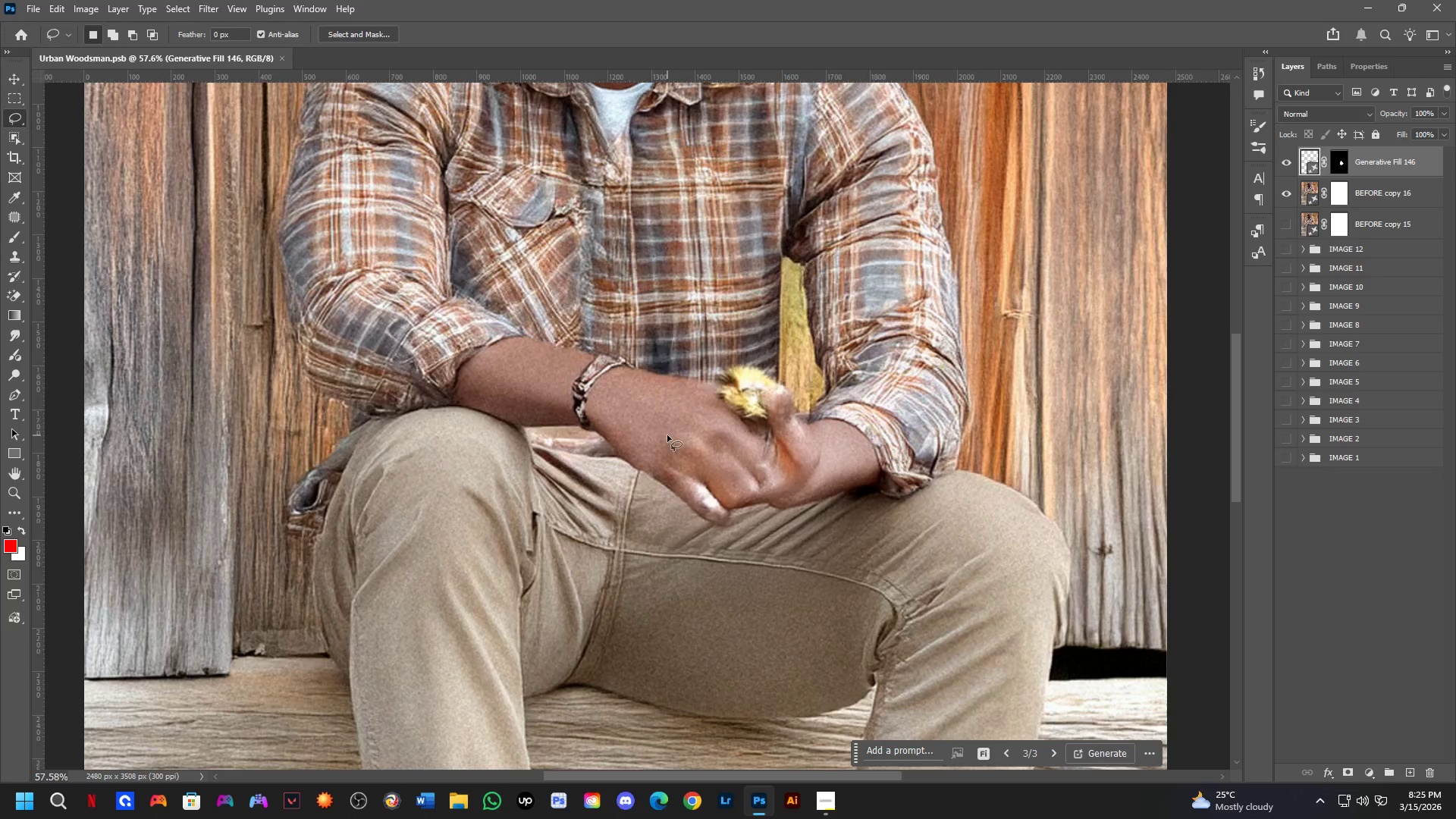 
hold_key(key=Space, duration=0.7)
 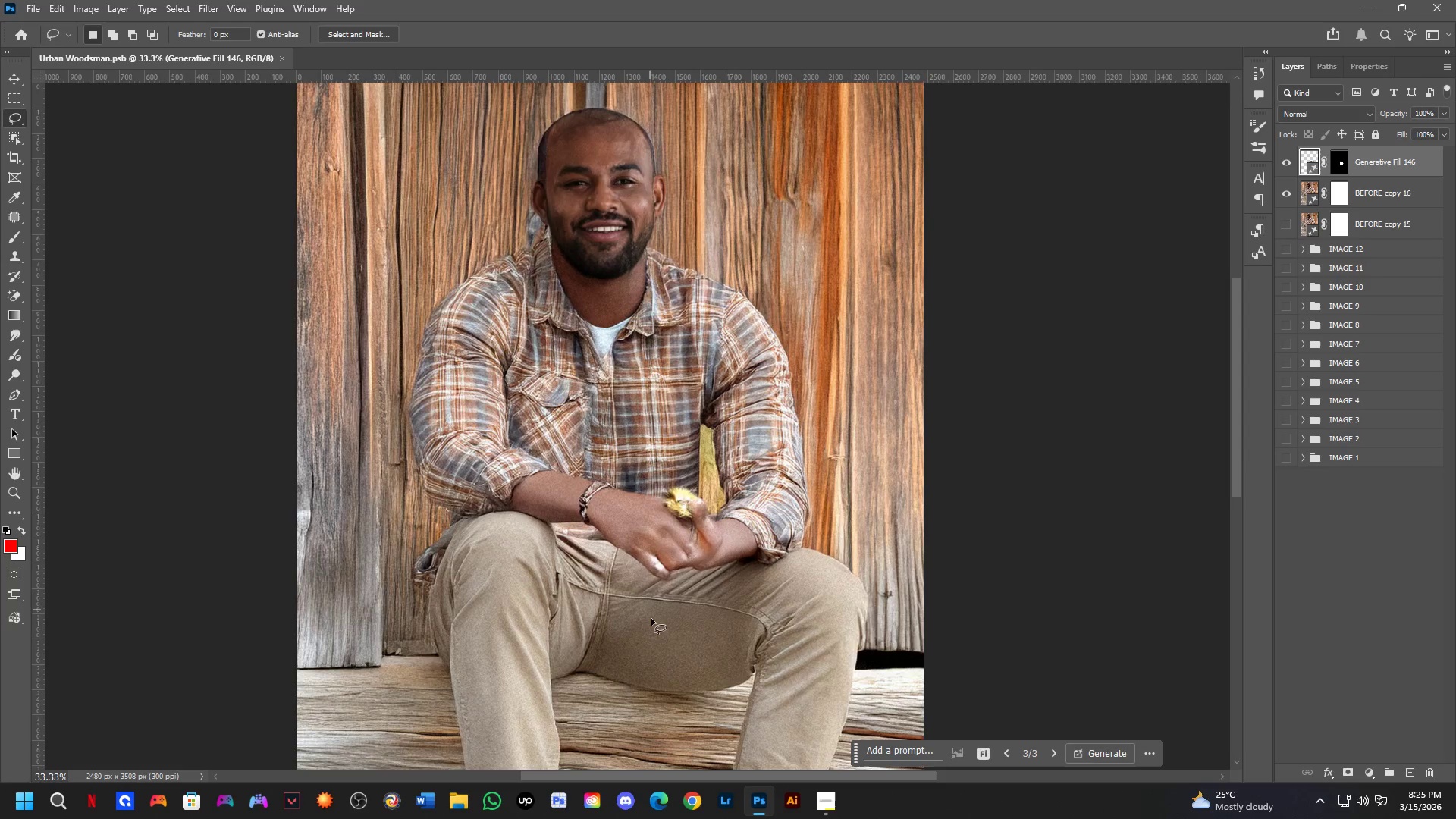 
left_click_drag(start_coordinate=[704, 517], to_coordinate=[671, 610])
 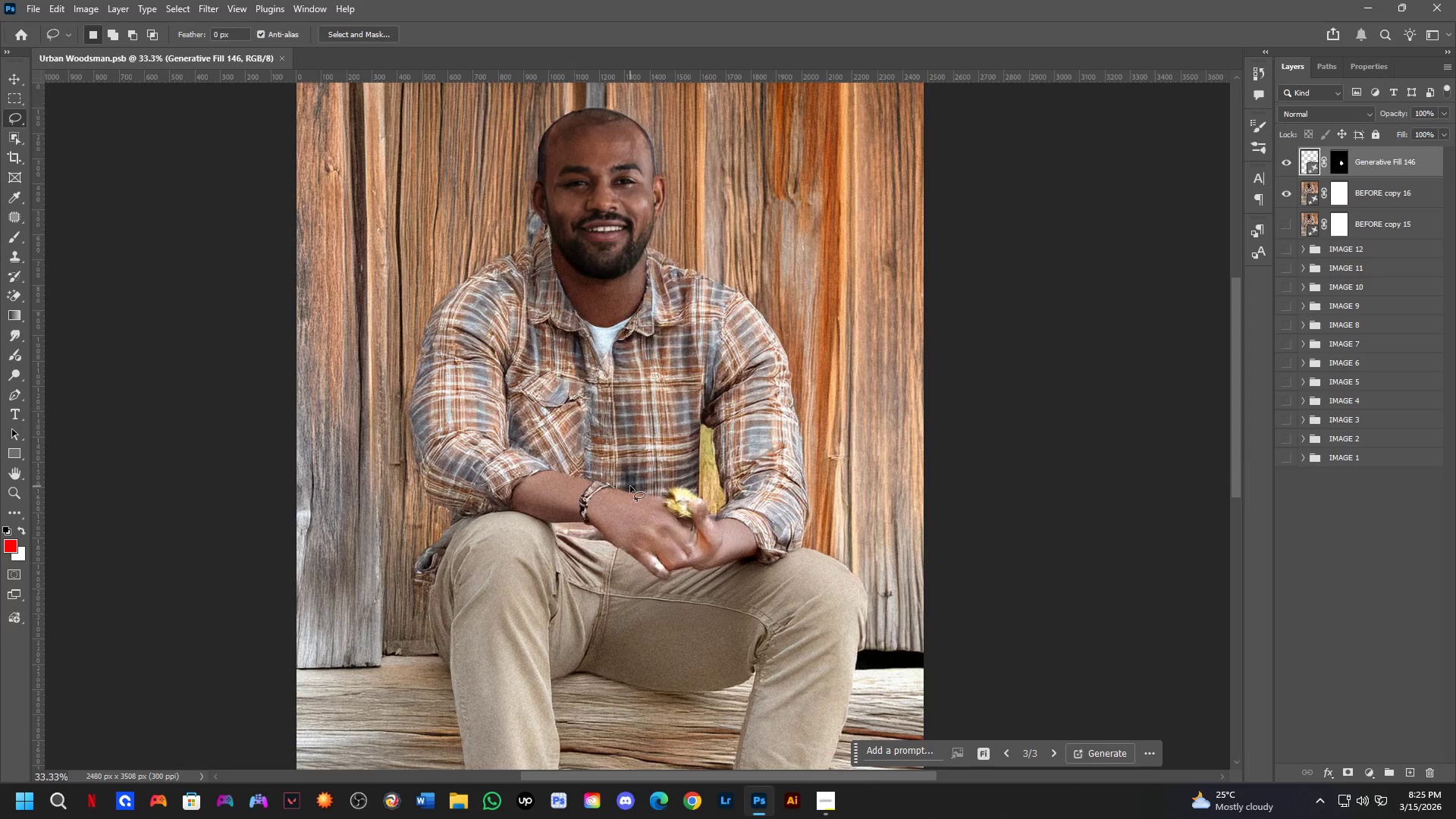 
scroll: coordinate [667, 435], scroll_direction: down, amount: 2.0
 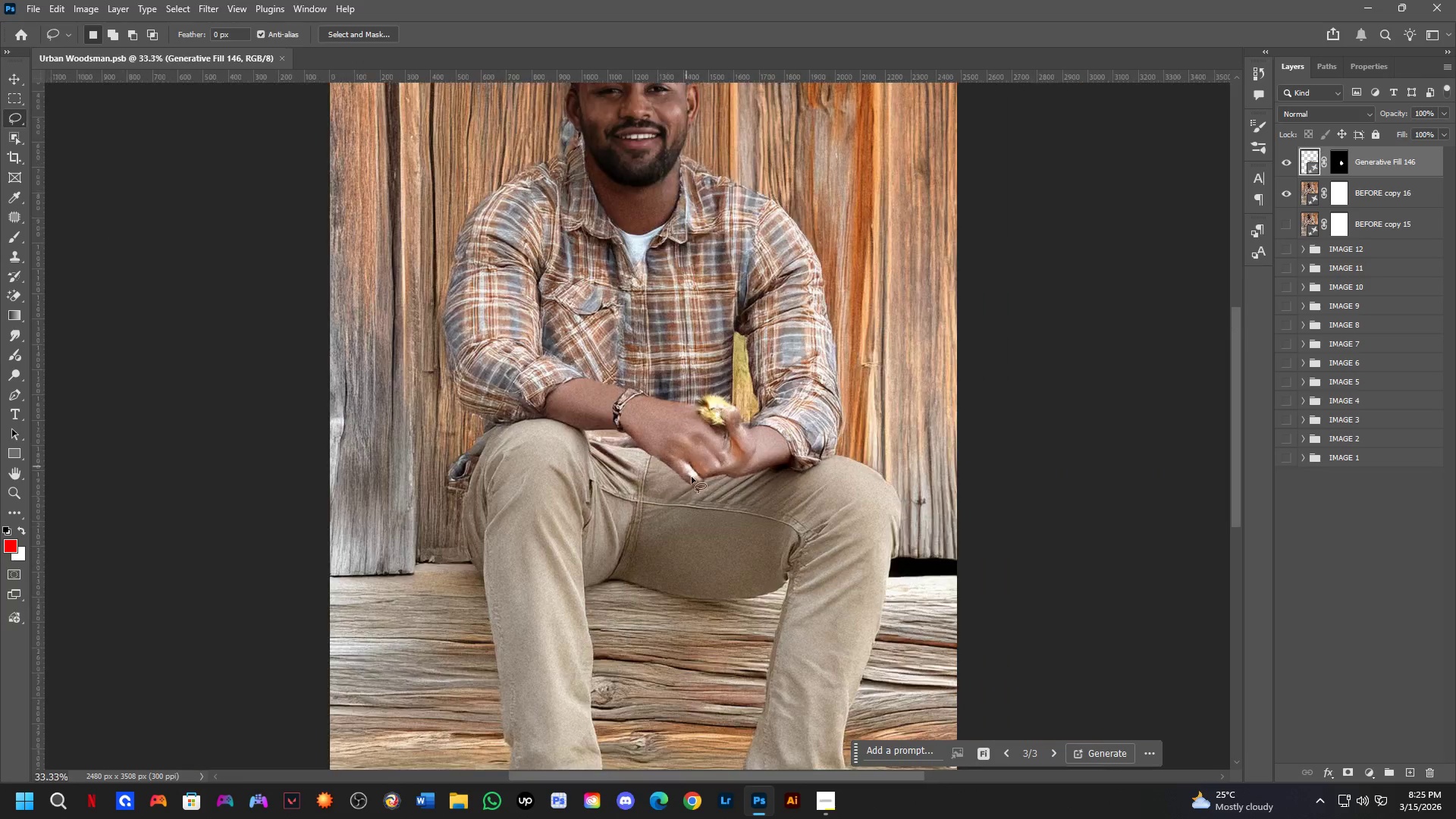 
hold_key(key=Space, duration=0.53)
 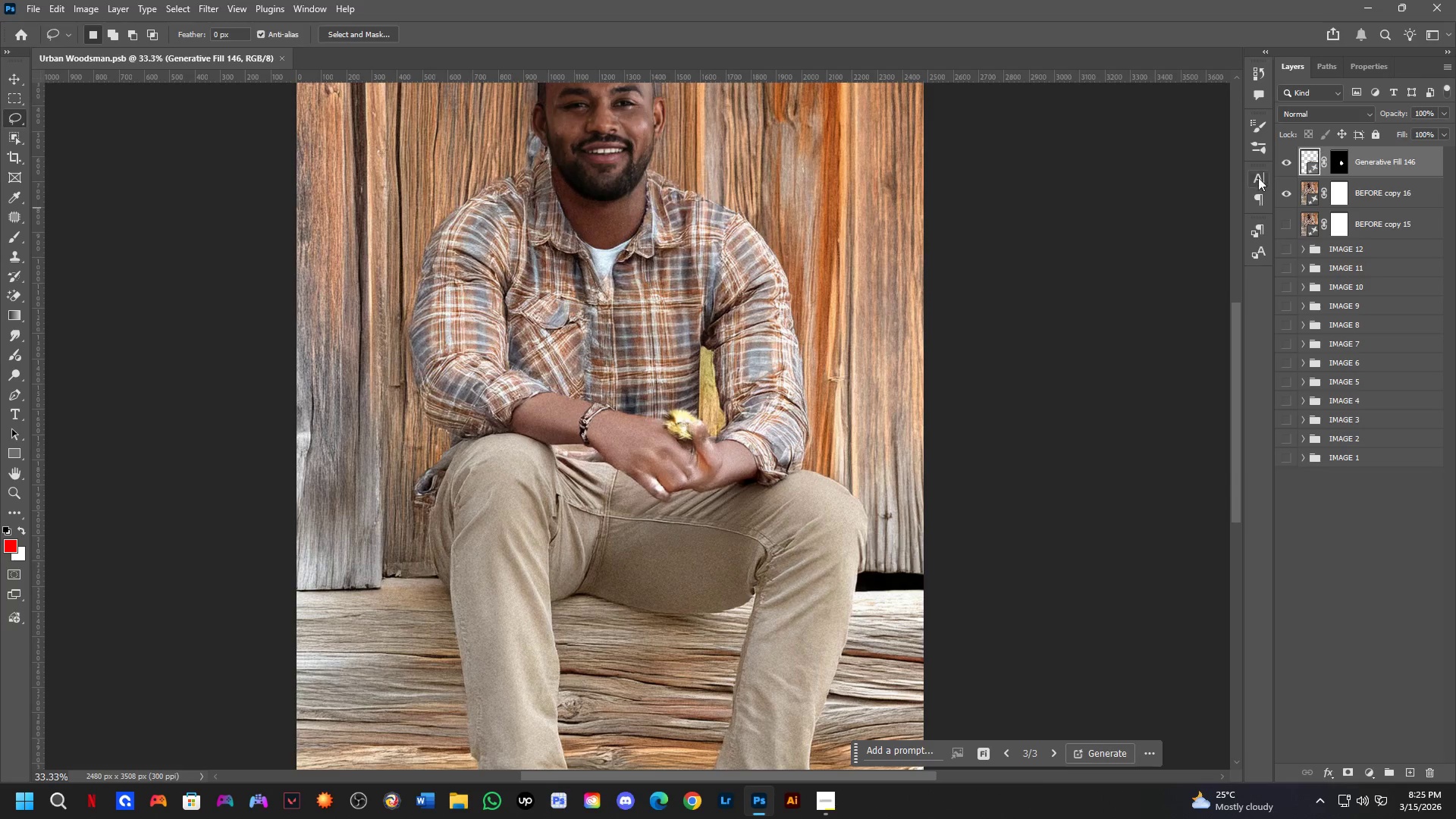 
left_click_drag(start_coordinate=[653, 624], to_coordinate=[653, 546])
 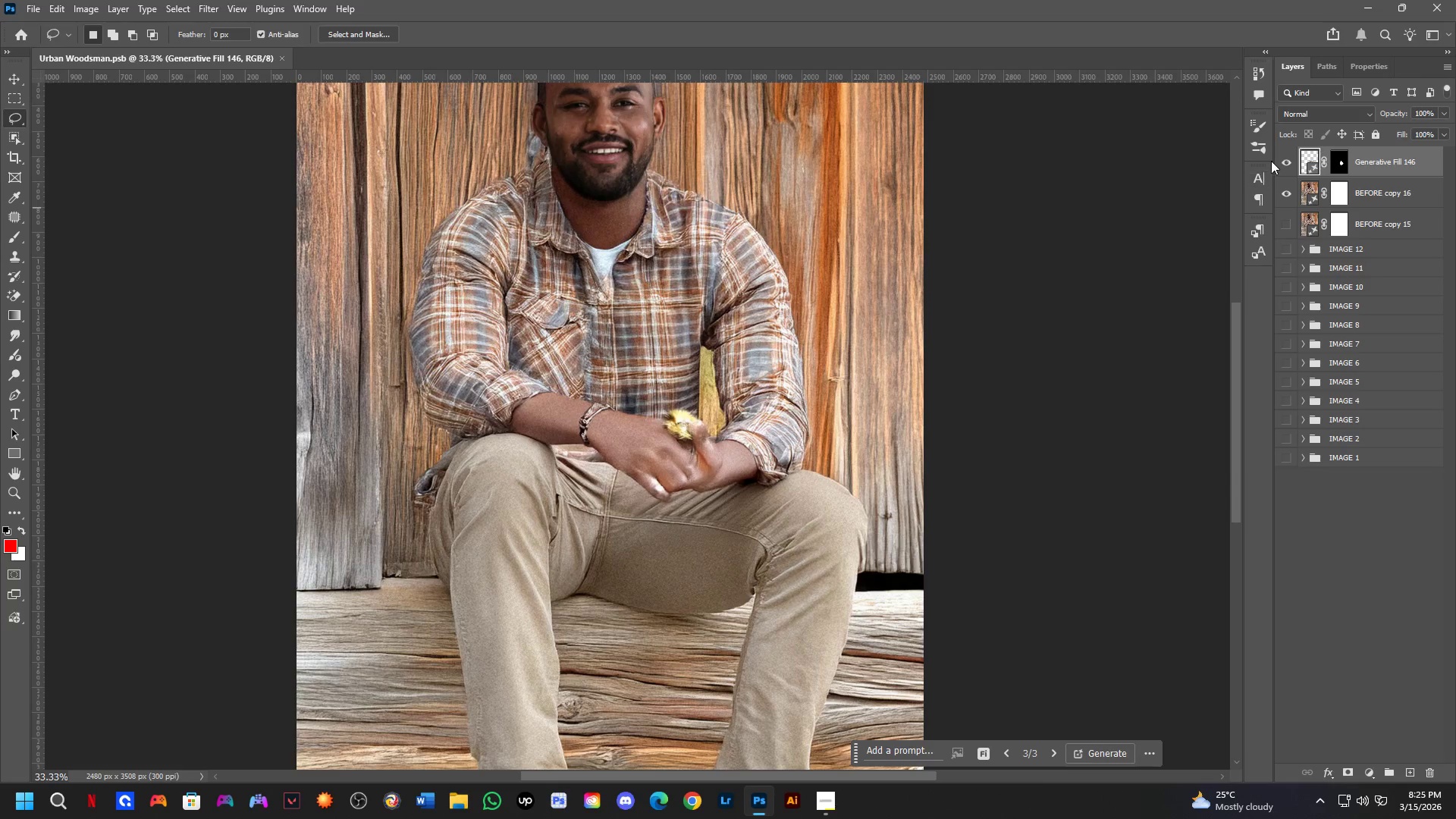 
left_click_drag(start_coordinate=[1280, 152], to_coordinate=[1288, 197])
 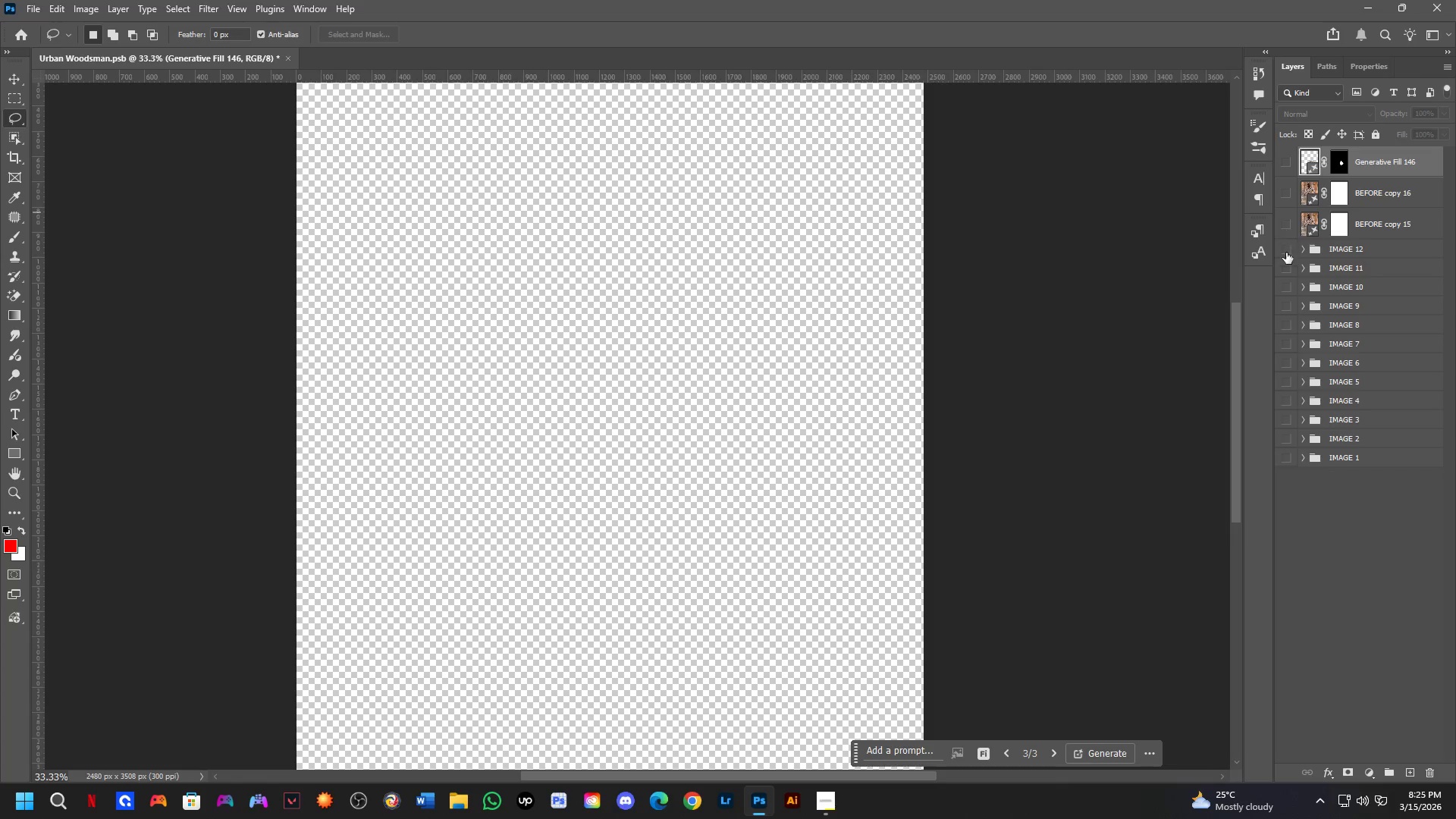 
left_click([1287, 257])
 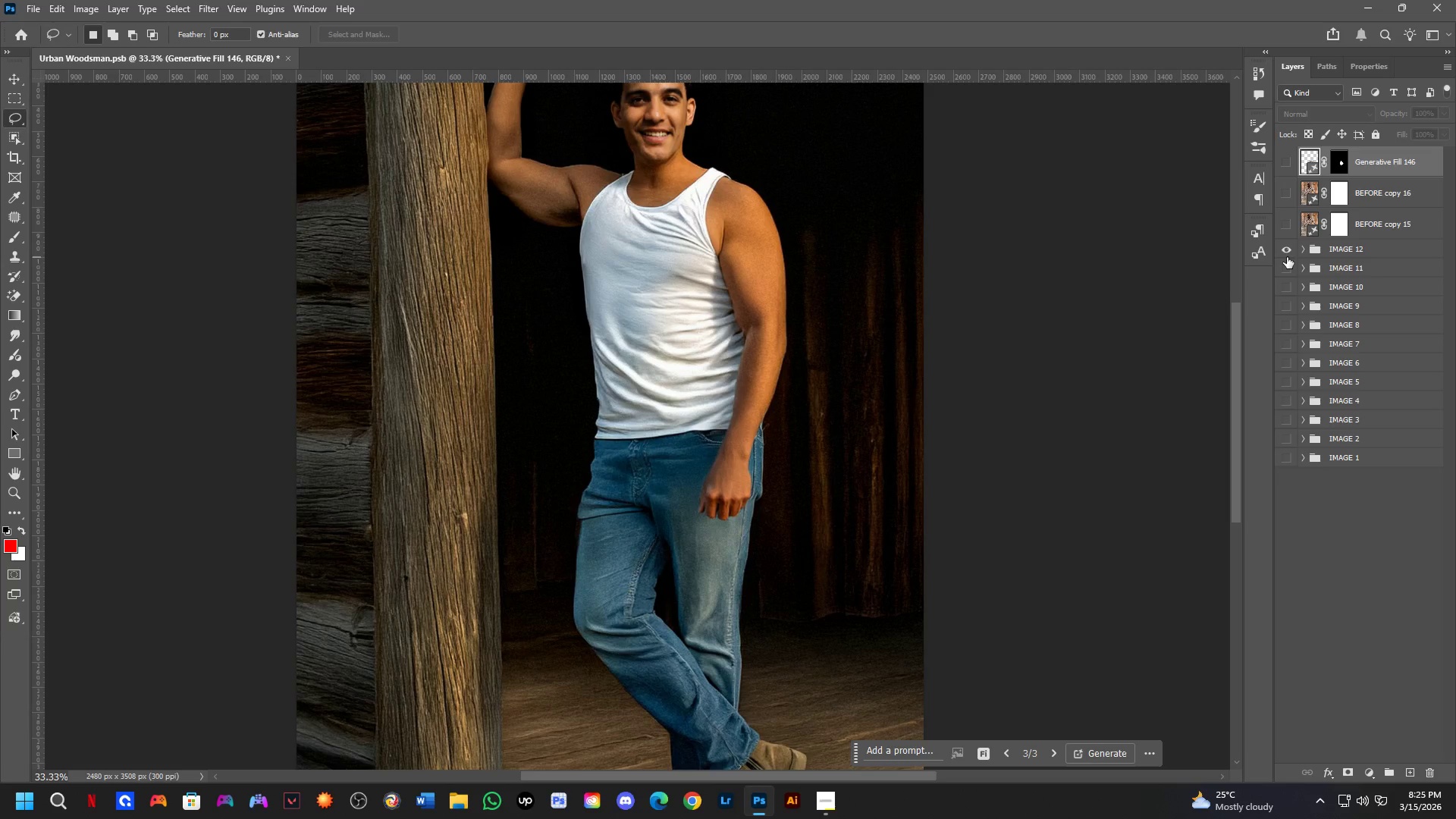 
left_click([1287, 257])
 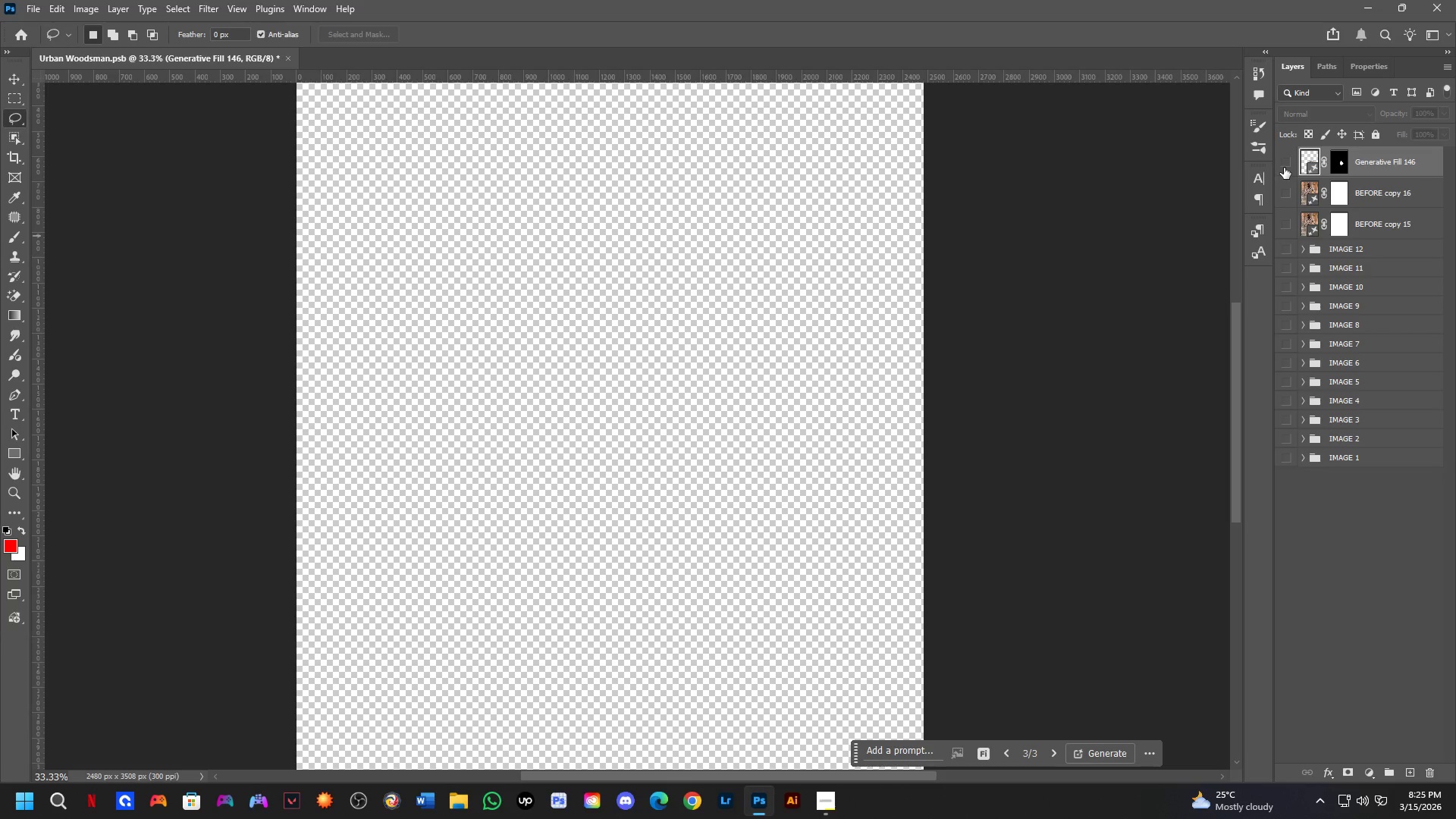 
left_click_drag(start_coordinate=[1283, 165], to_coordinate=[1284, 224])
 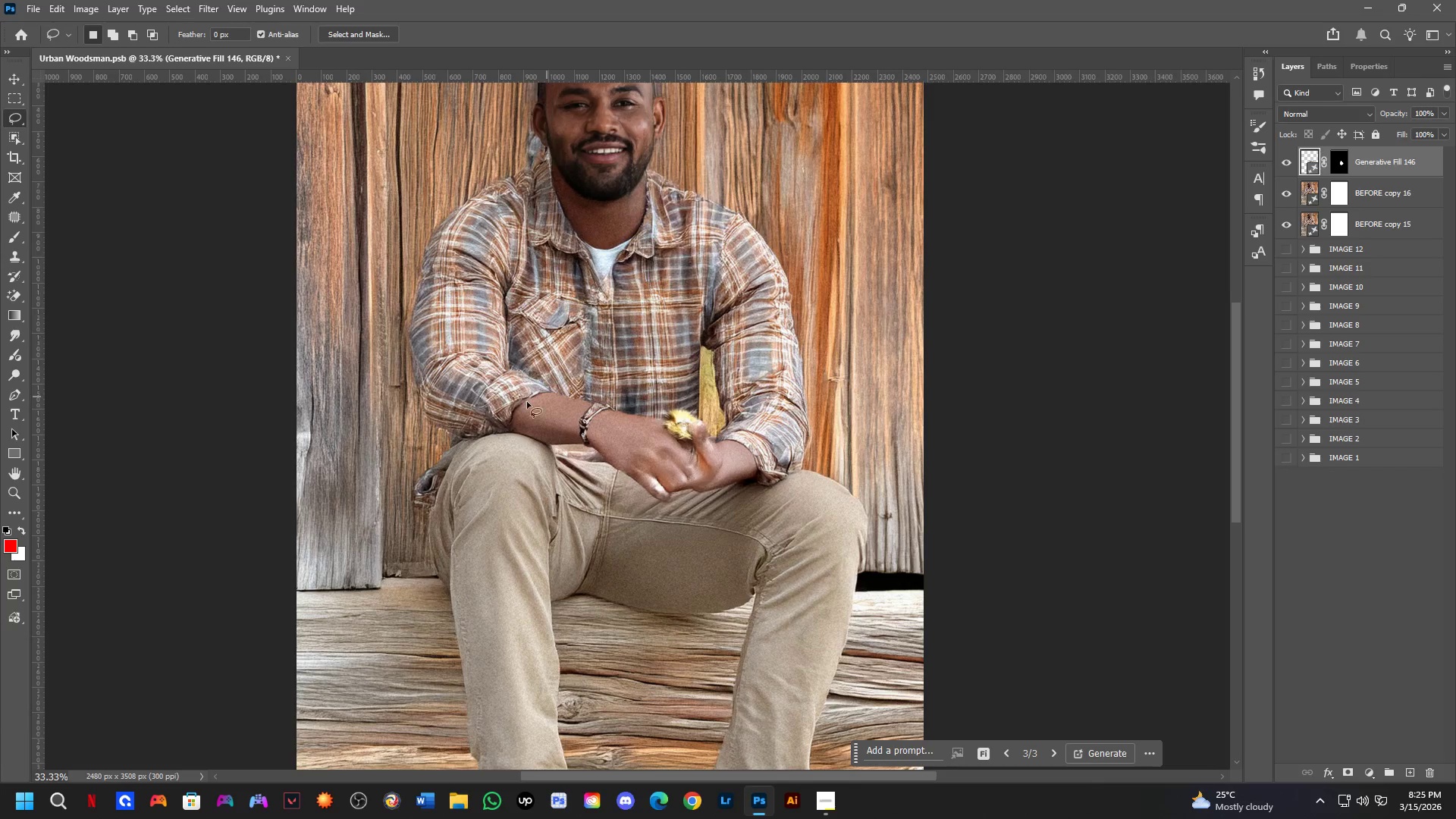 
hold_key(key=Space, duration=0.47)
 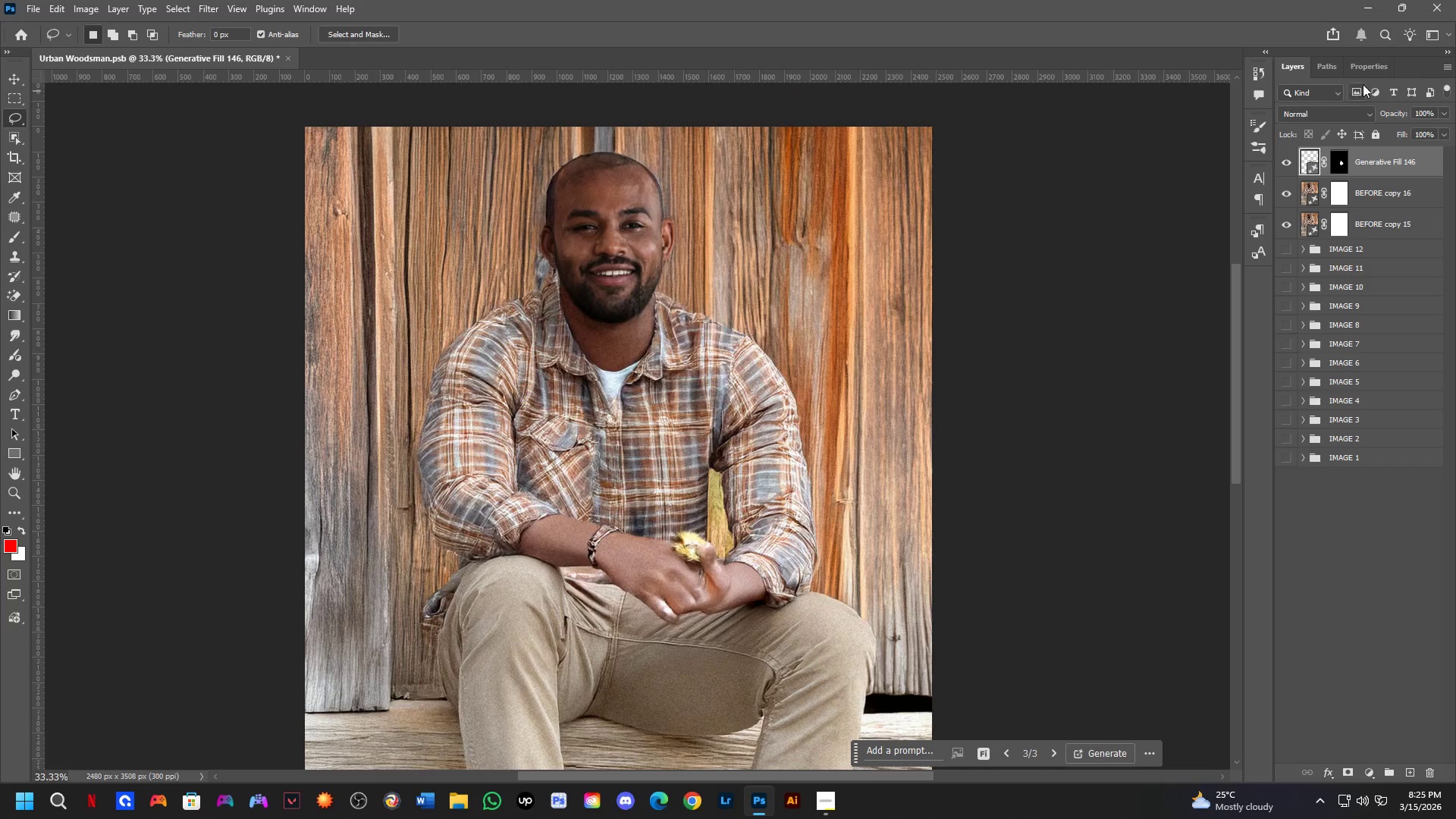 
left_click_drag(start_coordinate=[500, 460], to_coordinate=[508, 545])
 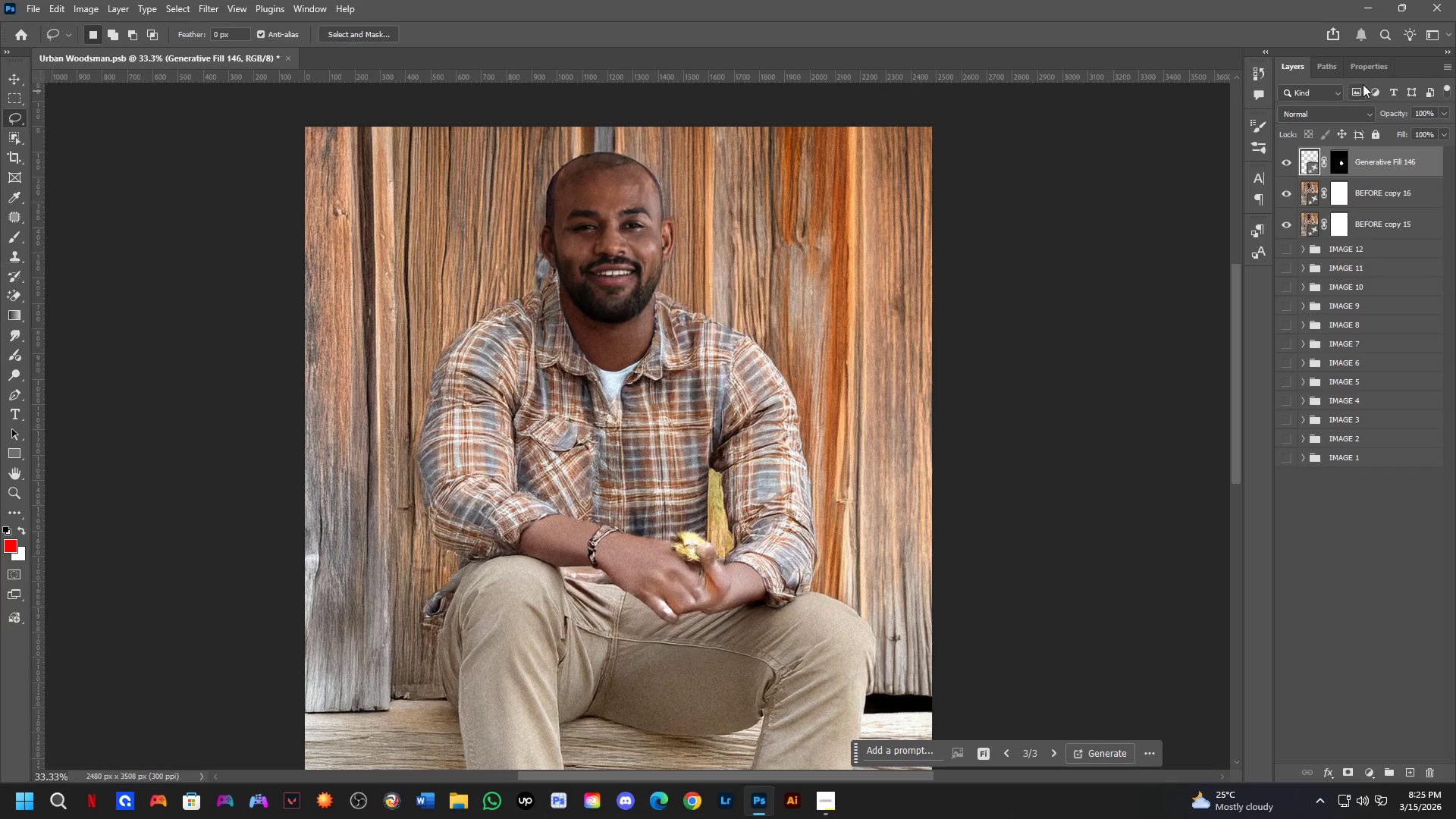 
left_click([1370, 74])
 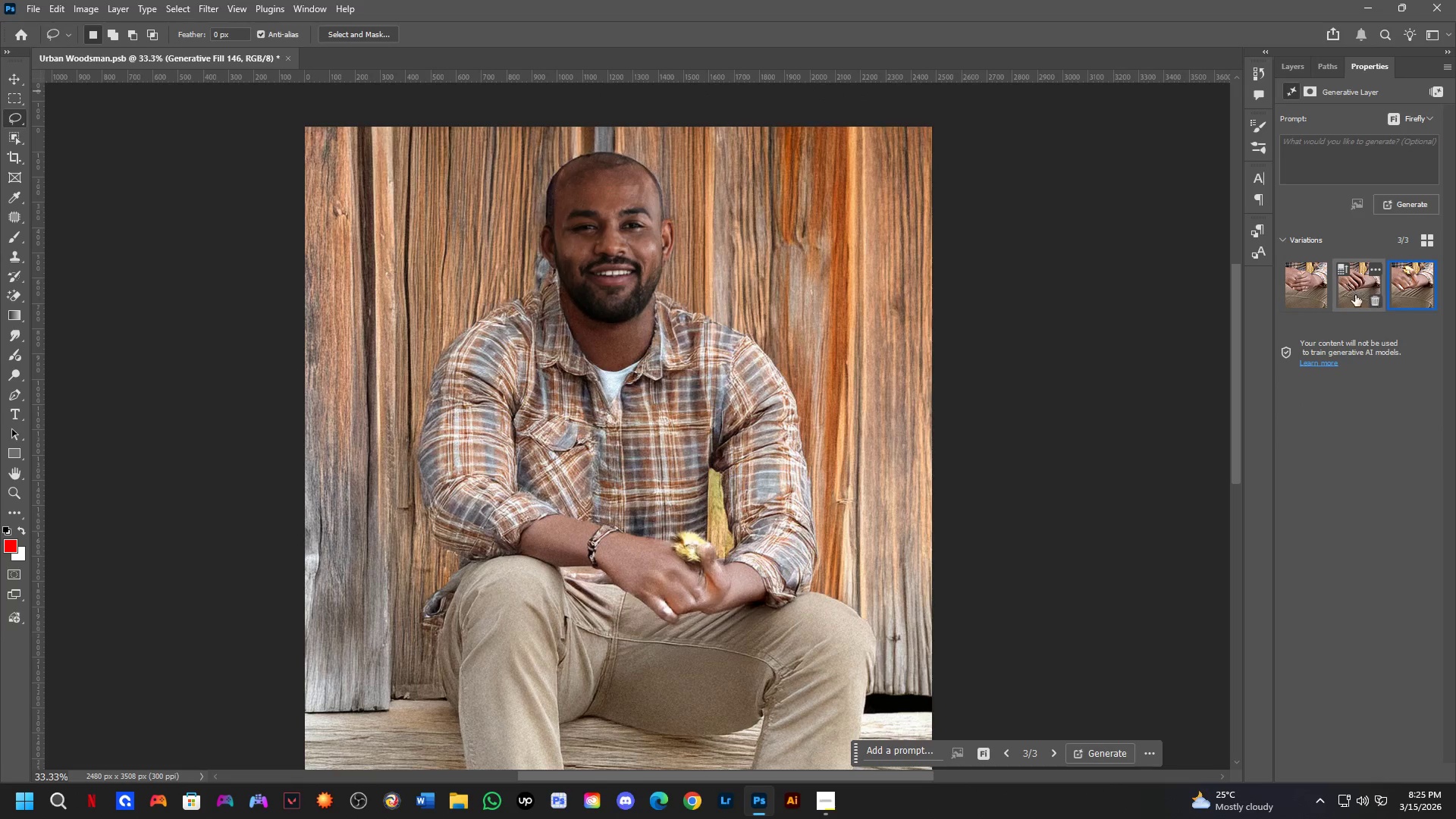 
left_click([1348, 292])
 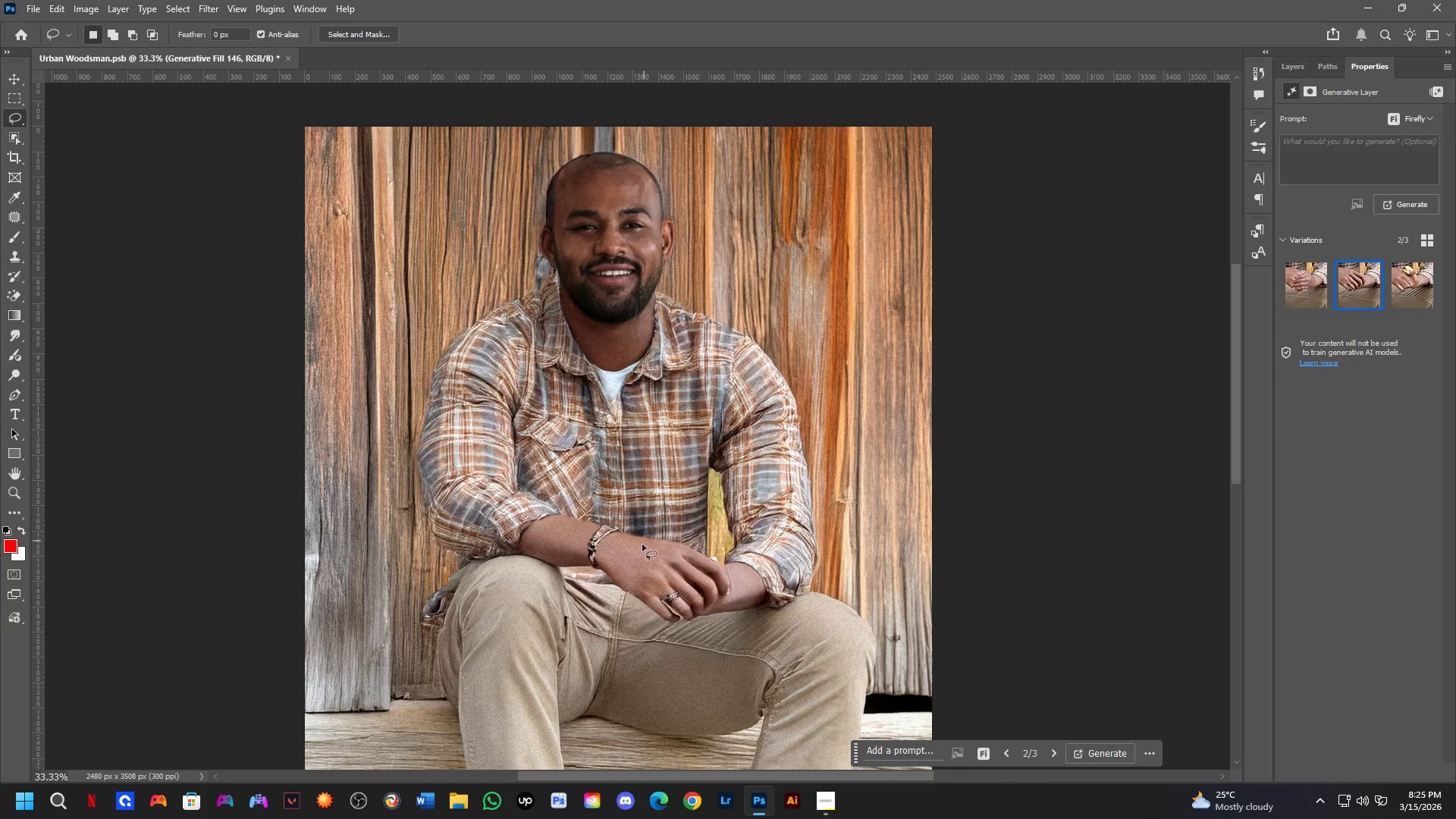 
key(Shift+ShiftLeft)
 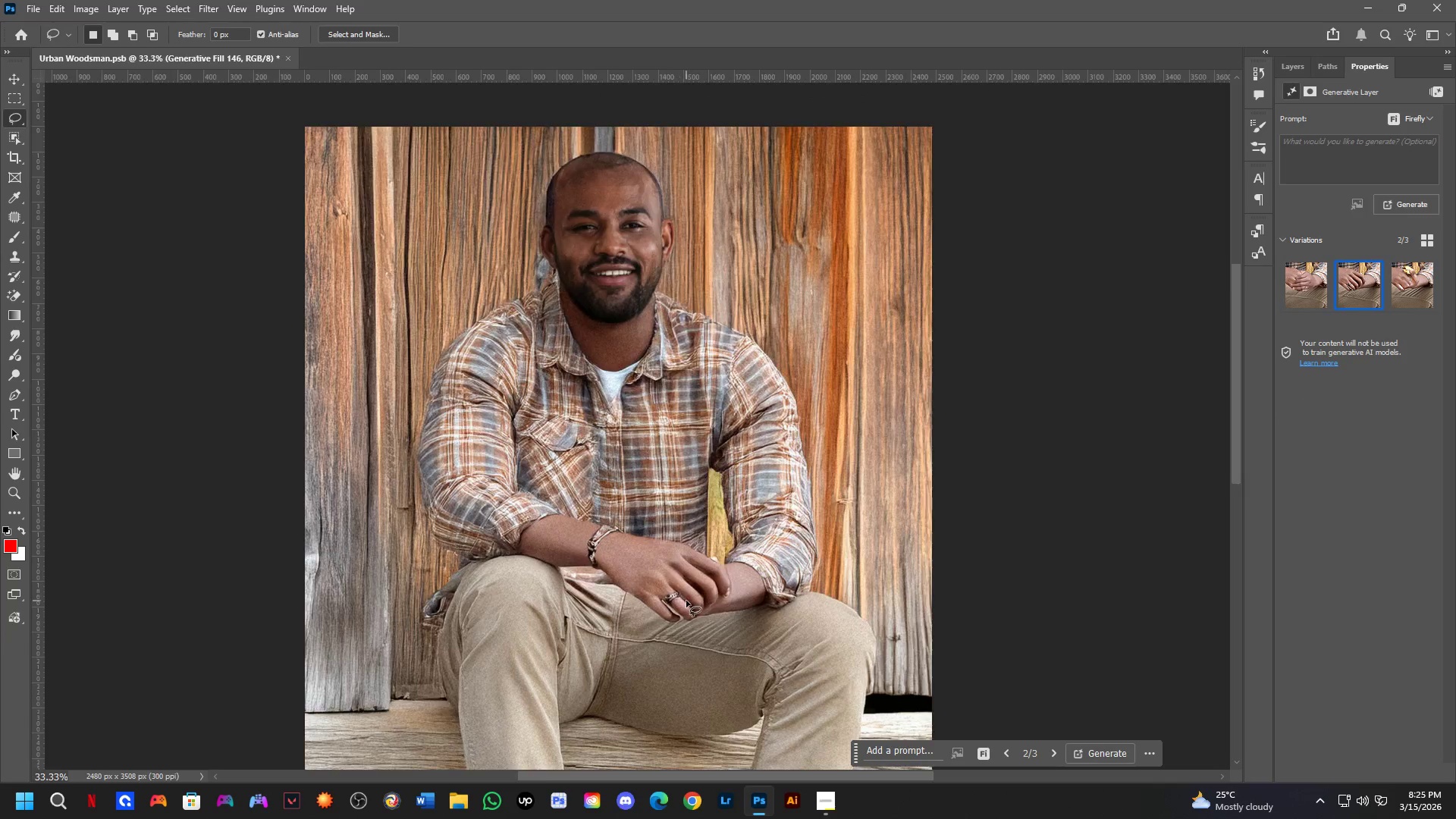 
hold_key(key=Space, duration=0.53)
 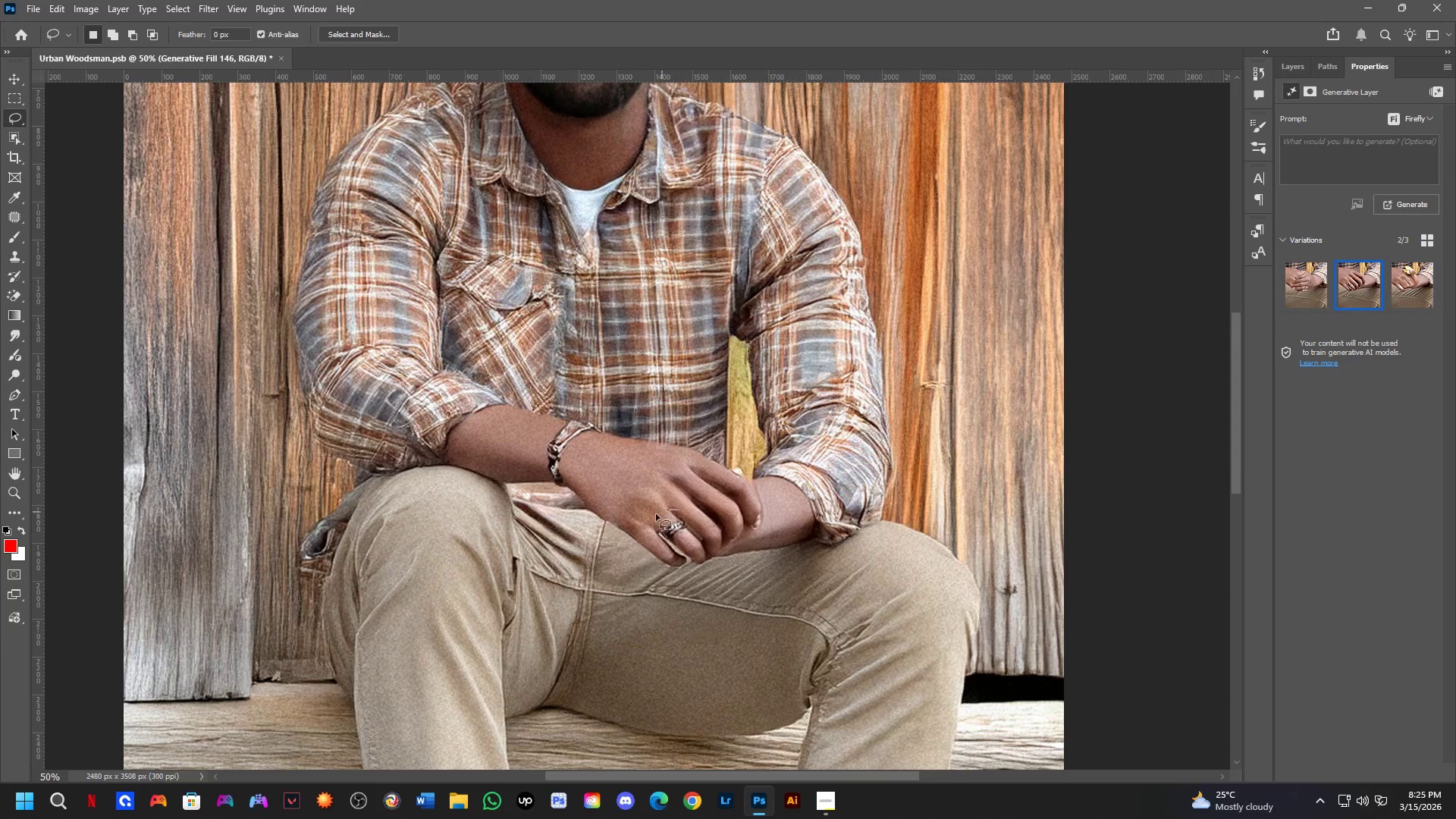 
scroll: coordinate [686, 601], scroll_direction: up, amount: 1.0
 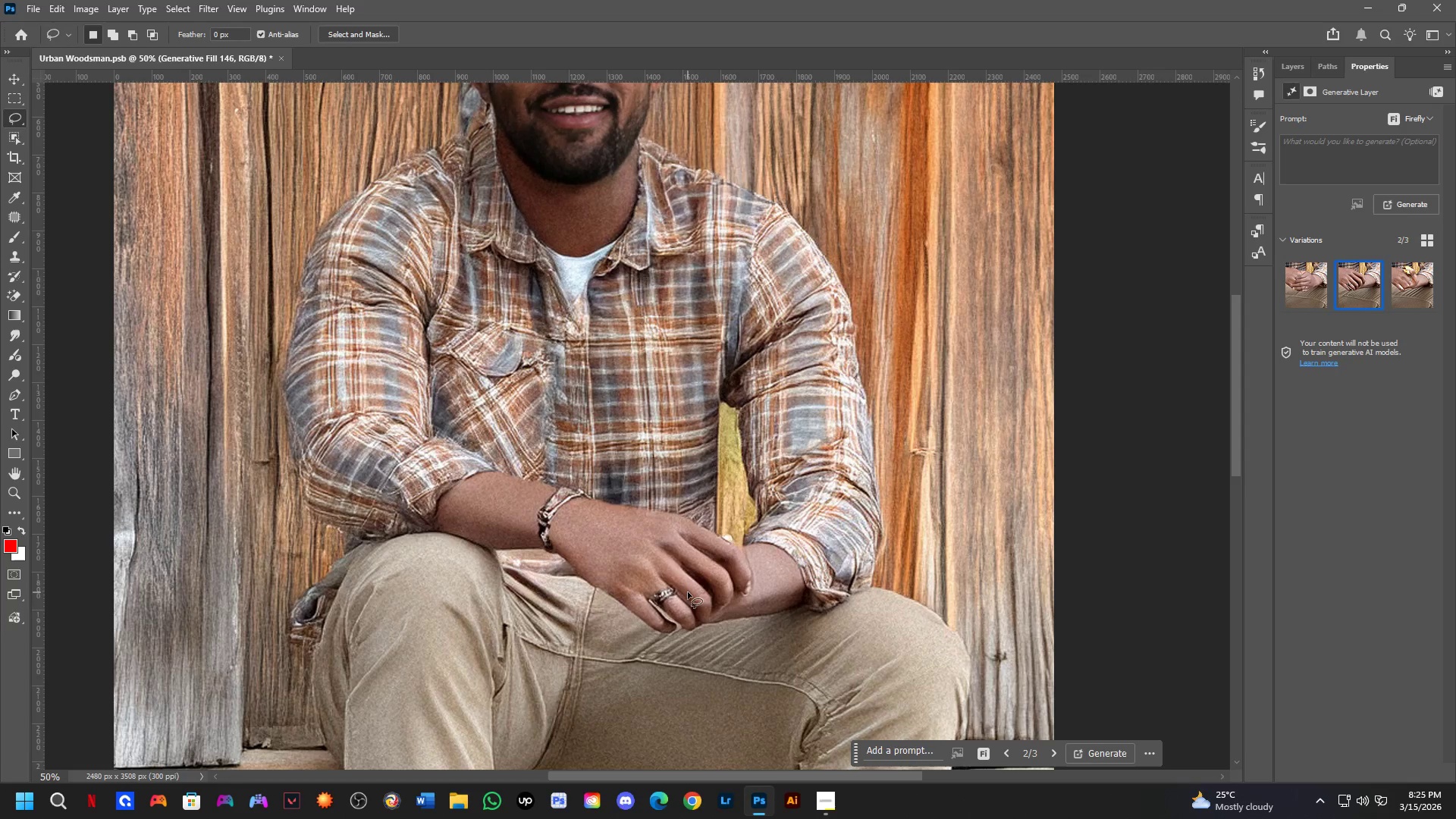 
left_click_drag(start_coordinate=[689, 593], to_coordinate=[699, 526])
 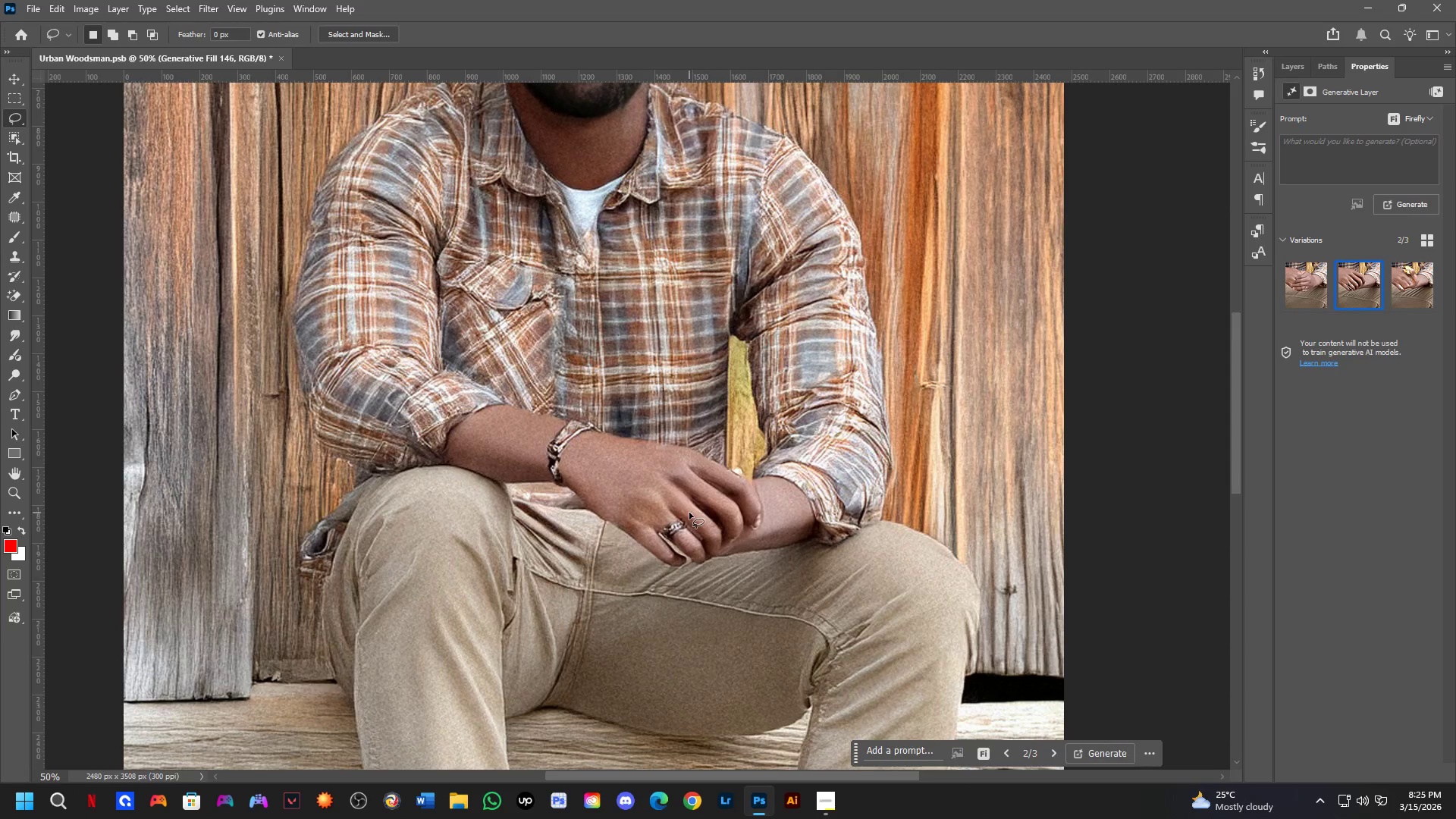 
left_click_drag(start_coordinate=[680, 510], to_coordinate=[689, 511])
 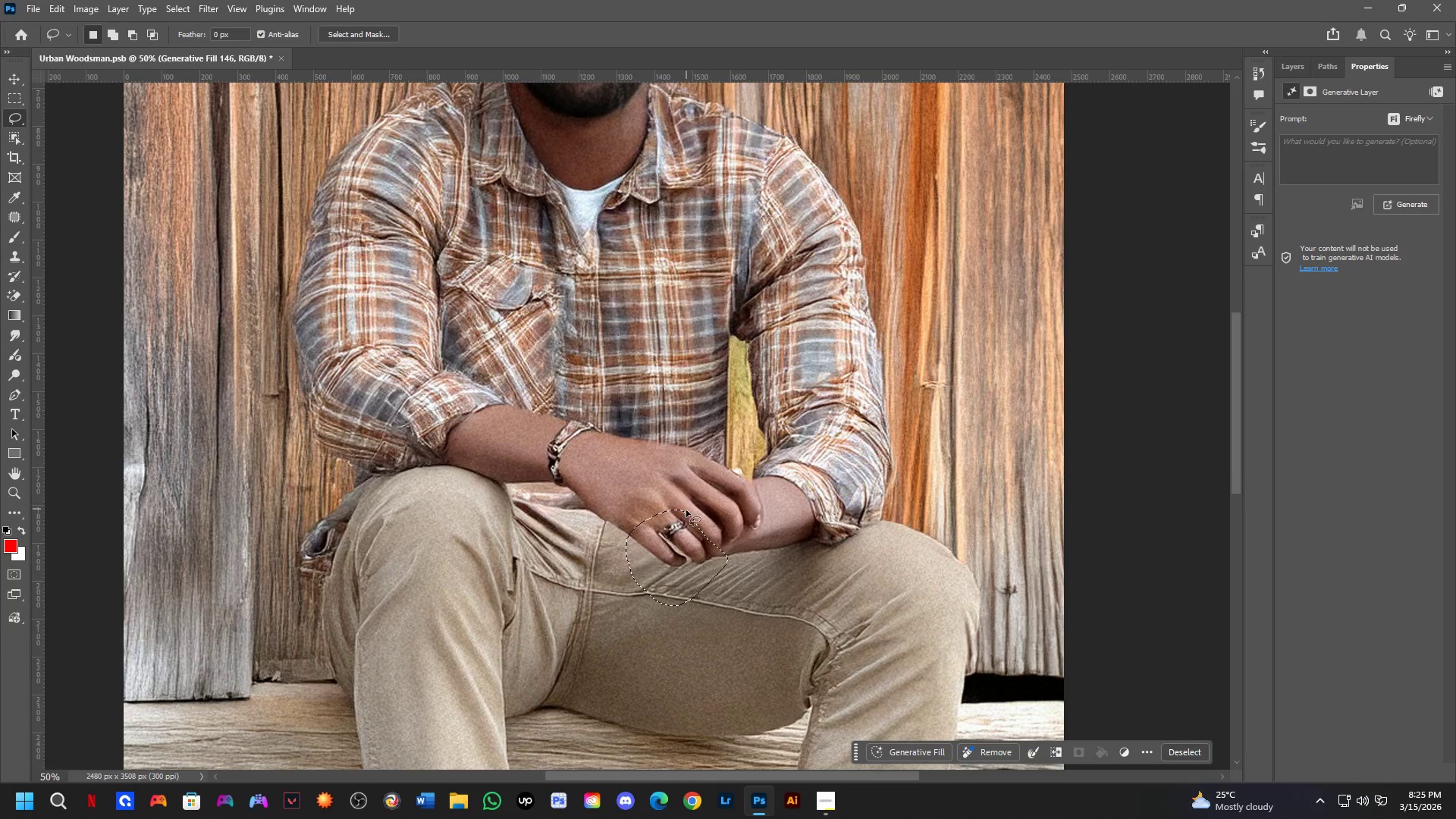 
hold_key(key=Space, duration=0.53)
 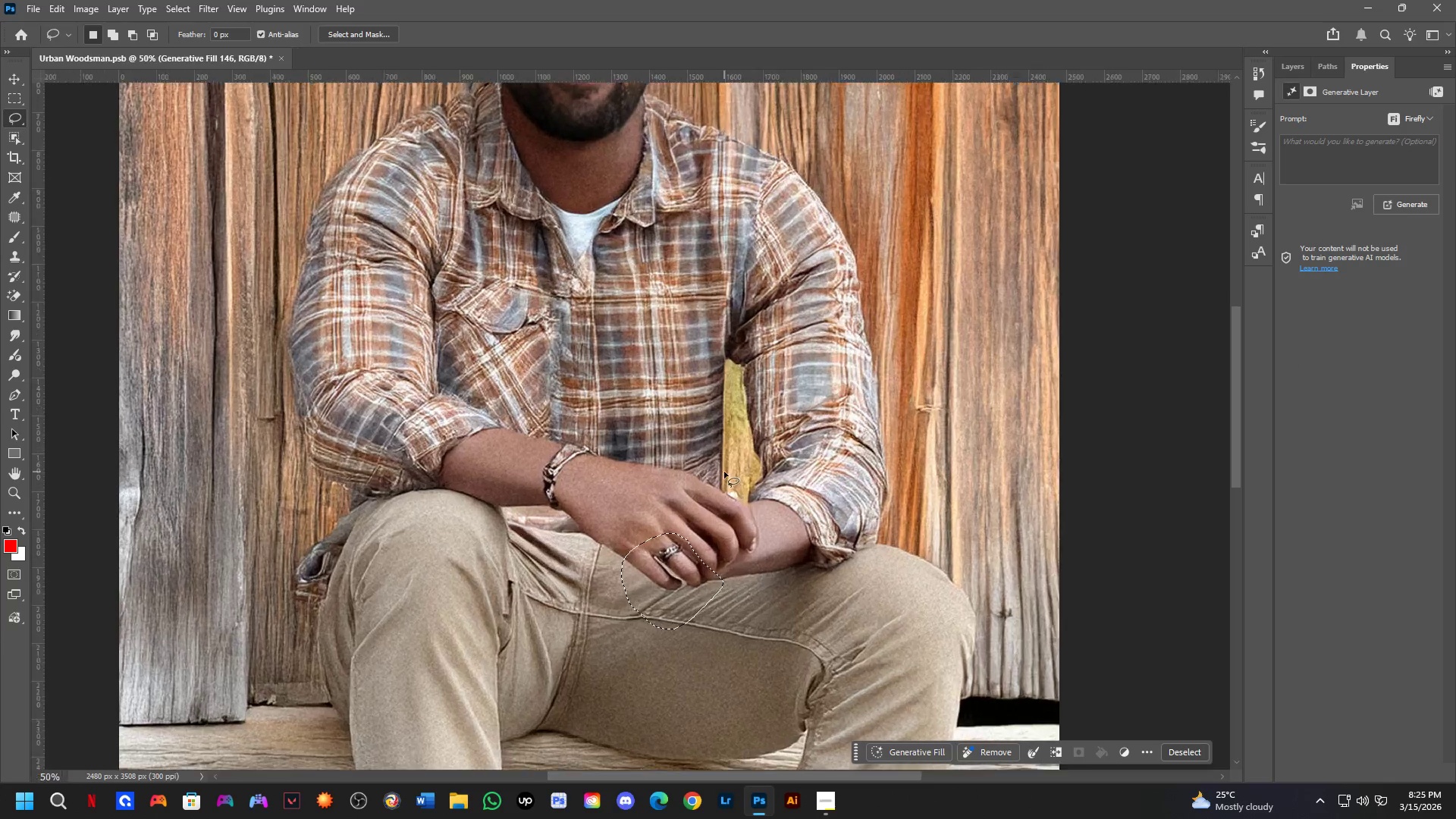 
left_click_drag(start_coordinate=[708, 560], to_coordinate=[710, 573])
 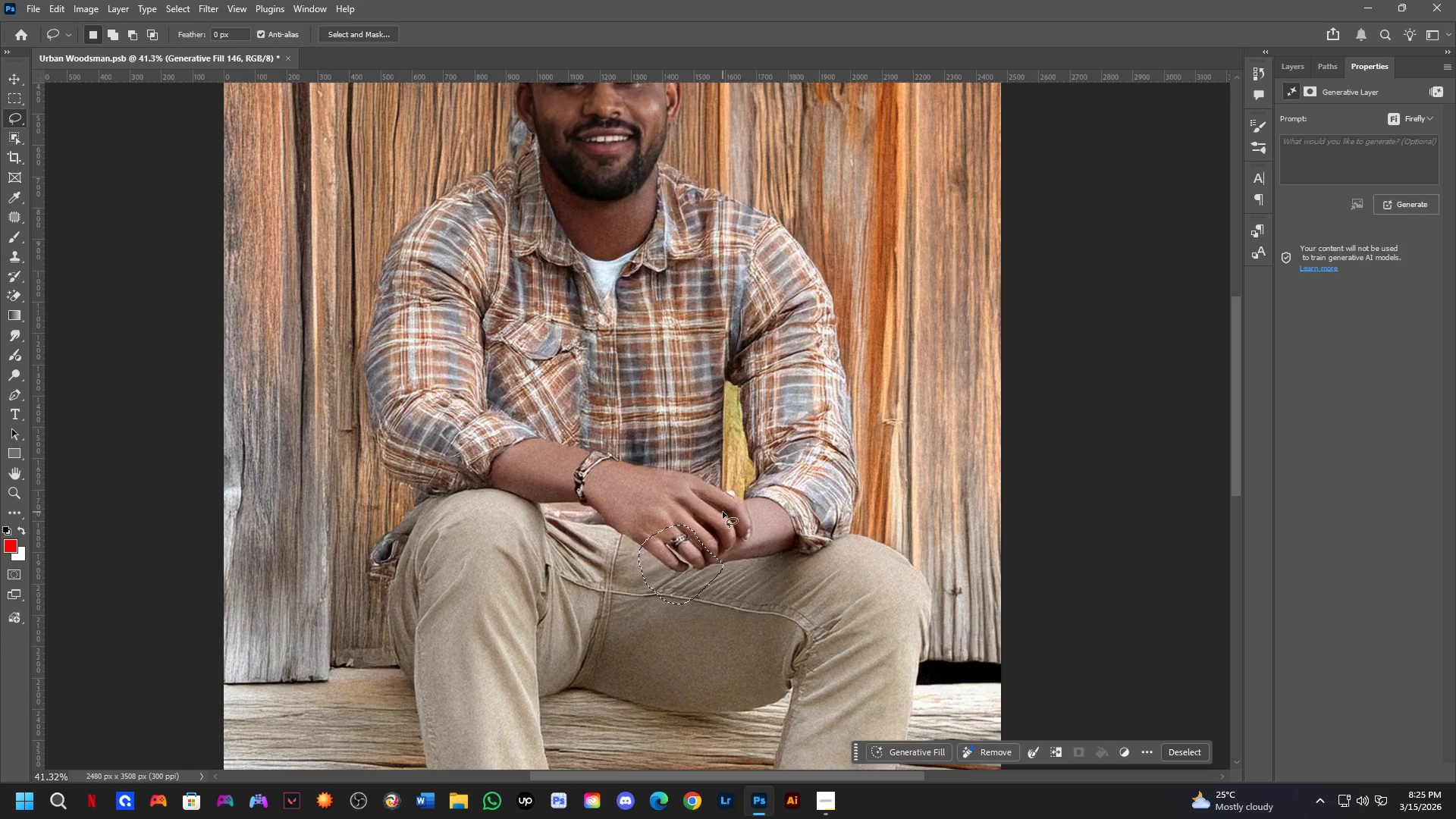 
scroll: coordinate [694, 529], scroll_direction: down, amount: 2.0
 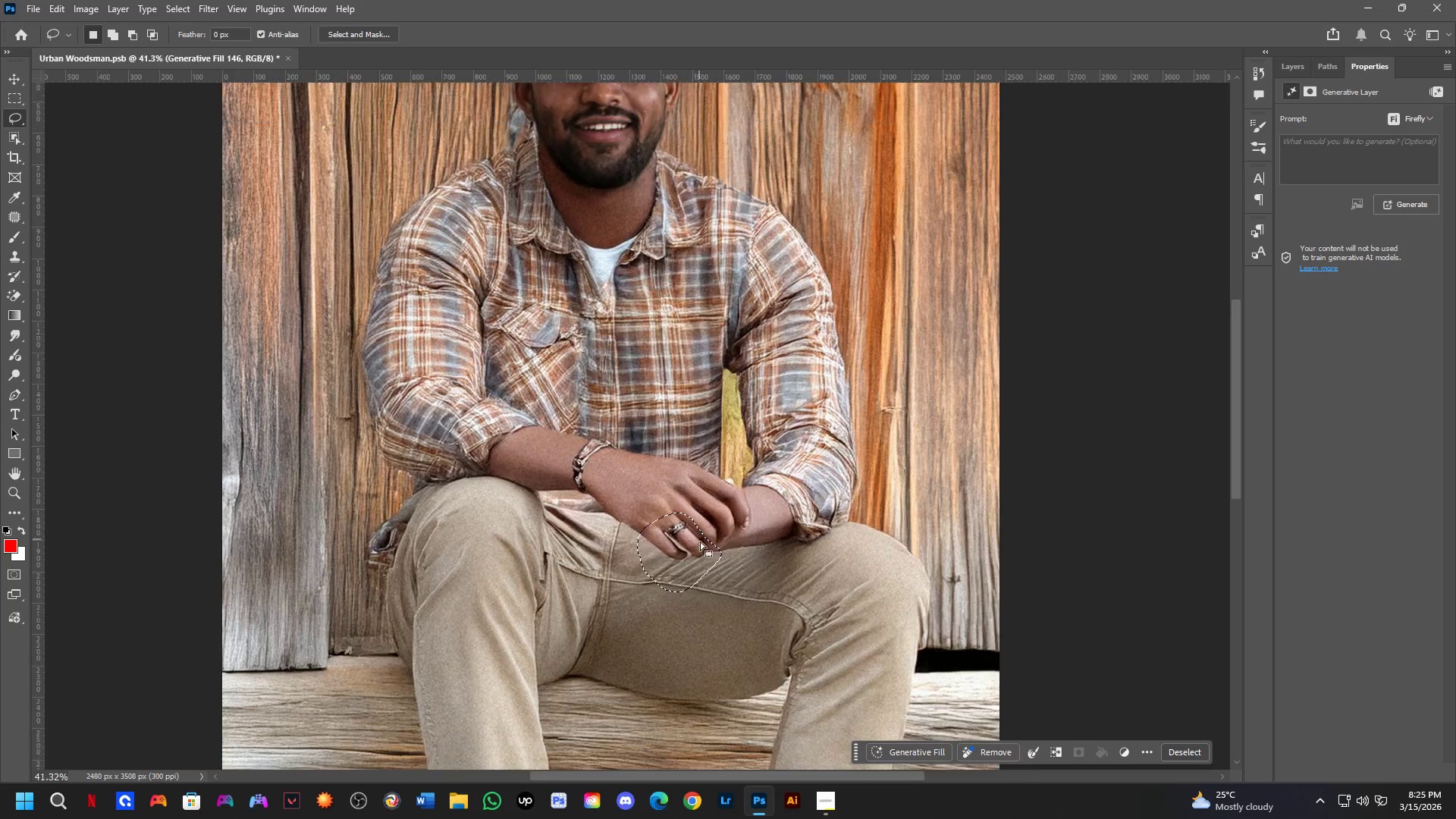 
key(Shift+ShiftLeft)
 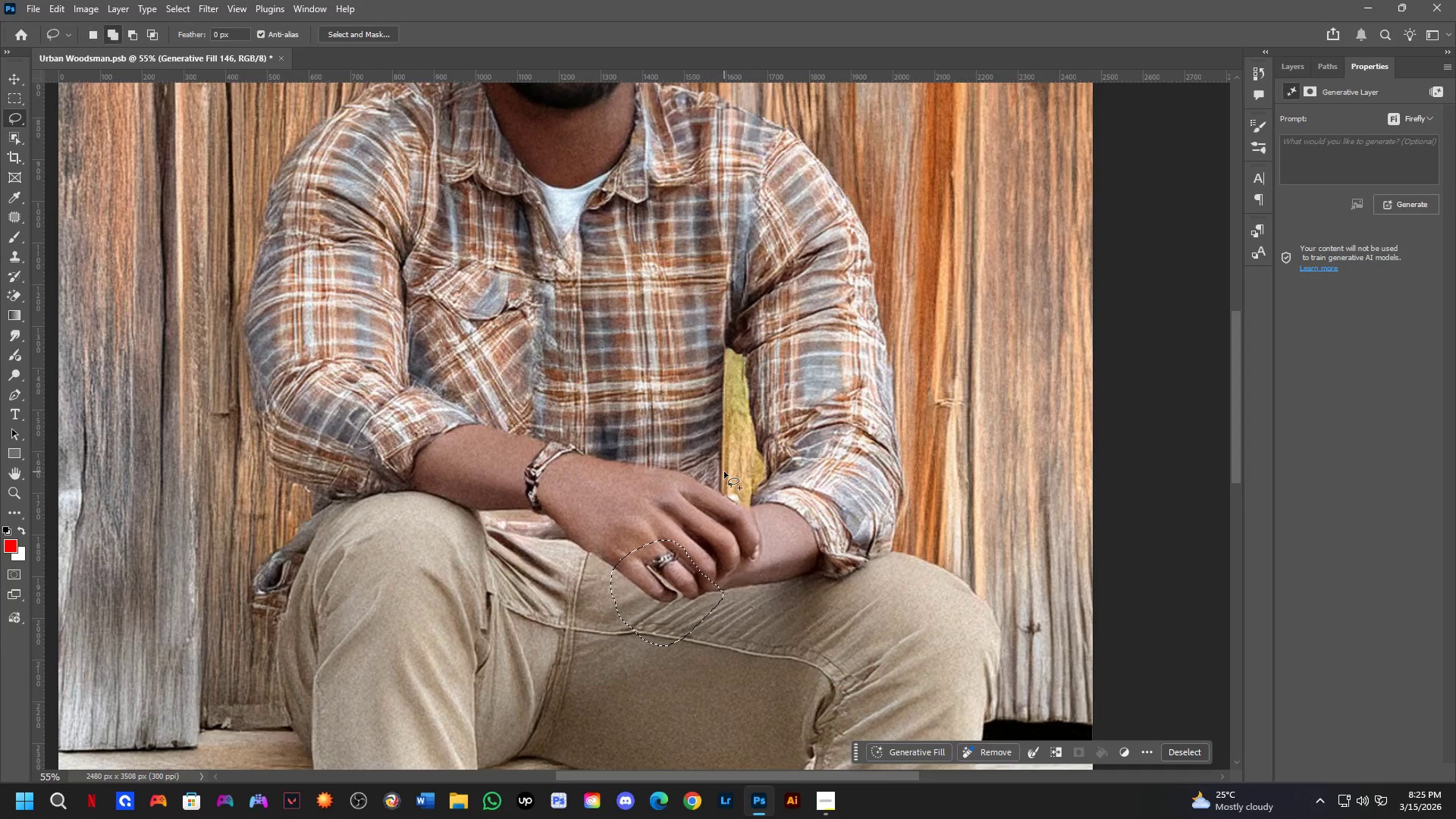 
left_click_drag(start_coordinate=[723, 472], to_coordinate=[749, 485])
 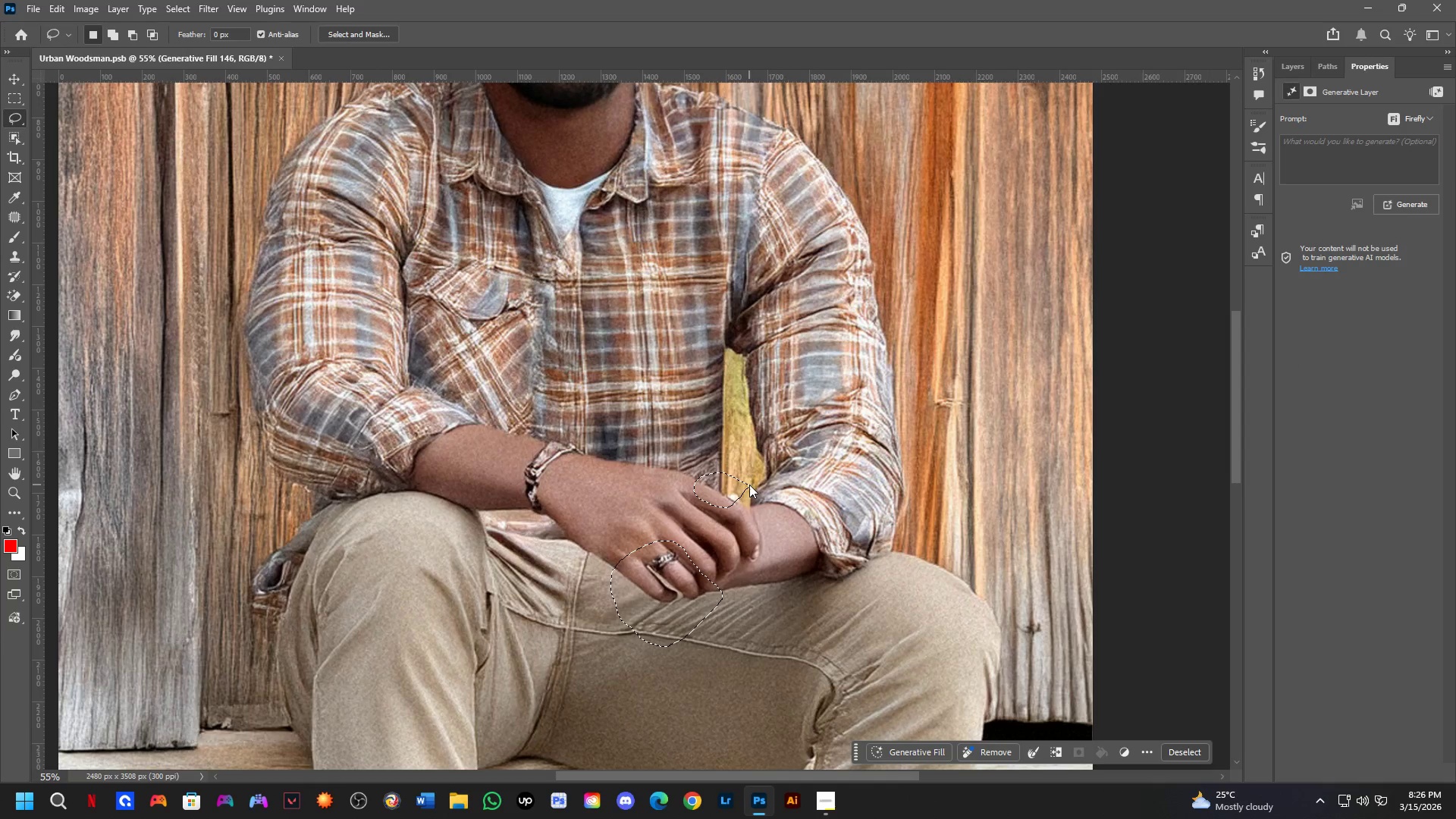 
scroll: coordinate [724, 472], scroll_direction: up, amount: 3.0
 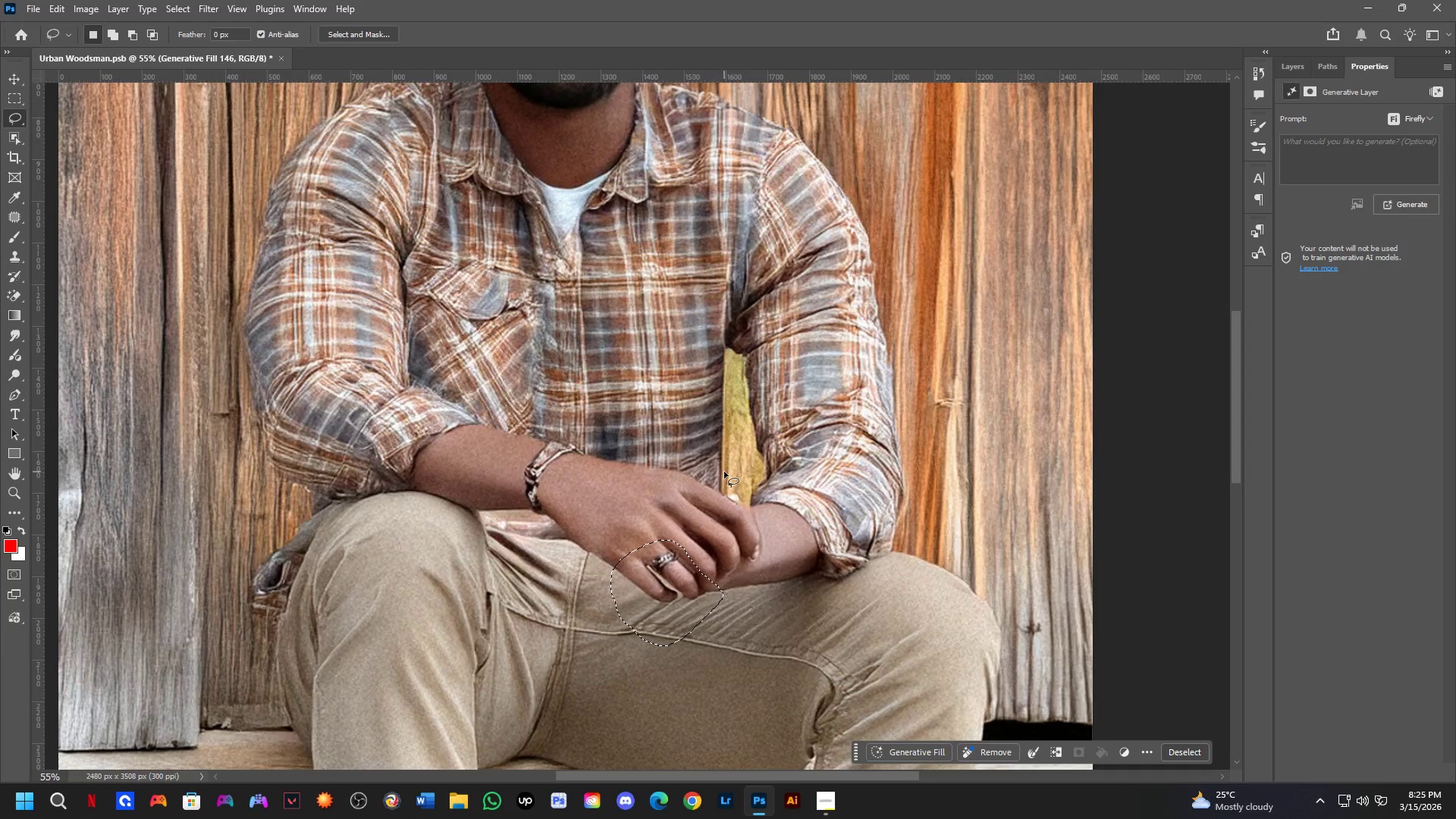 
key(Control+Z)
 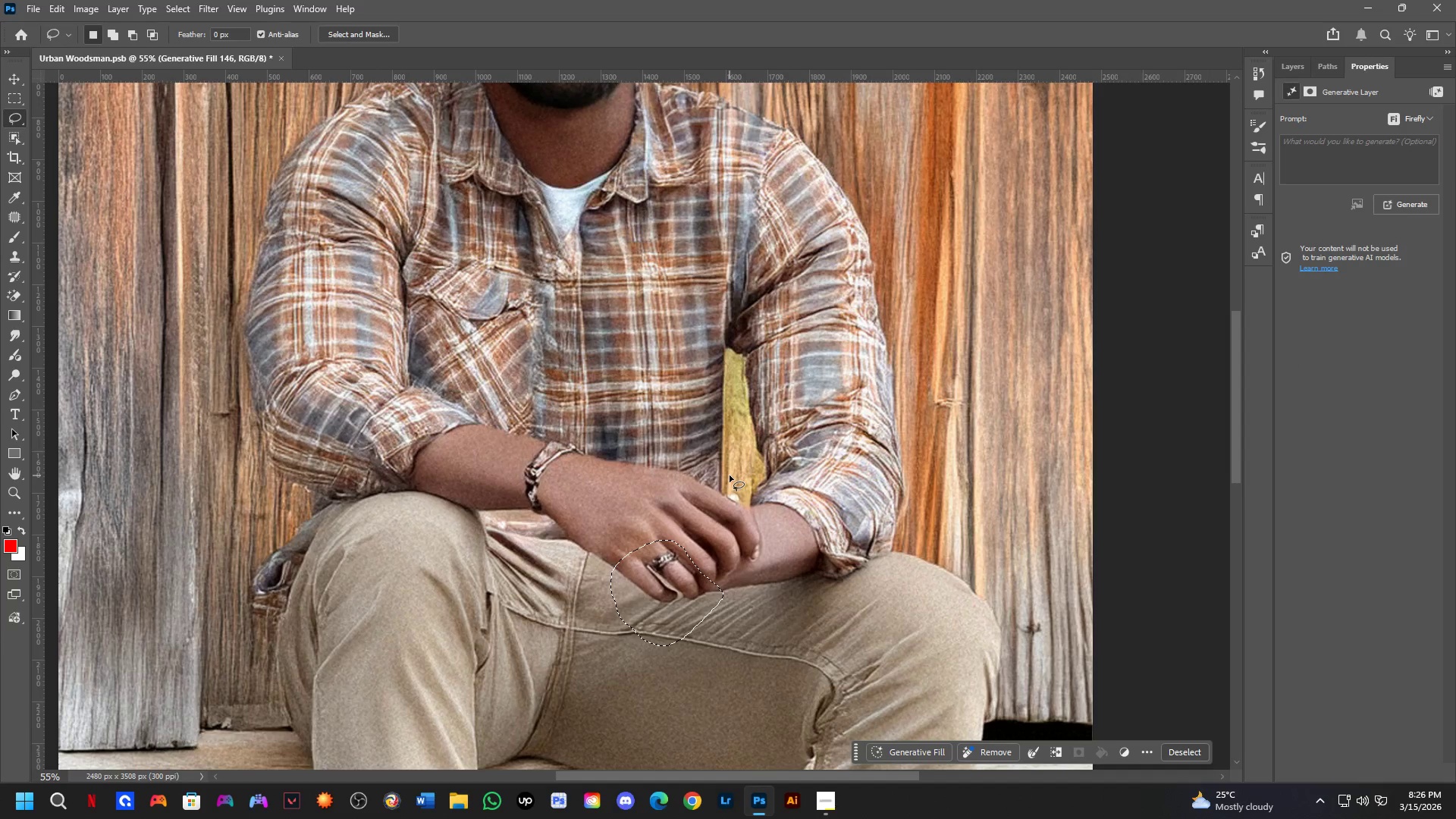 
key(Shift+ShiftLeft)
 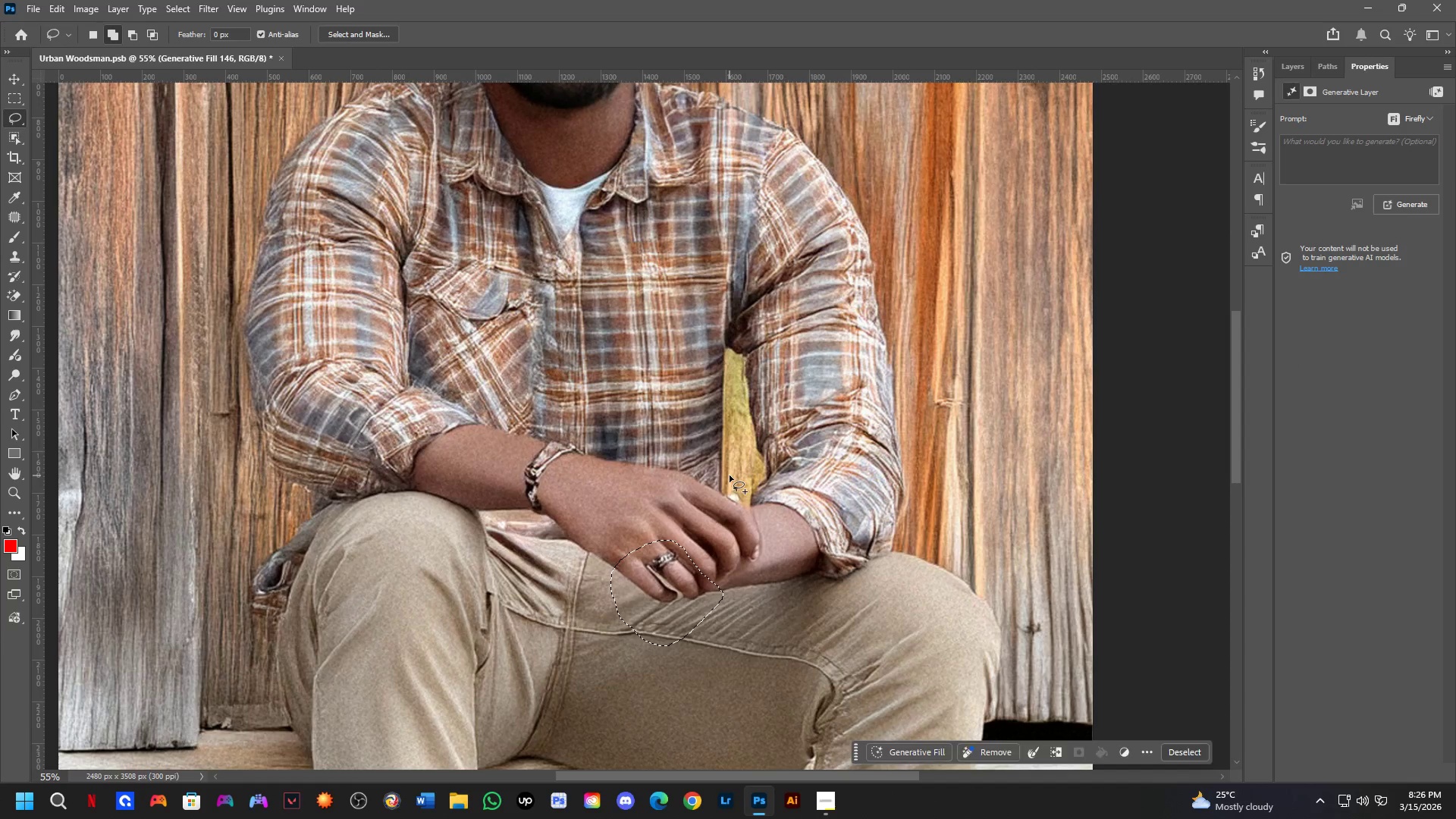 
left_click_drag(start_coordinate=[730, 475], to_coordinate=[751, 480])
 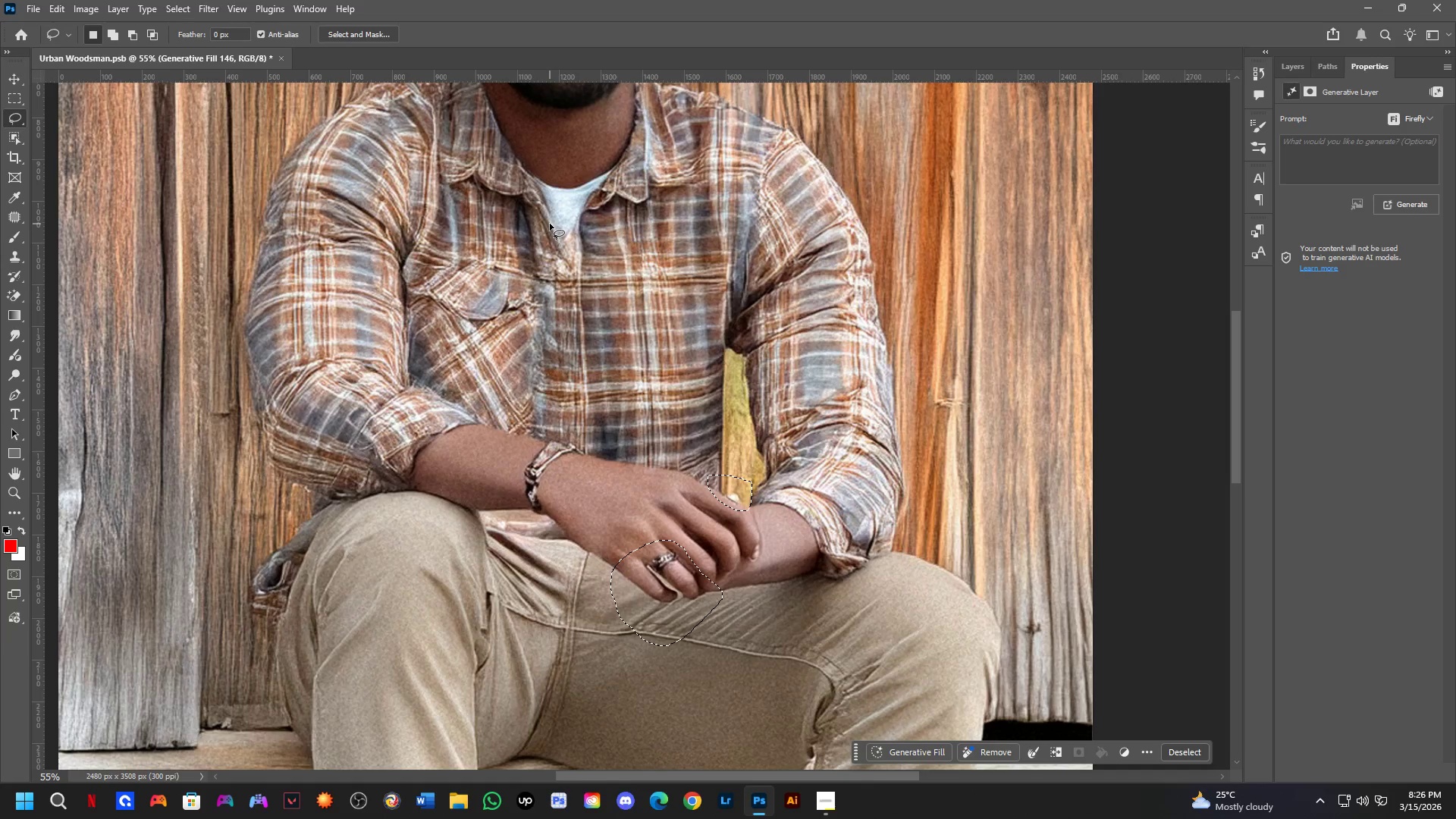 
wait(27.34)
 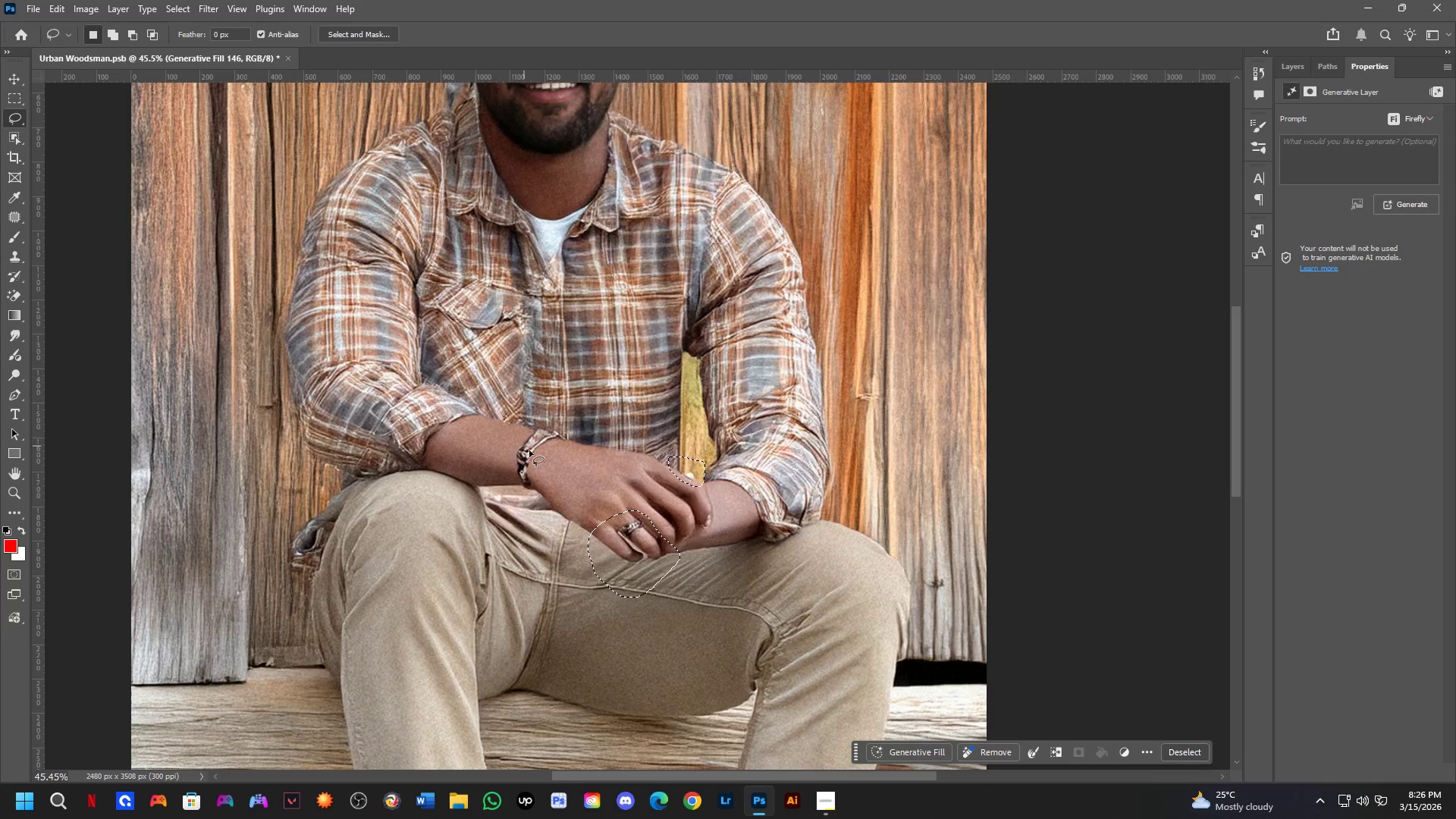 
hold_key(key=Space, duration=0.48)
 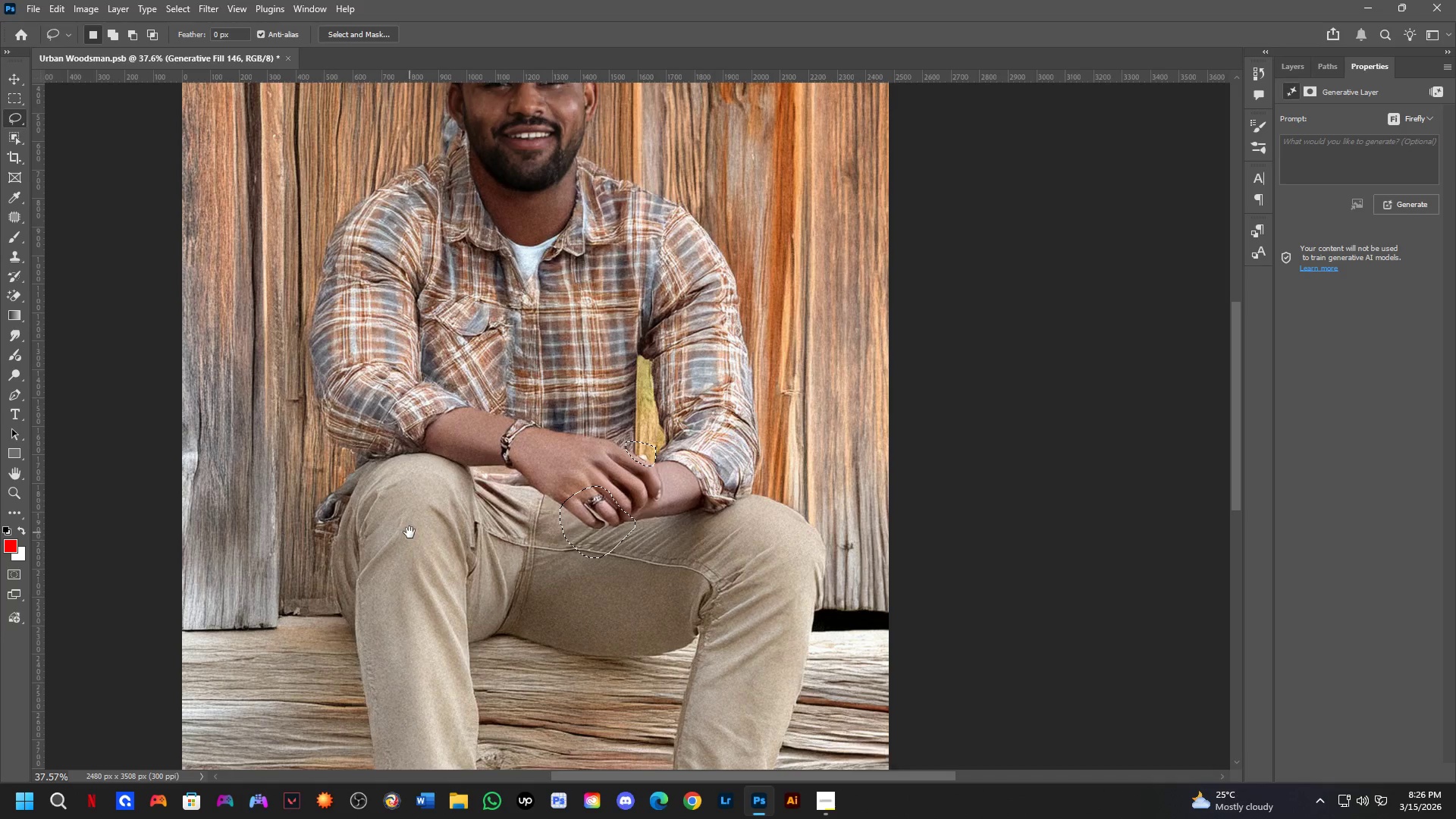 
left_click_drag(start_coordinate=[543, 456], to_coordinate=[538, 437])
 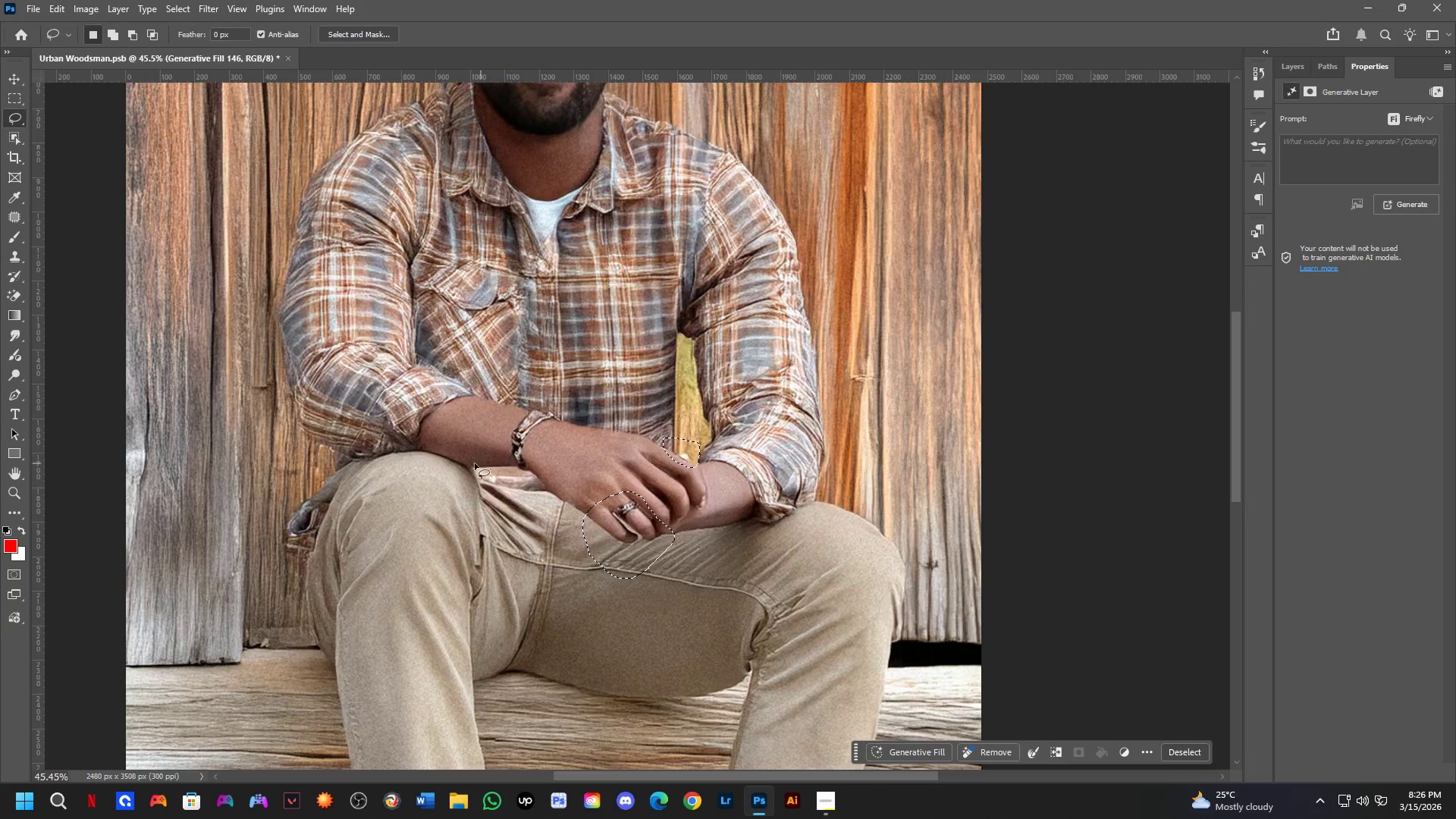 
scroll: coordinate [479, 375], scroll_direction: down, amount: 2.0
 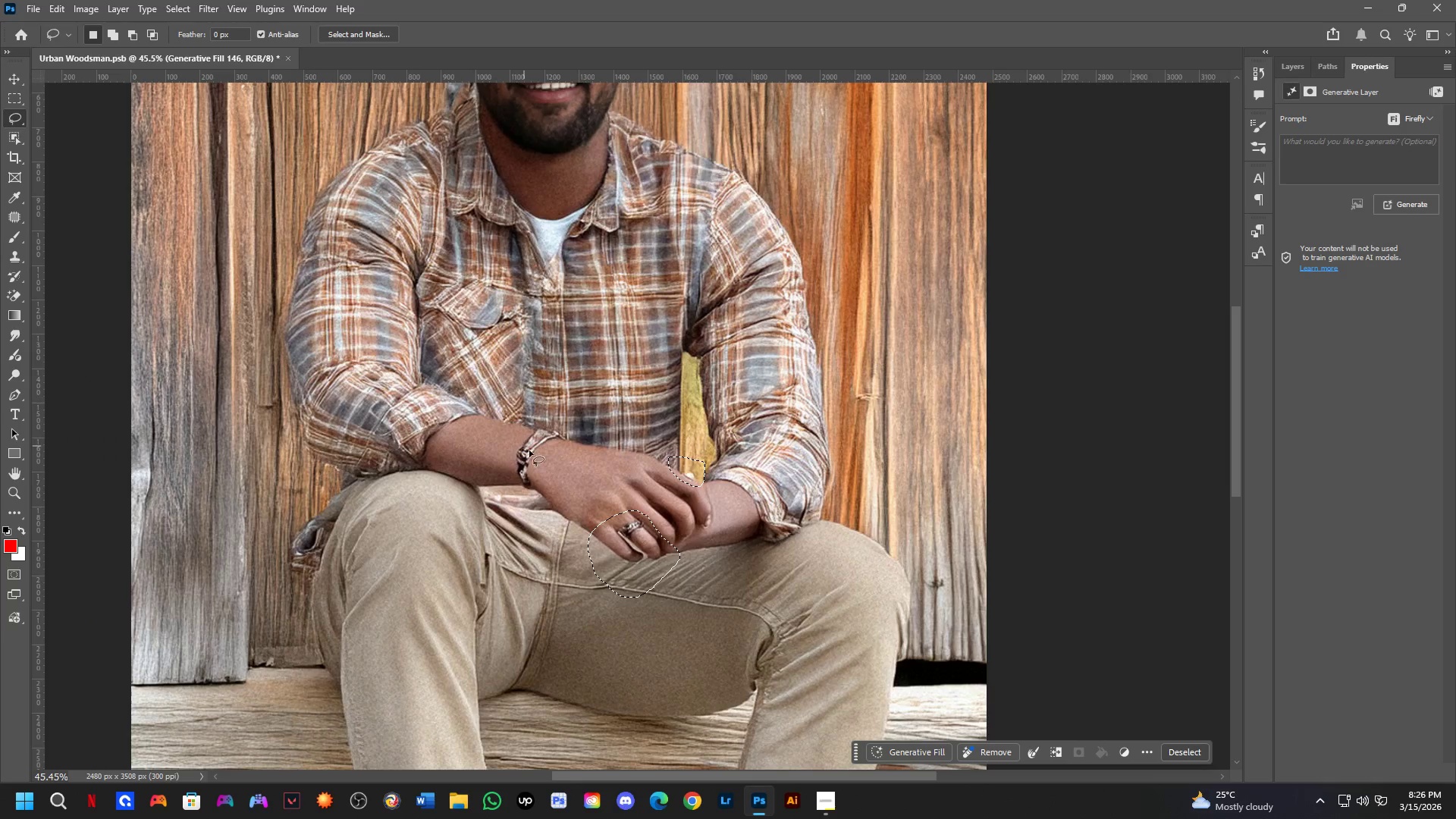 
hold_key(key=Space, duration=0.5)
 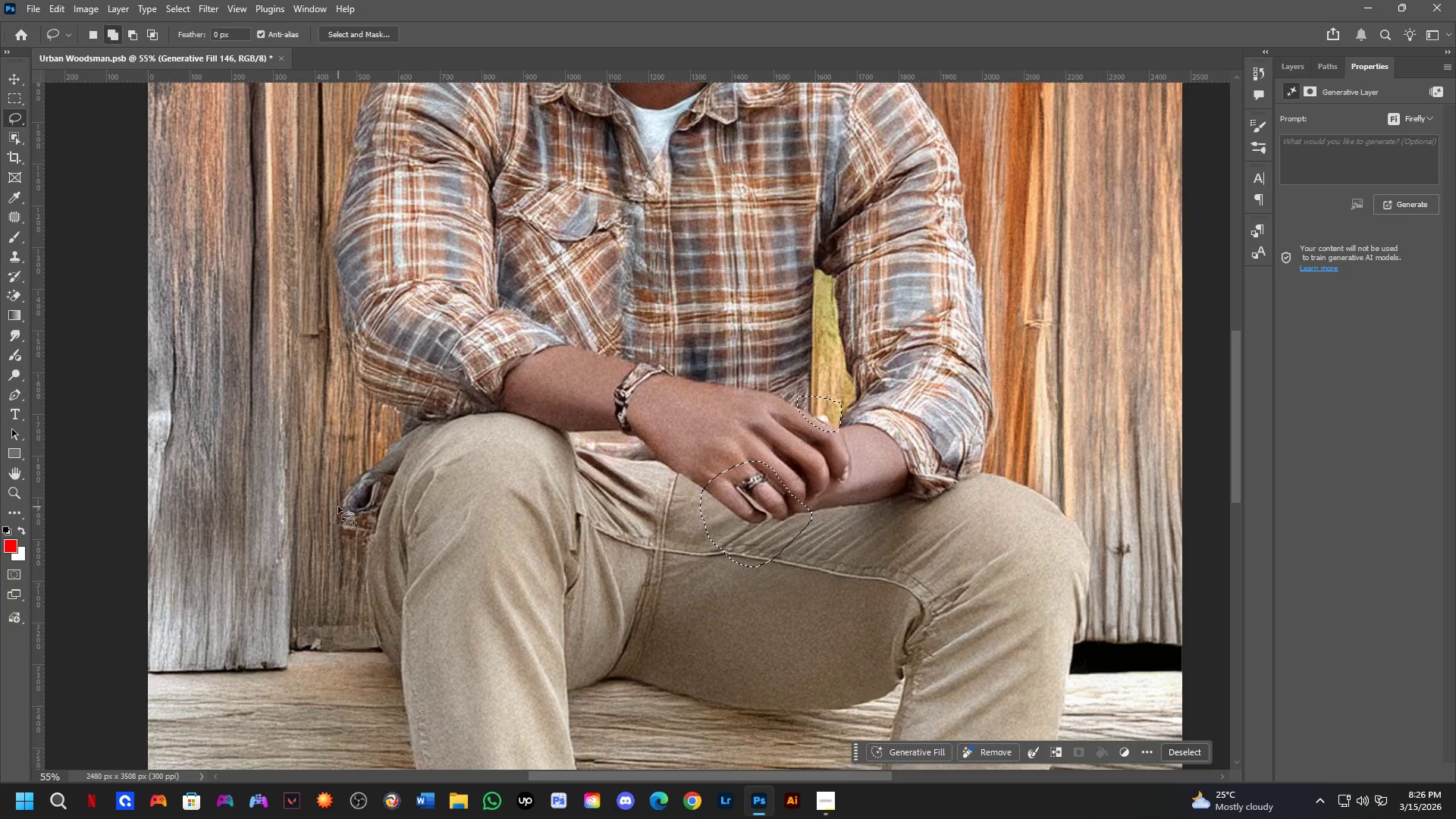 
left_click_drag(start_coordinate=[410, 532], to_coordinate=[427, 526])
 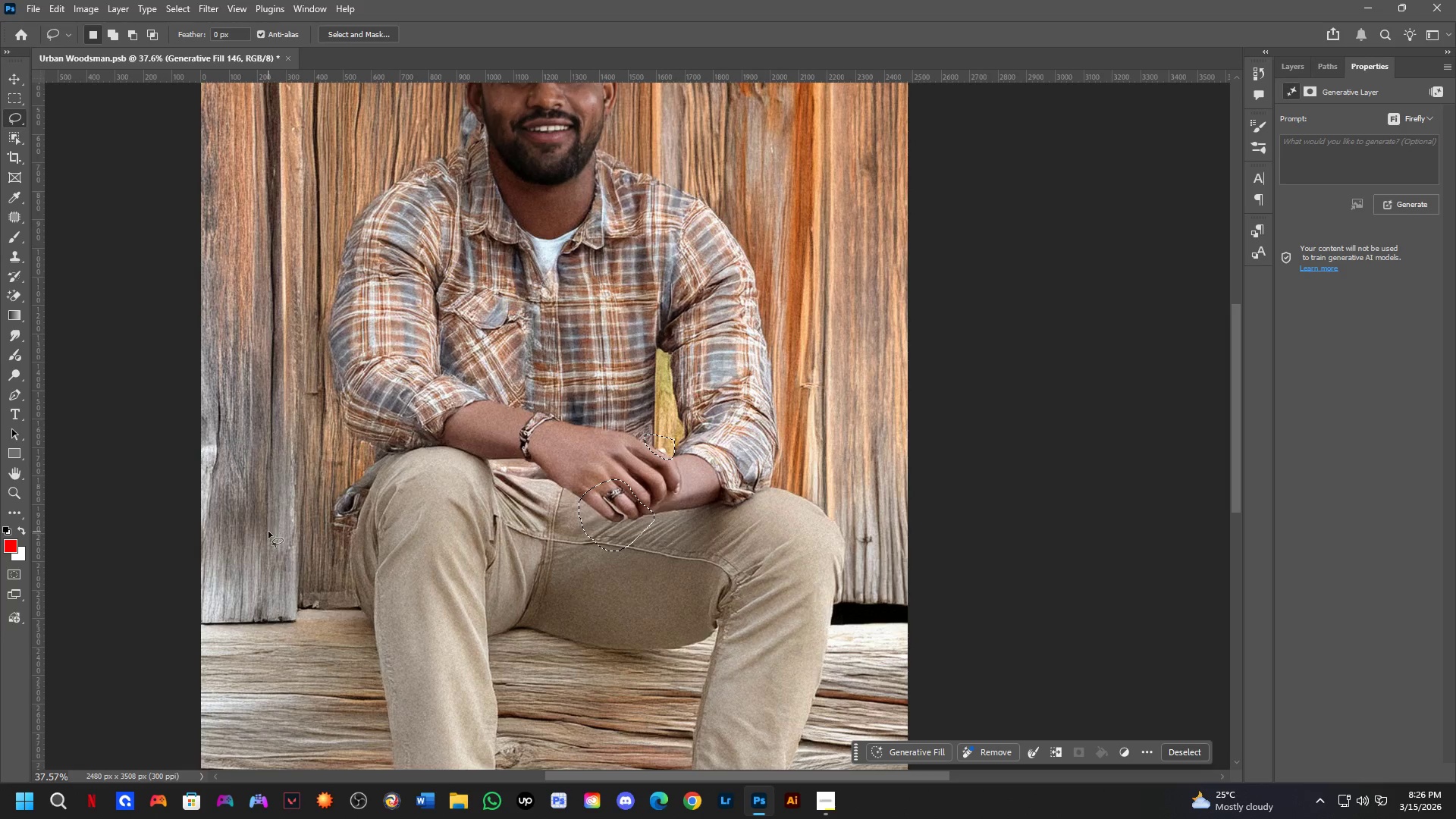 
scroll: coordinate [450, 463], scroll_direction: down, amount: 2.0
 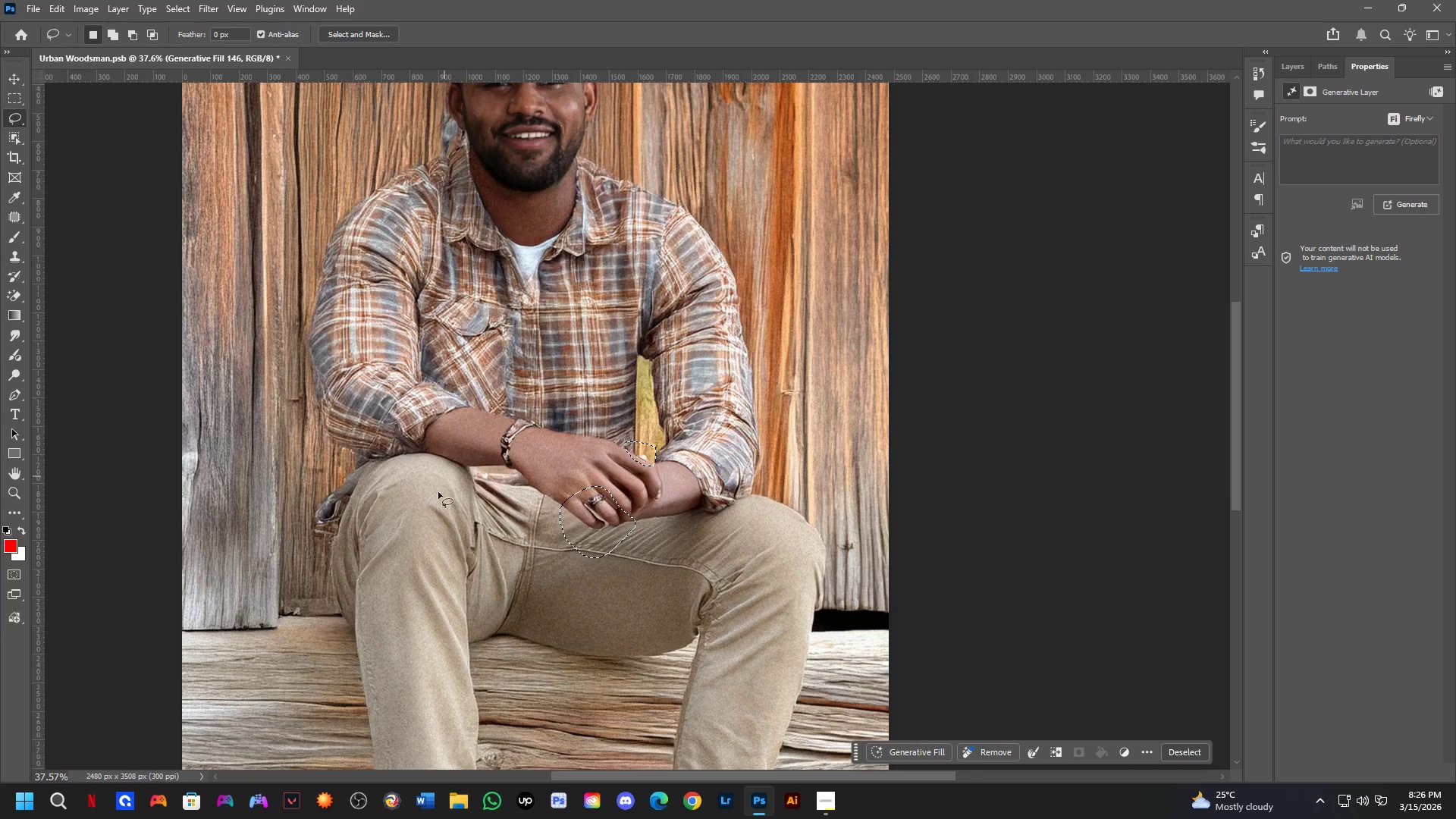 
key(Shift+ShiftLeft)
 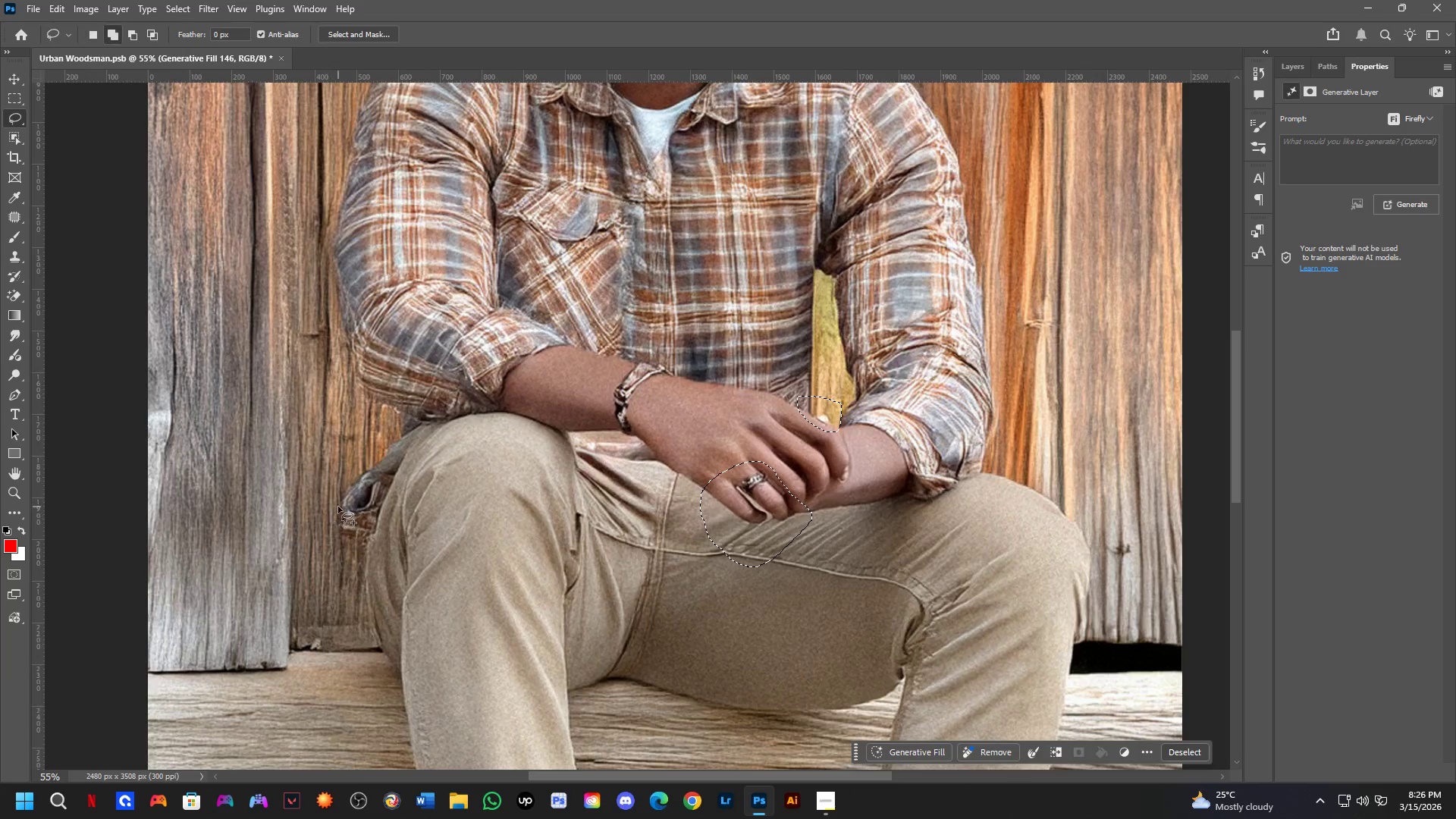 
left_click_drag(start_coordinate=[338, 507], to_coordinate=[396, 538])
 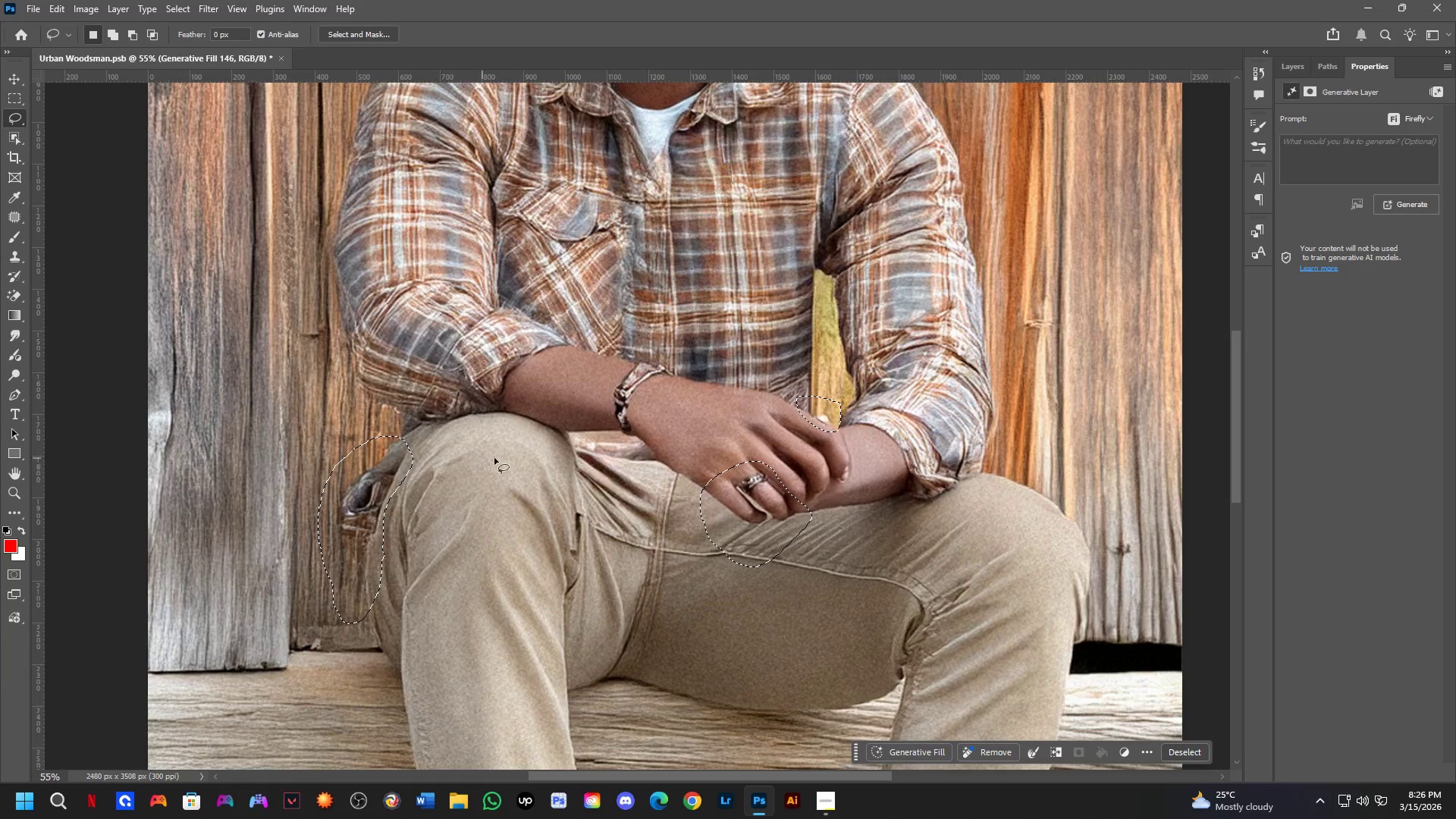 
scroll: coordinate [322, 517], scroll_direction: up, amount: 4.0
 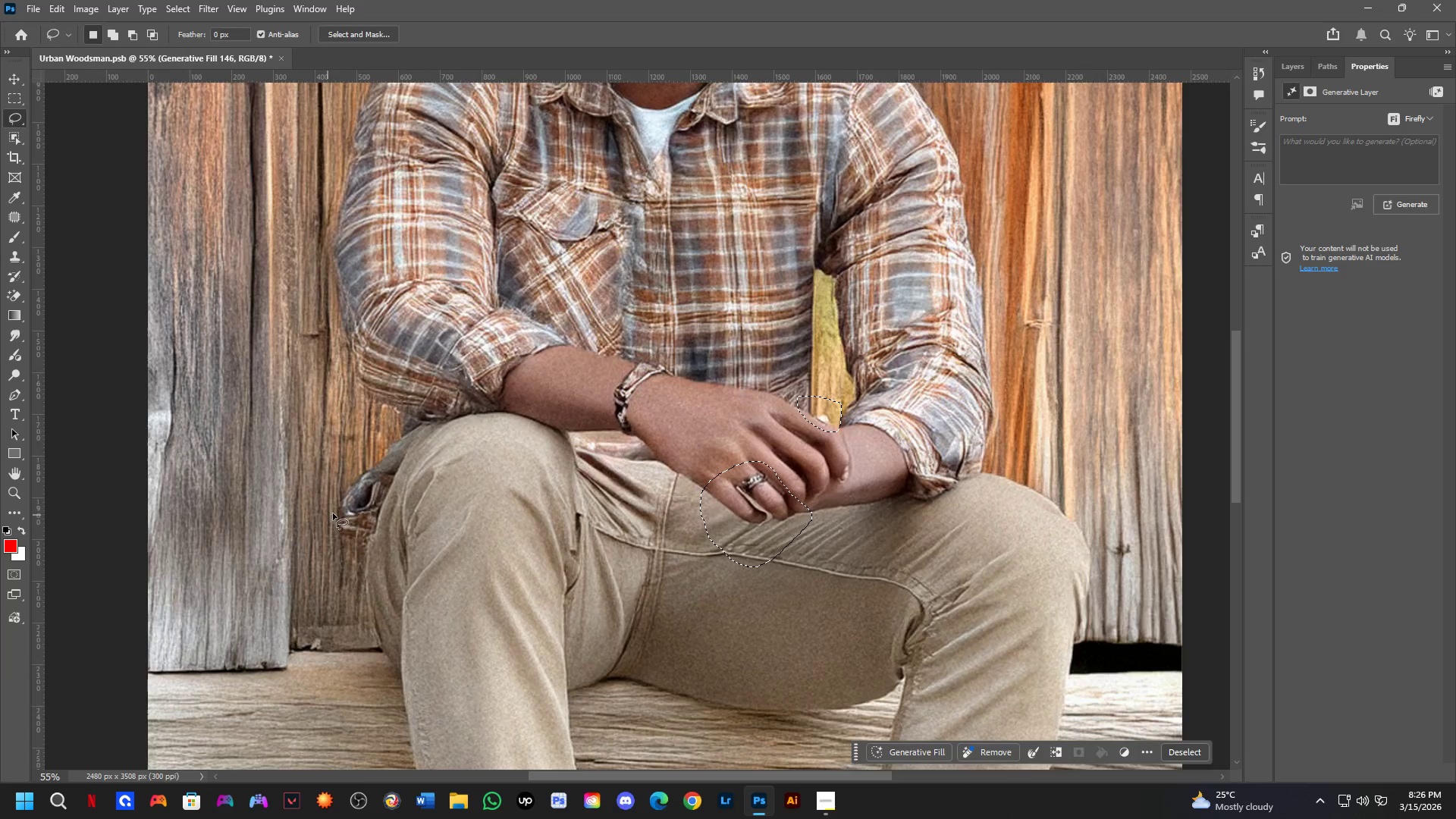 
hold_key(key=Space, duration=0.69)
 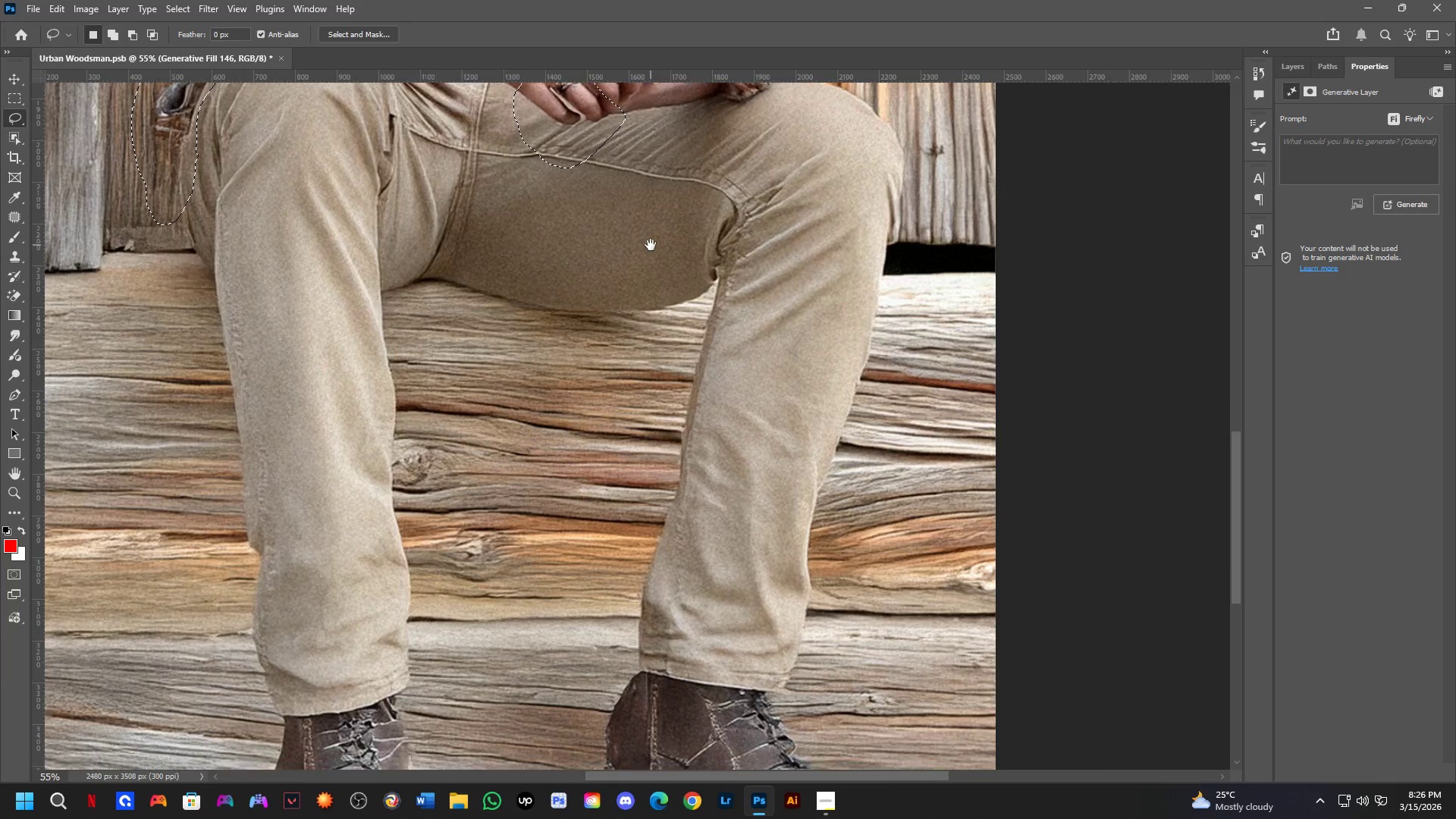 
left_click_drag(start_coordinate=[625, 480], to_coordinate=[476, 347])
 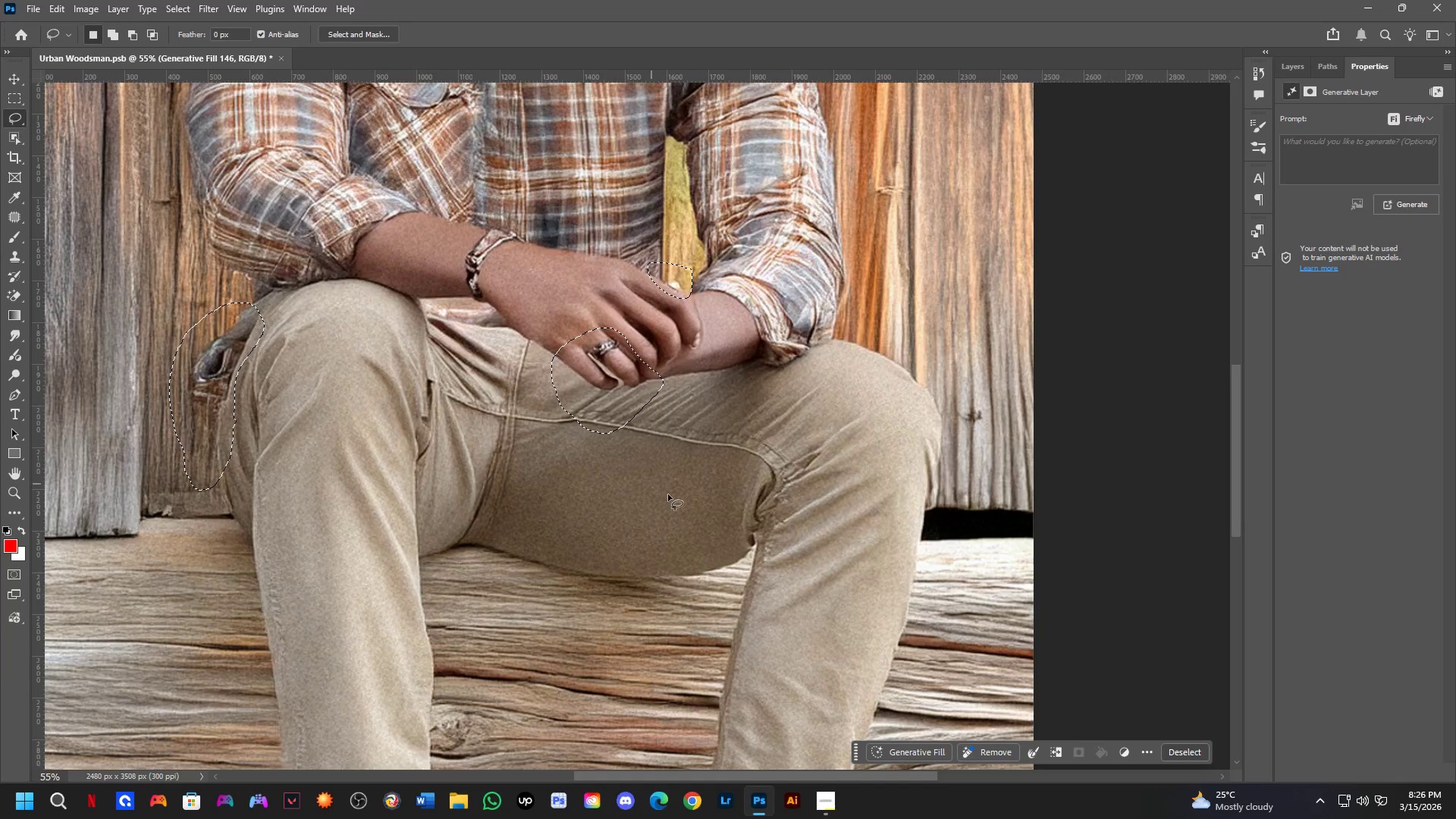 
hold_key(key=Space, duration=1.5)
 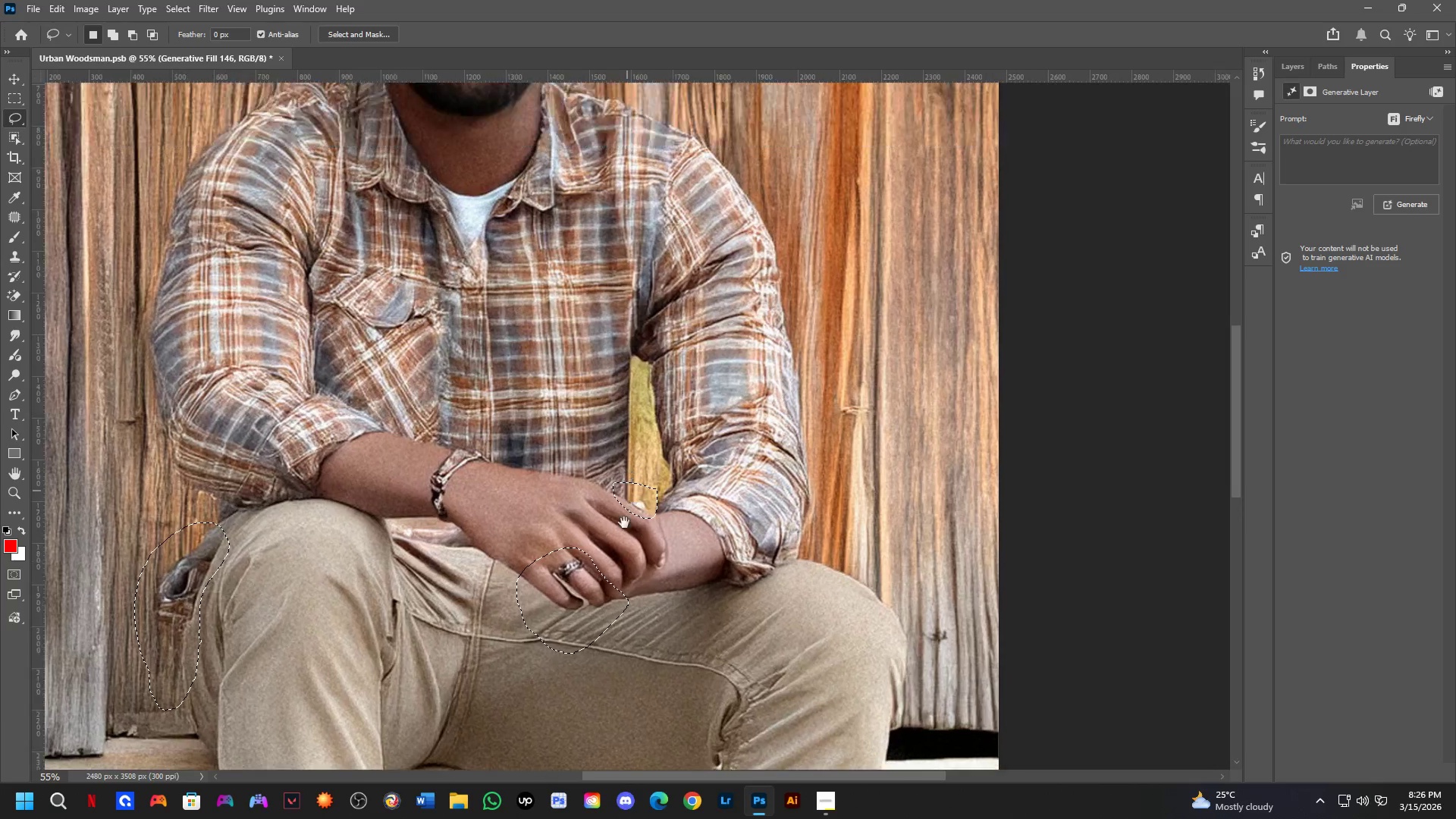 
left_click_drag(start_coordinate=[689, 510], to_coordinate=[651, 245])
 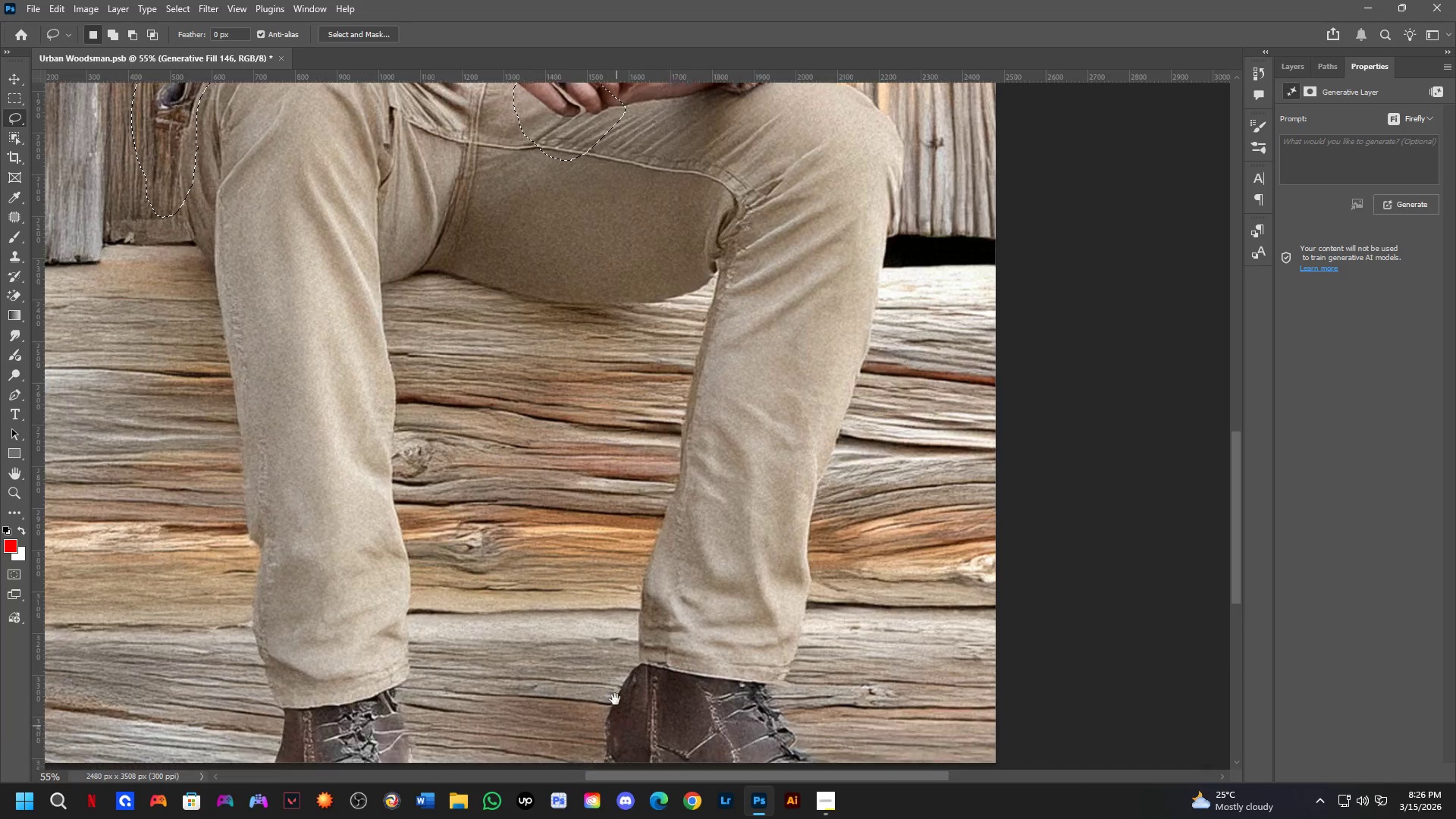 
left_click_drag(start_coordinate=[617, 737], to_coordinate=[633, 799])
 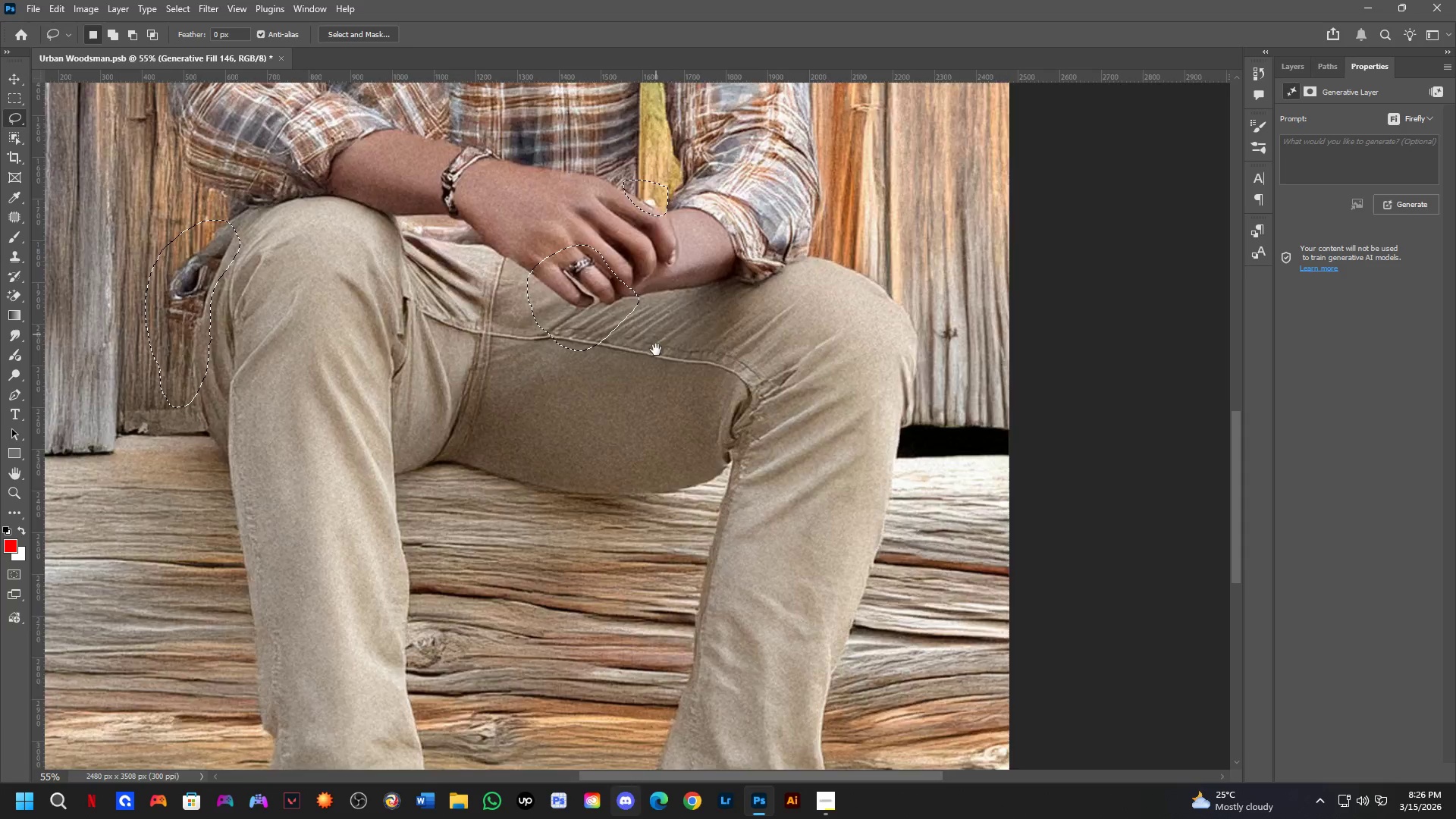 
left_click_drag(start_coordinate=[656, 334], to_coordinate=[655, 563])
 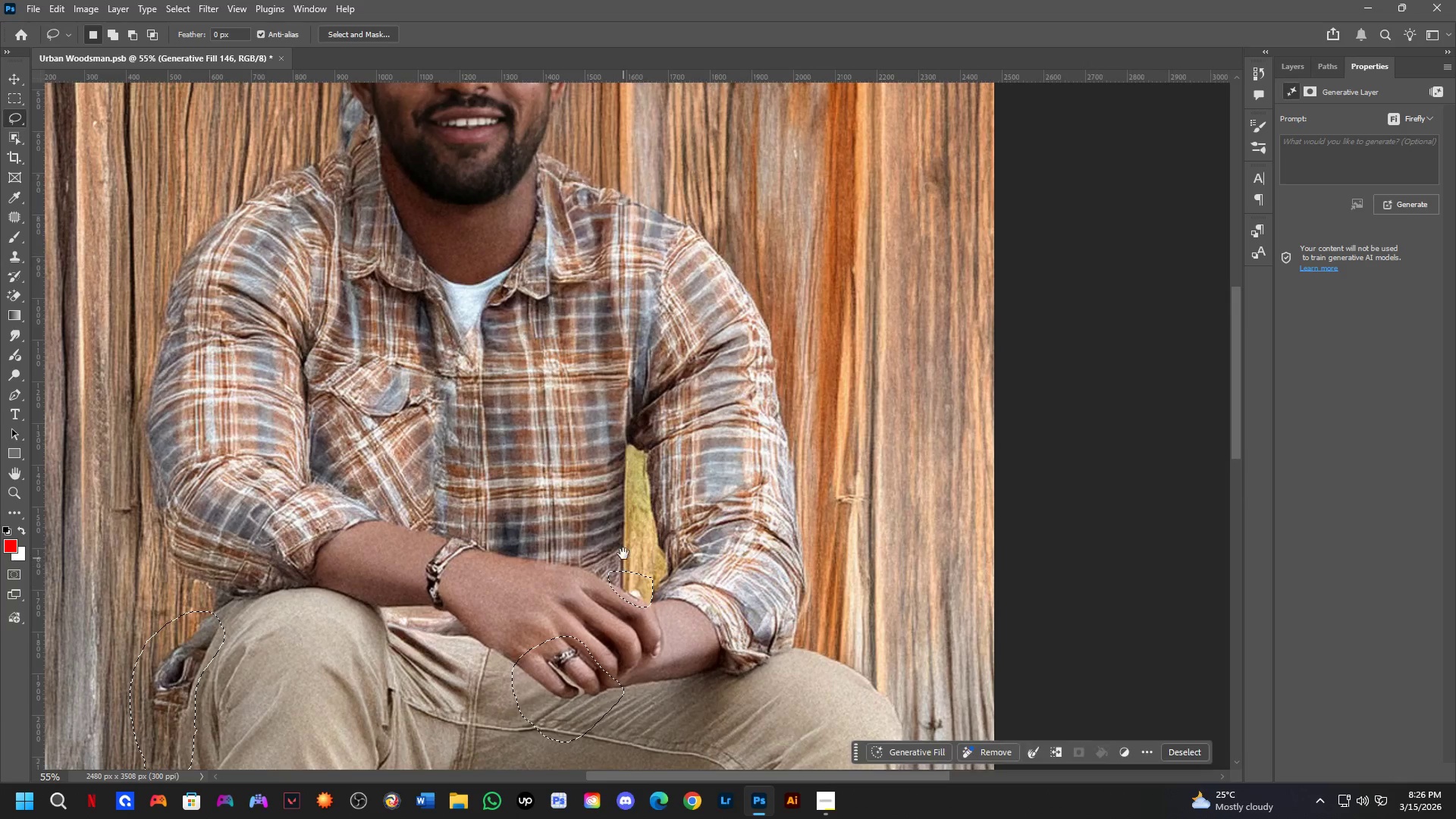 
hold_key(key=Space, duration=1.05)
 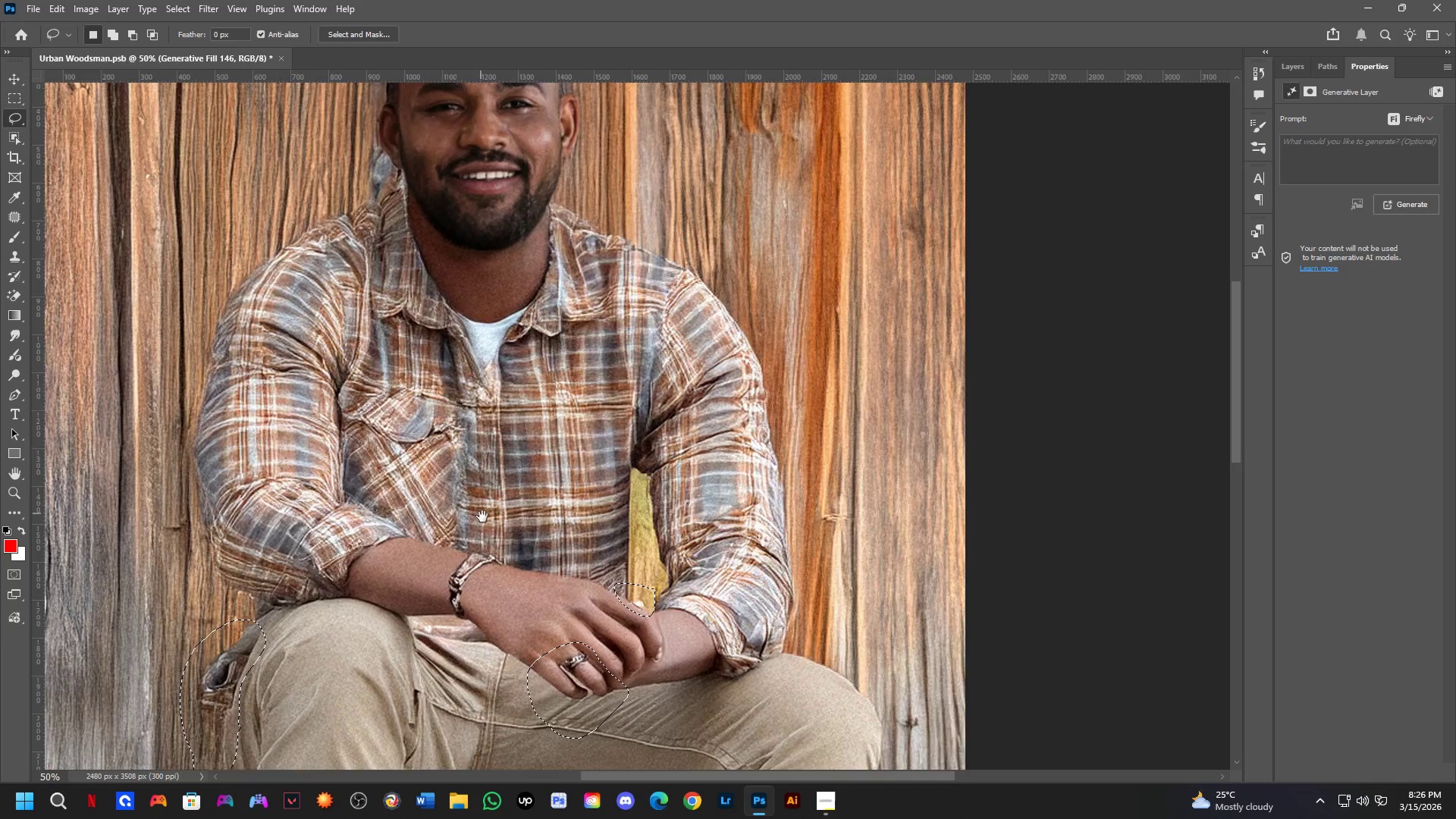 
left_click_drag(start_coordinate=[638, 413], to_coordinate=[623, 566])
 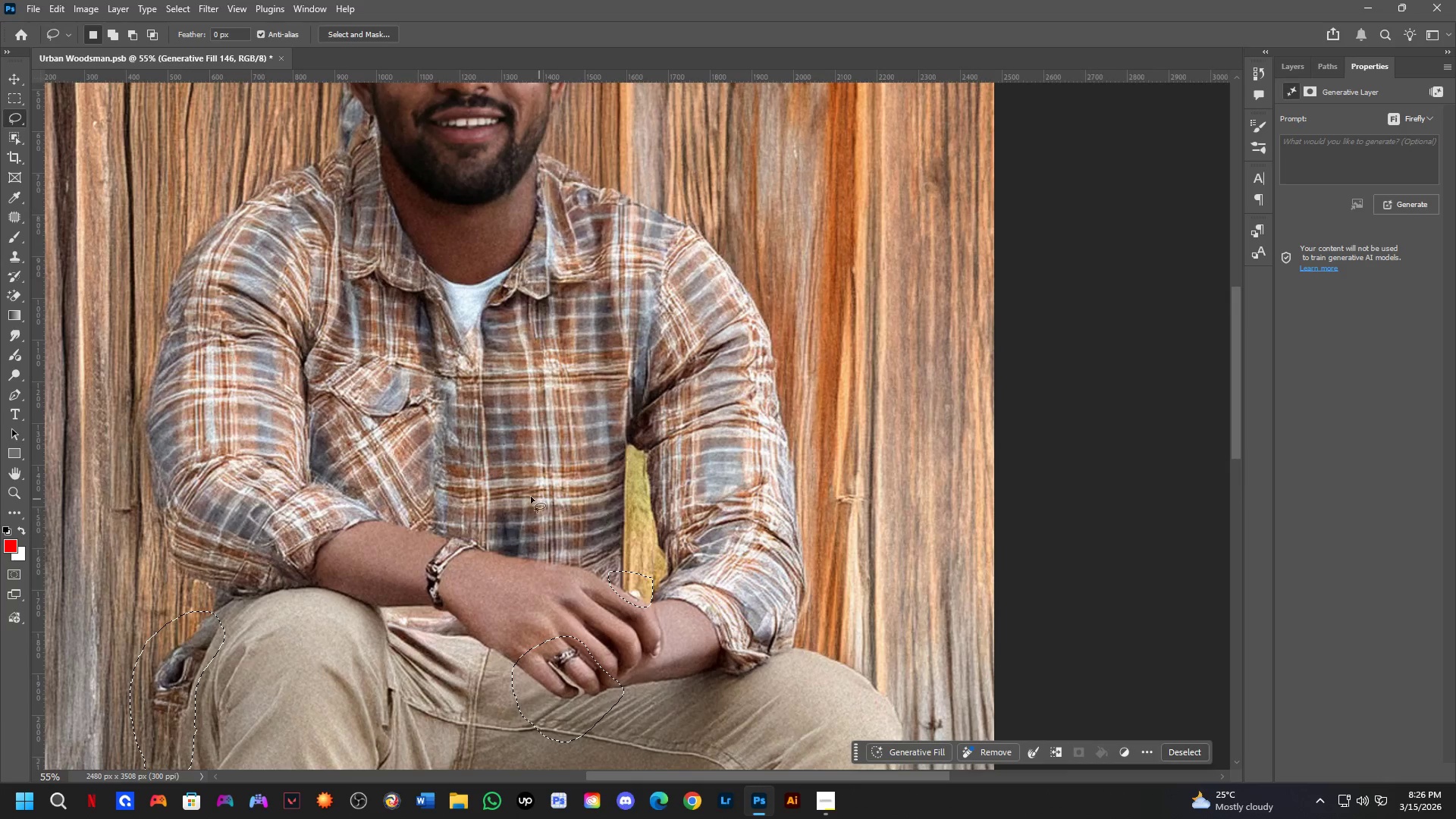 
hold_key(key=Space, duration=0.55)
 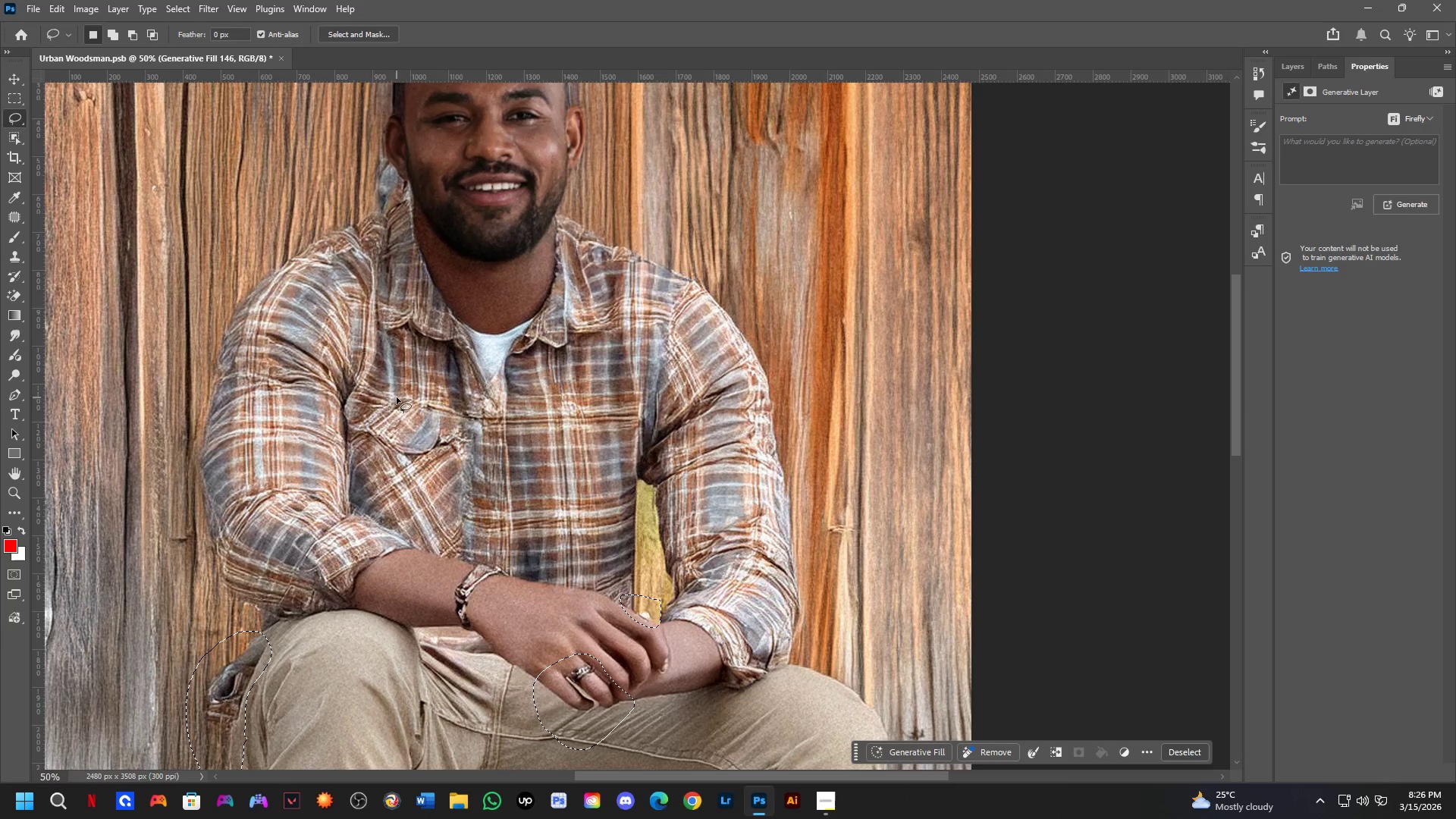 
left_click_drag(start_coordinate=[464, 493], to_coordinate=[486, 523])
 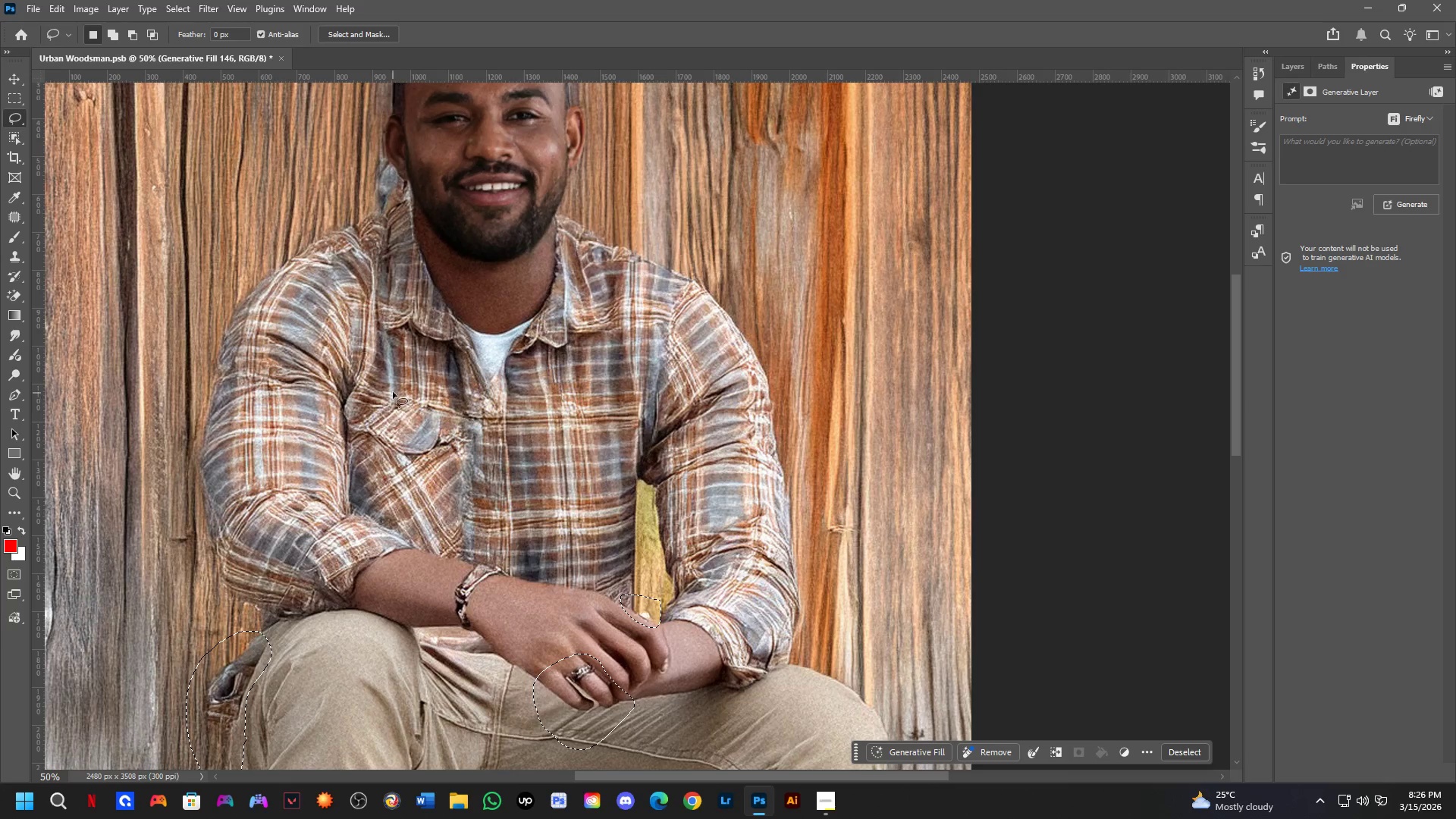 
scroll: coordinate [507, 490], scroll_direction: down, amount: 1.0
 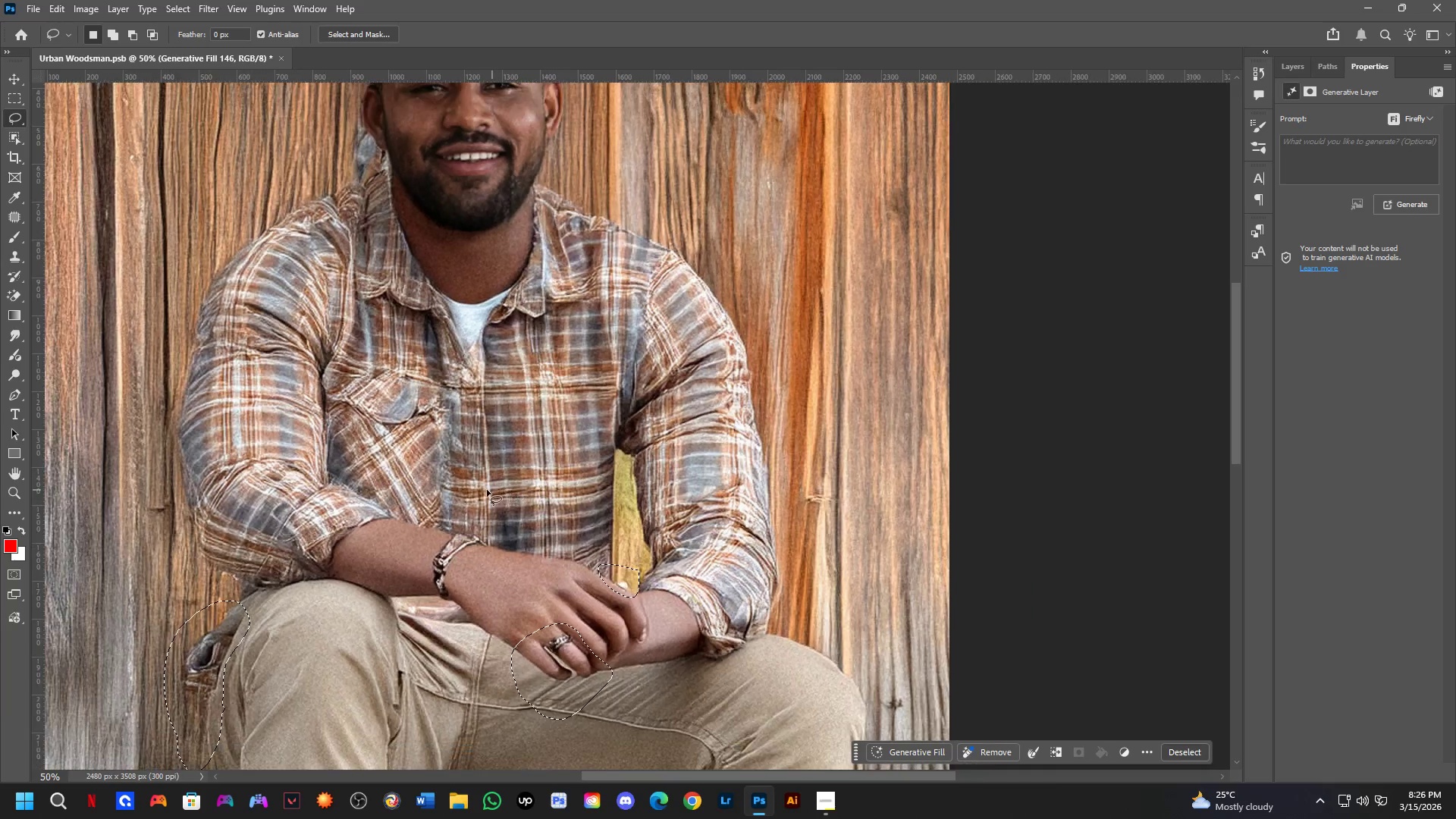 
key(Shift+ShiftLeft)
 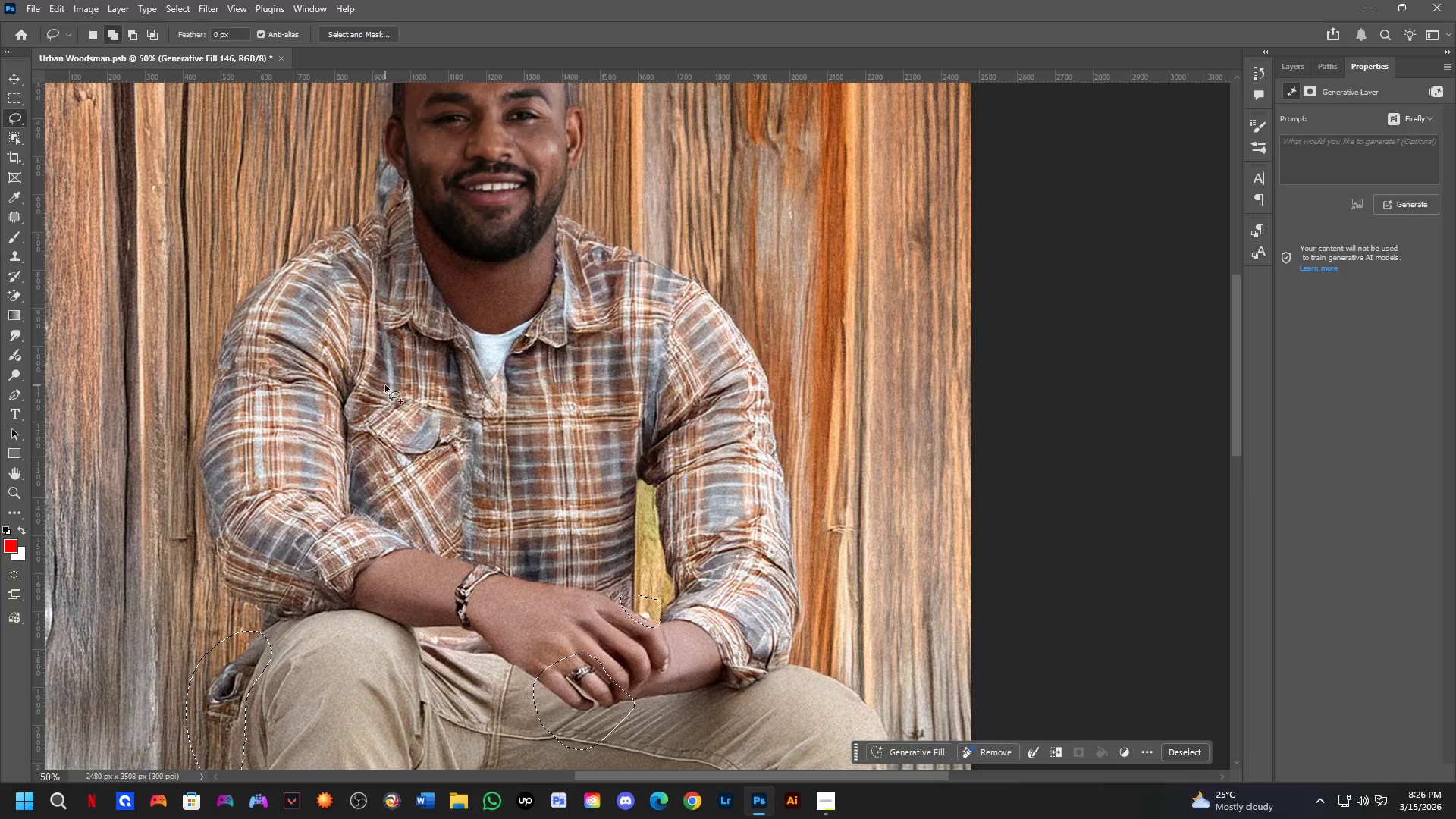 
left_click_drag(start_coordinate=[385, 385], to_coordinate=[429, 378])
 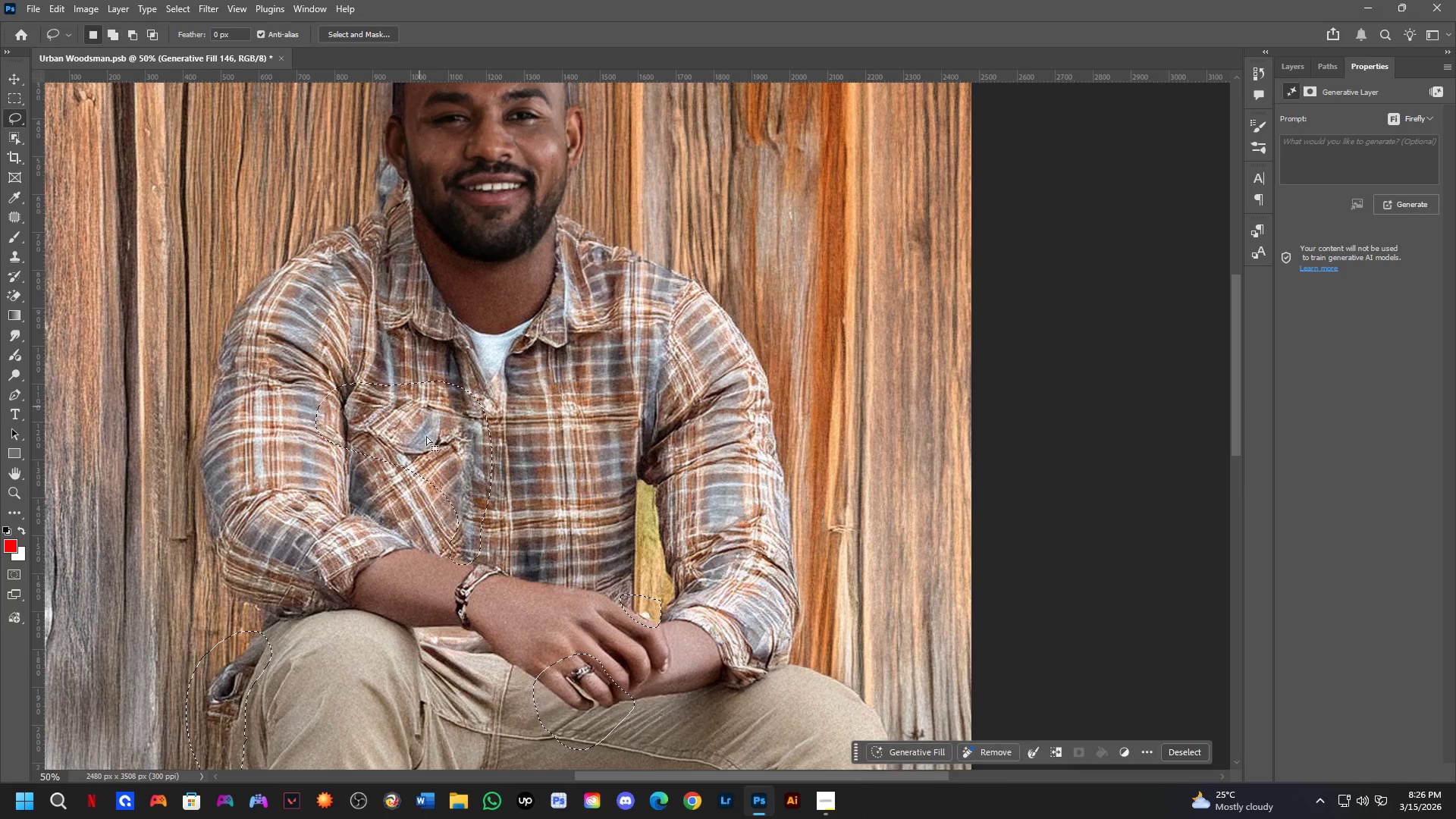 
hold_key(key=Space, duration=0.55)
 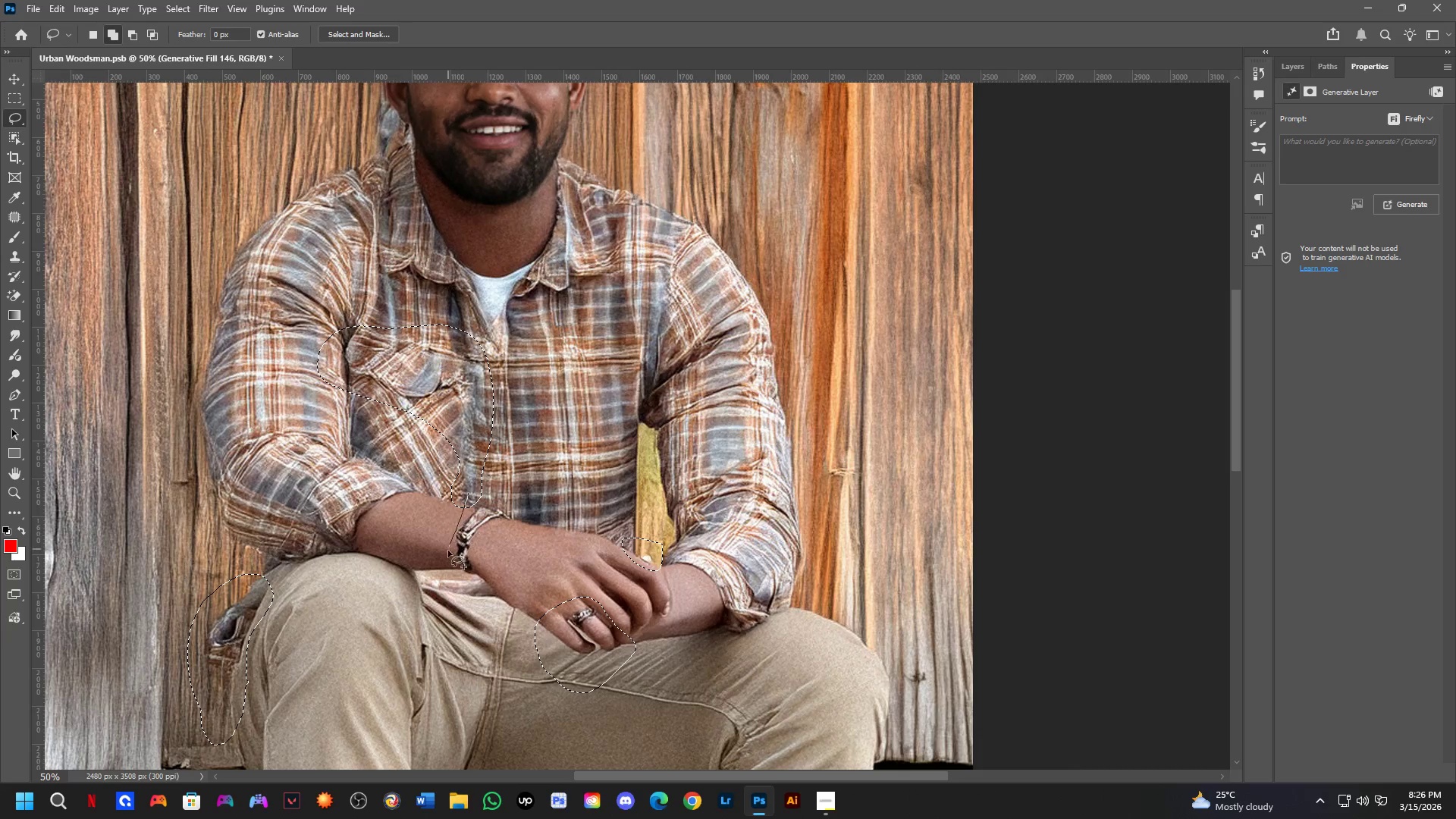 
left_click_drag(start_coordinate=[484, 527], to_coordinate=[485, 470])
 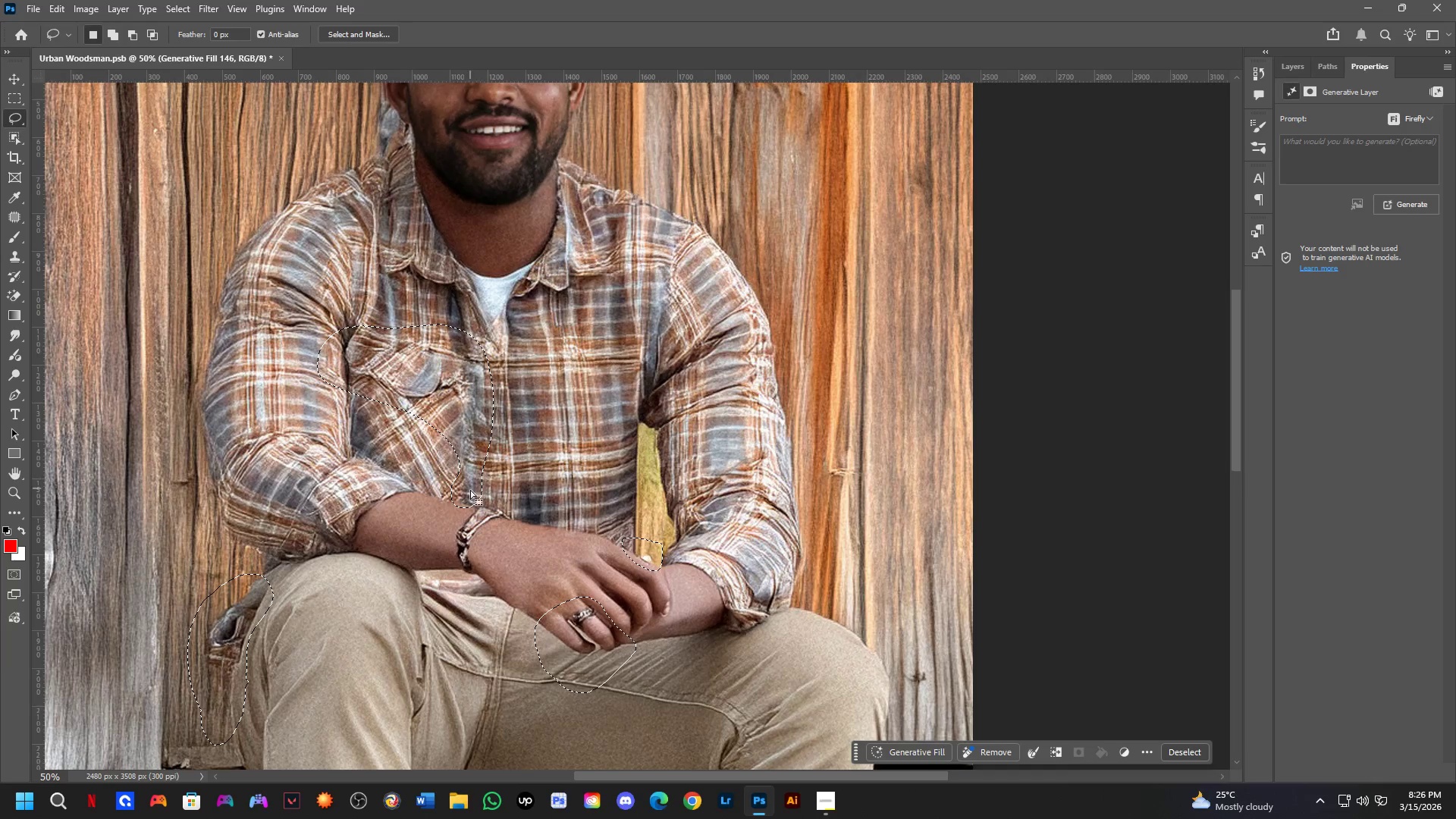 
key(Shift+ShiftLeft)
 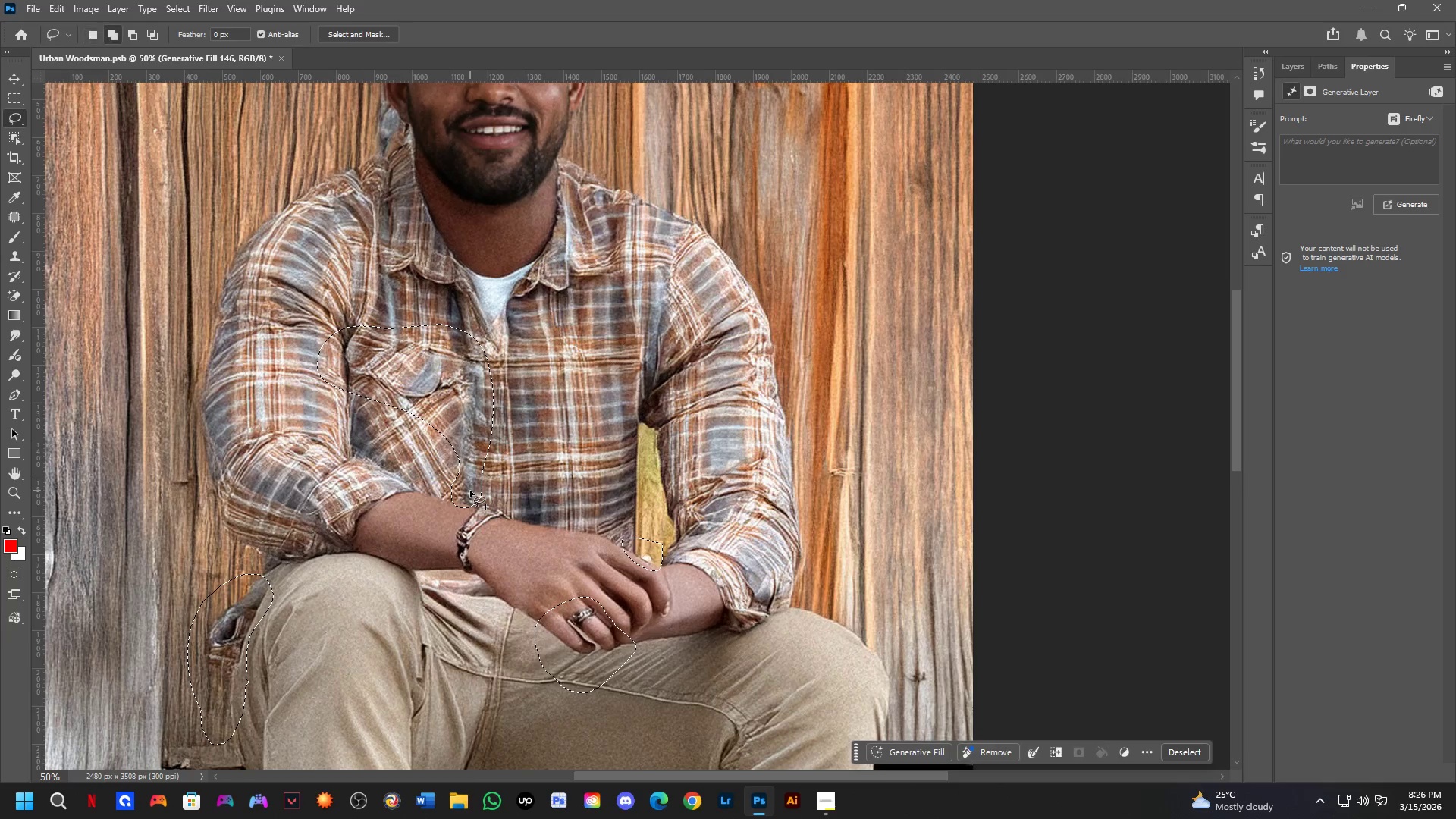 
left_click_drag(start_coordinate=[469, 493], to_coordinate=[470, 479])
 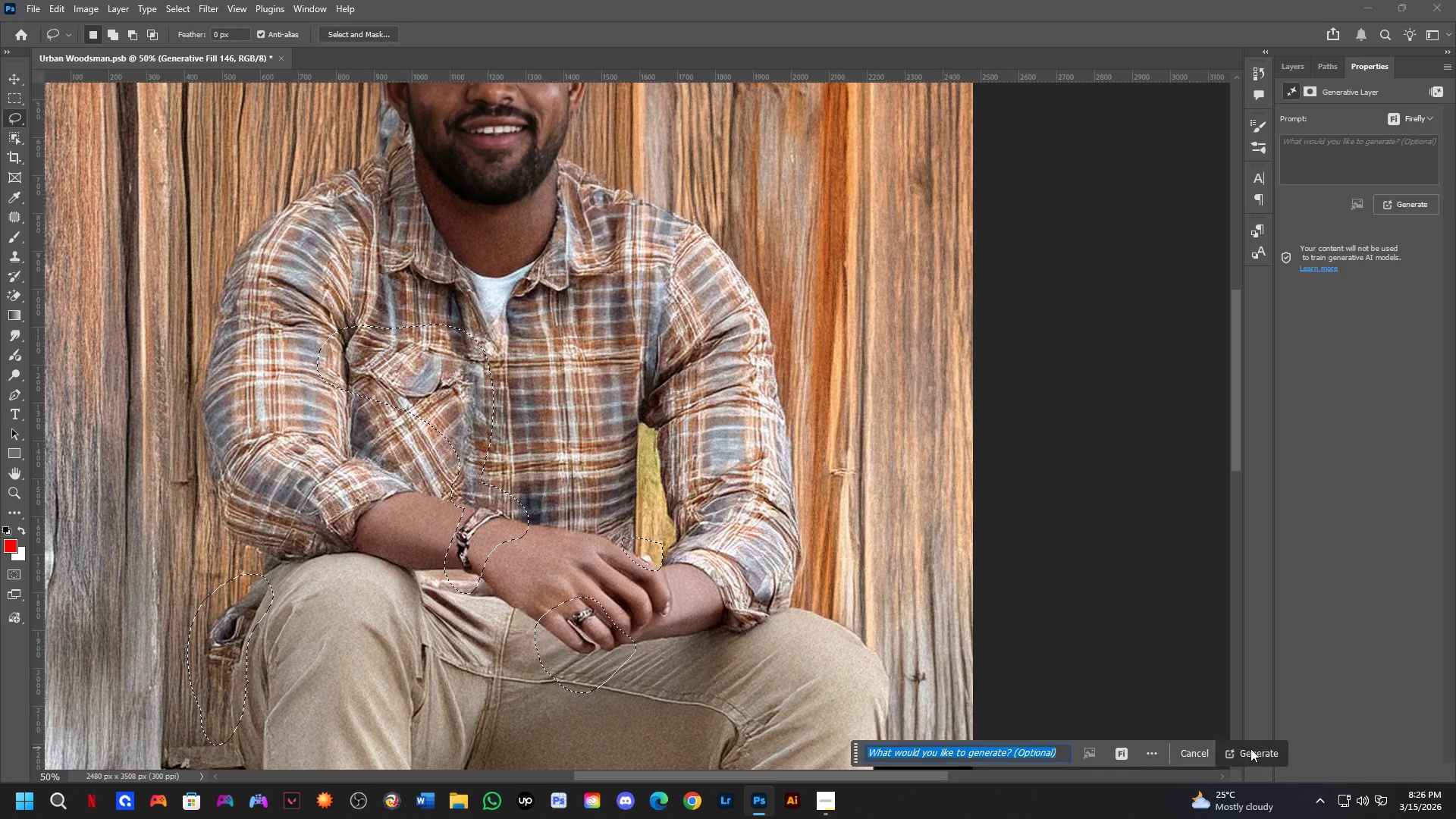 
key(Shift+ShiftLeft)
 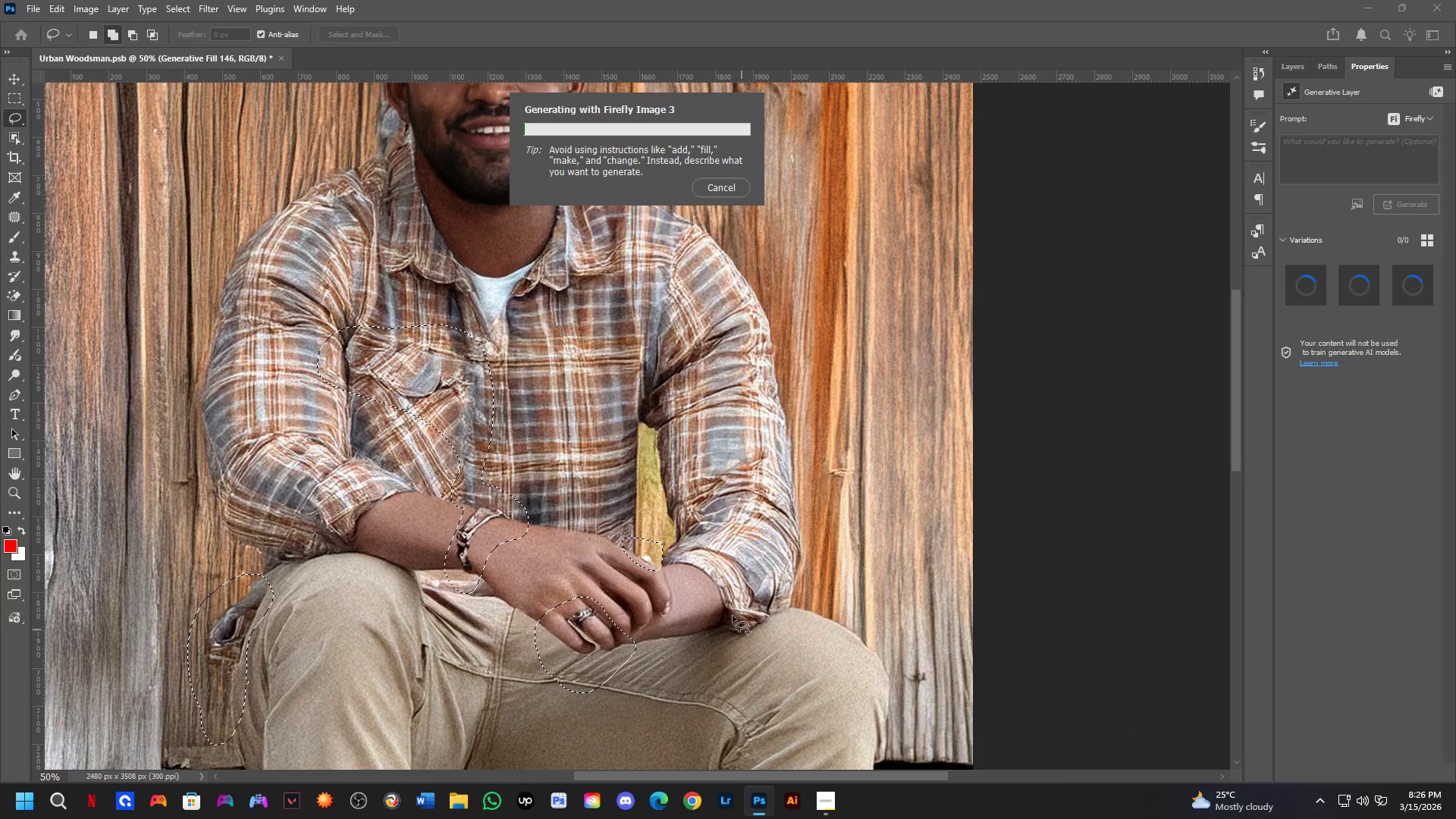 
scroll: coordinate [717, 575], scroll_direction: down, amount: 3.0
 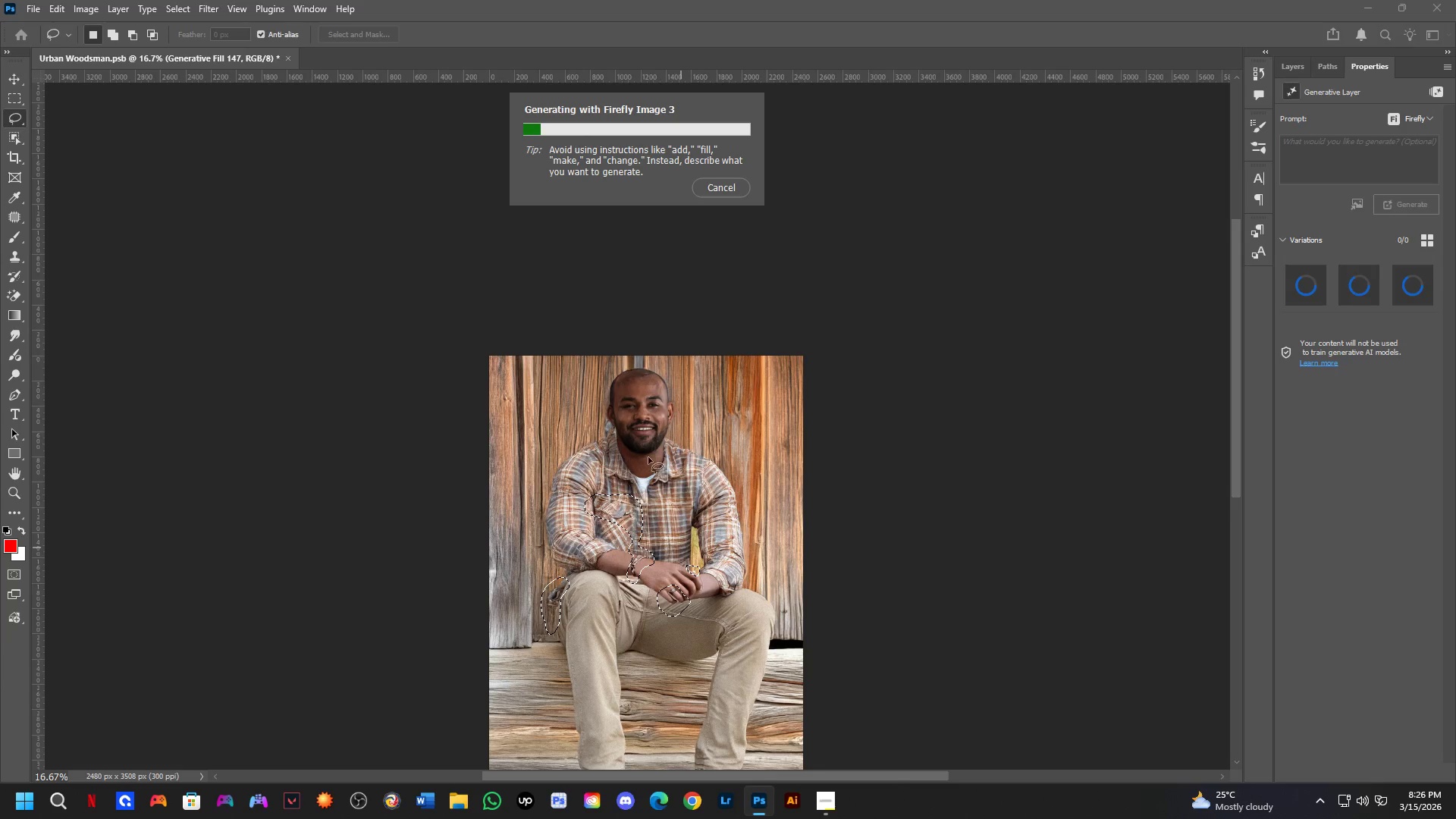 
hold_key(key=ShiftLeft, duration=0.41)
 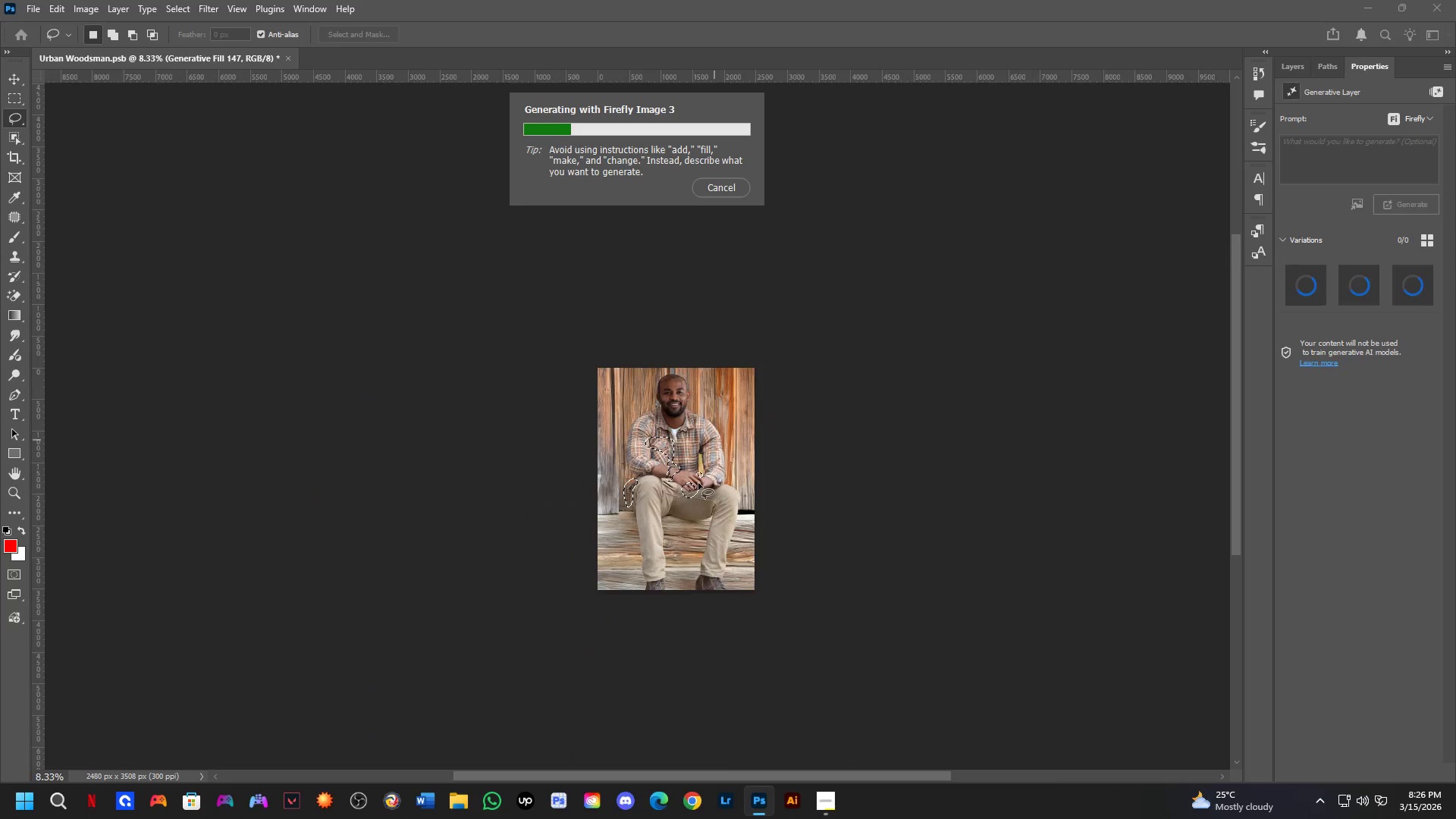 
hold_key(key=ShiftLeft, duration=0.31)
 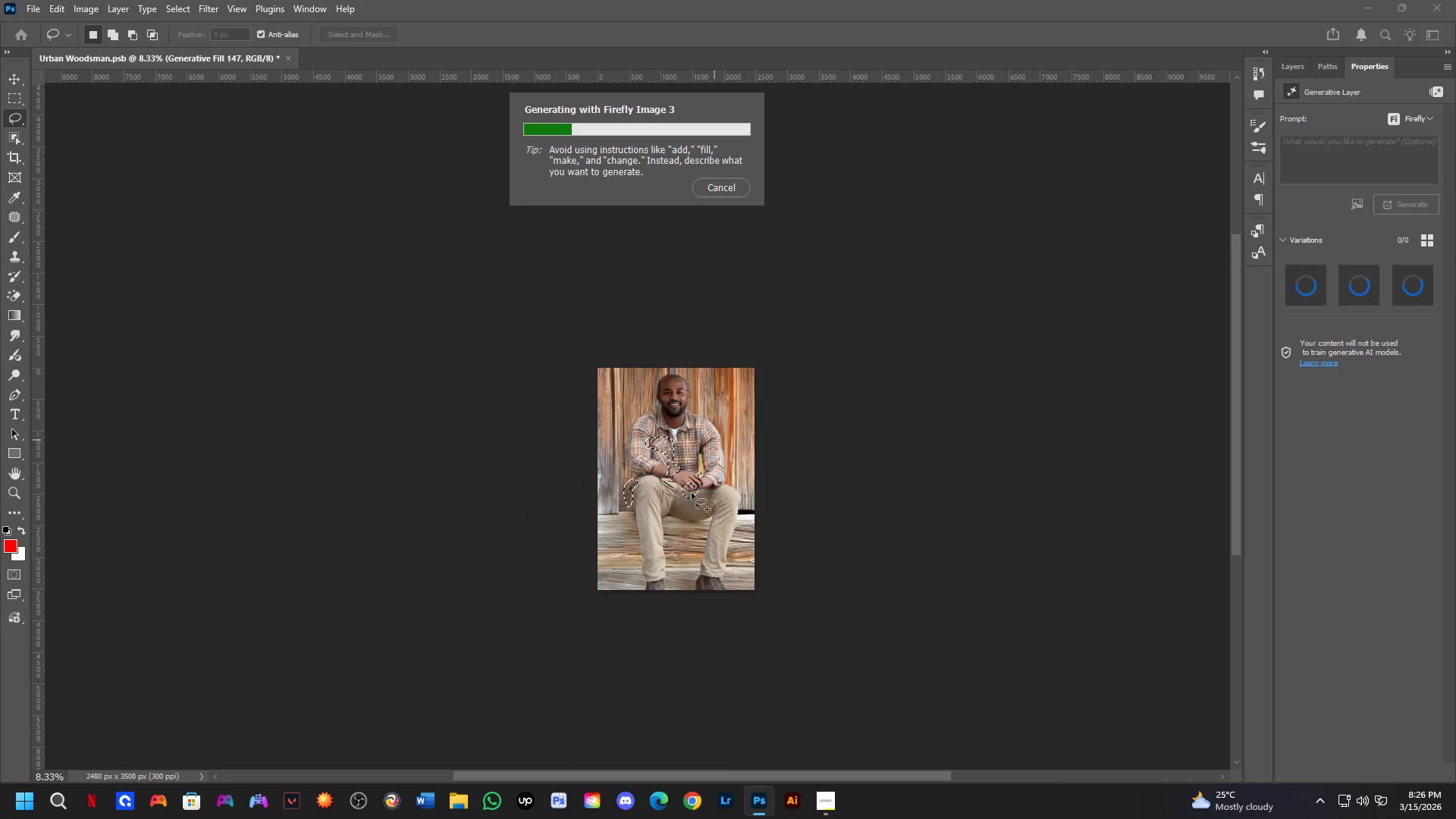 
hold_key(key=ShiftLeft, duration=0.31)
 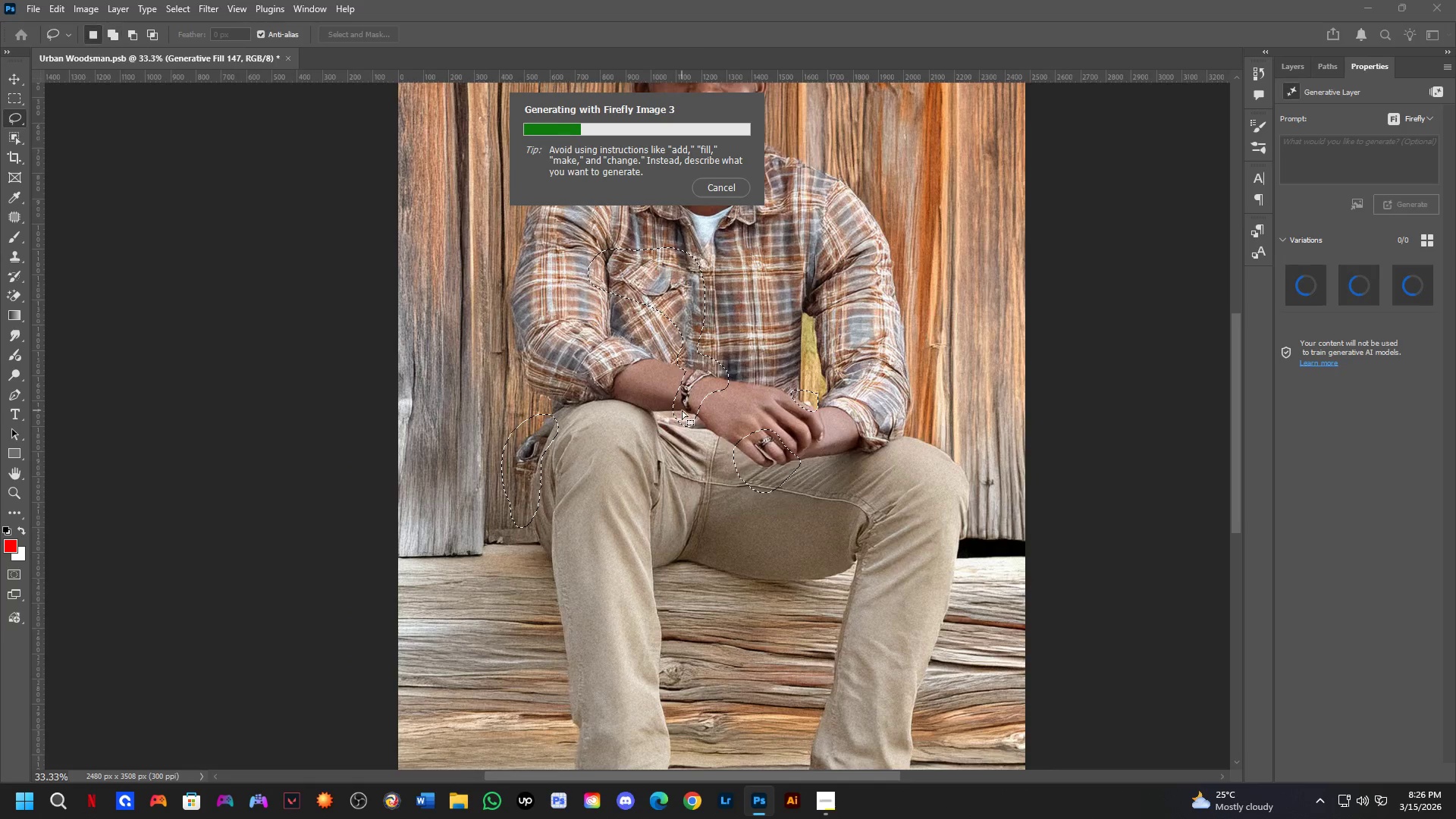 
key(Shift+ShiftLeft)
 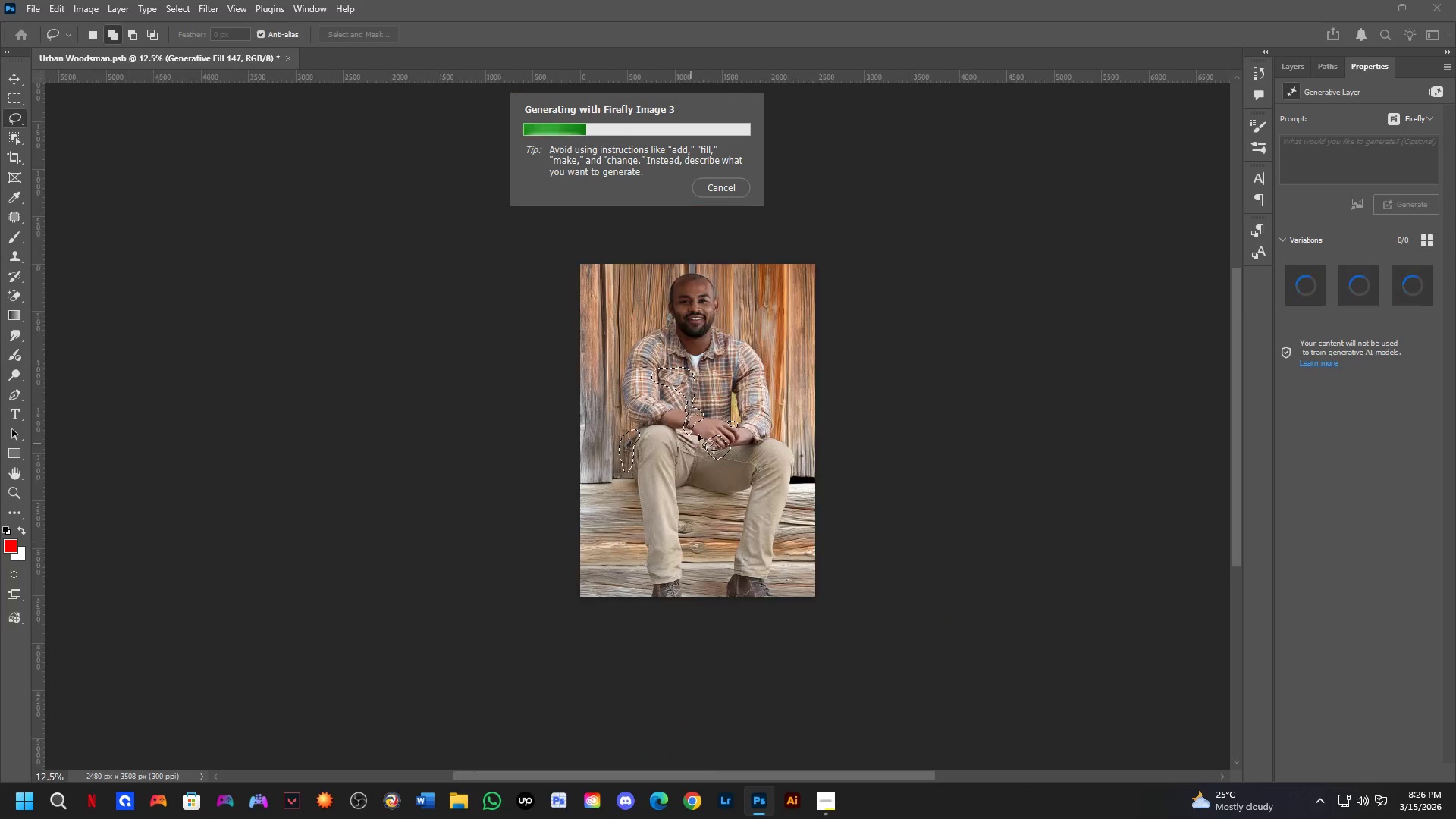 
key(Shift+ShiftLeft)
 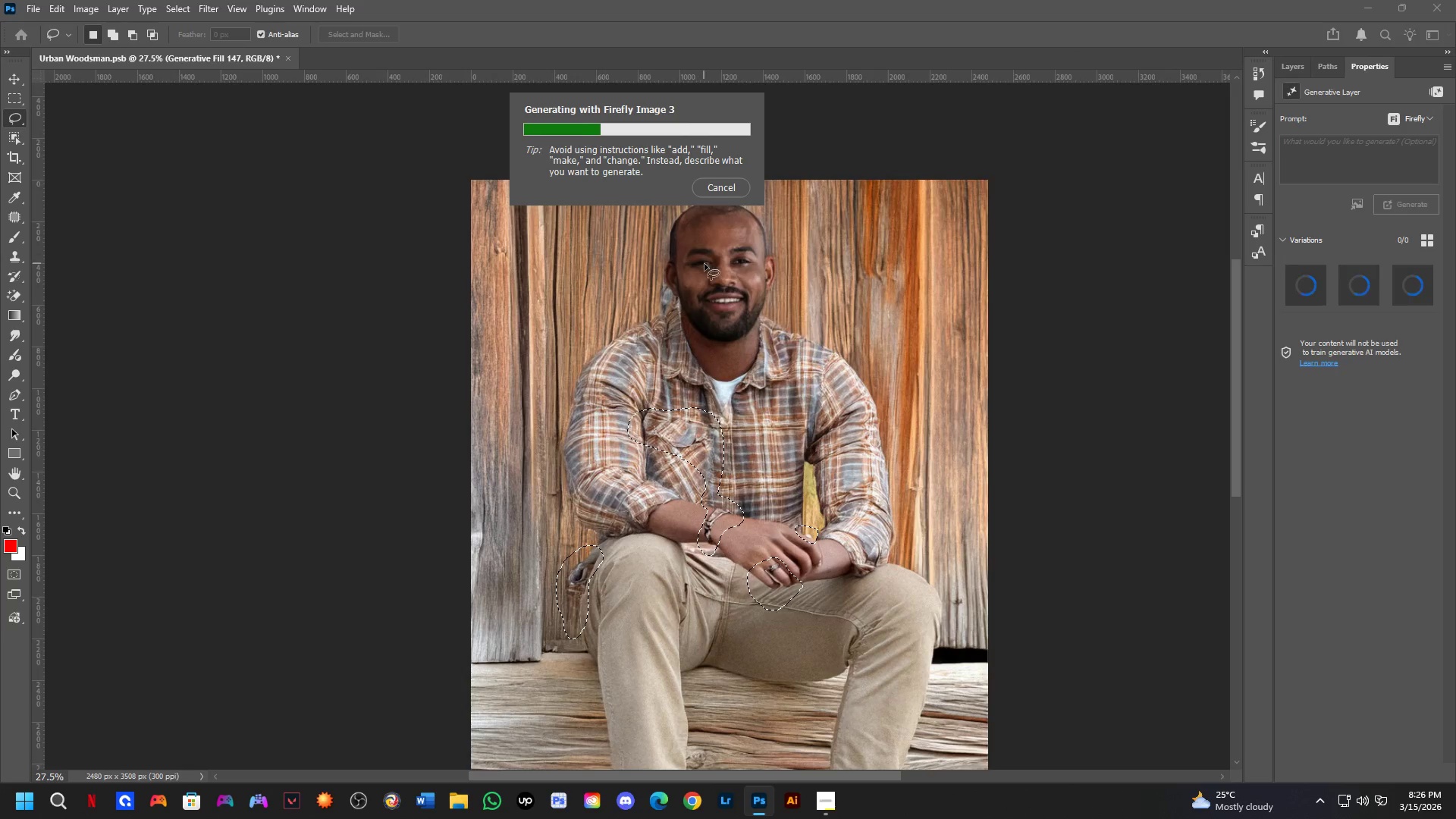 
hold_key(key=ShiftLeft, duration=1.53)
 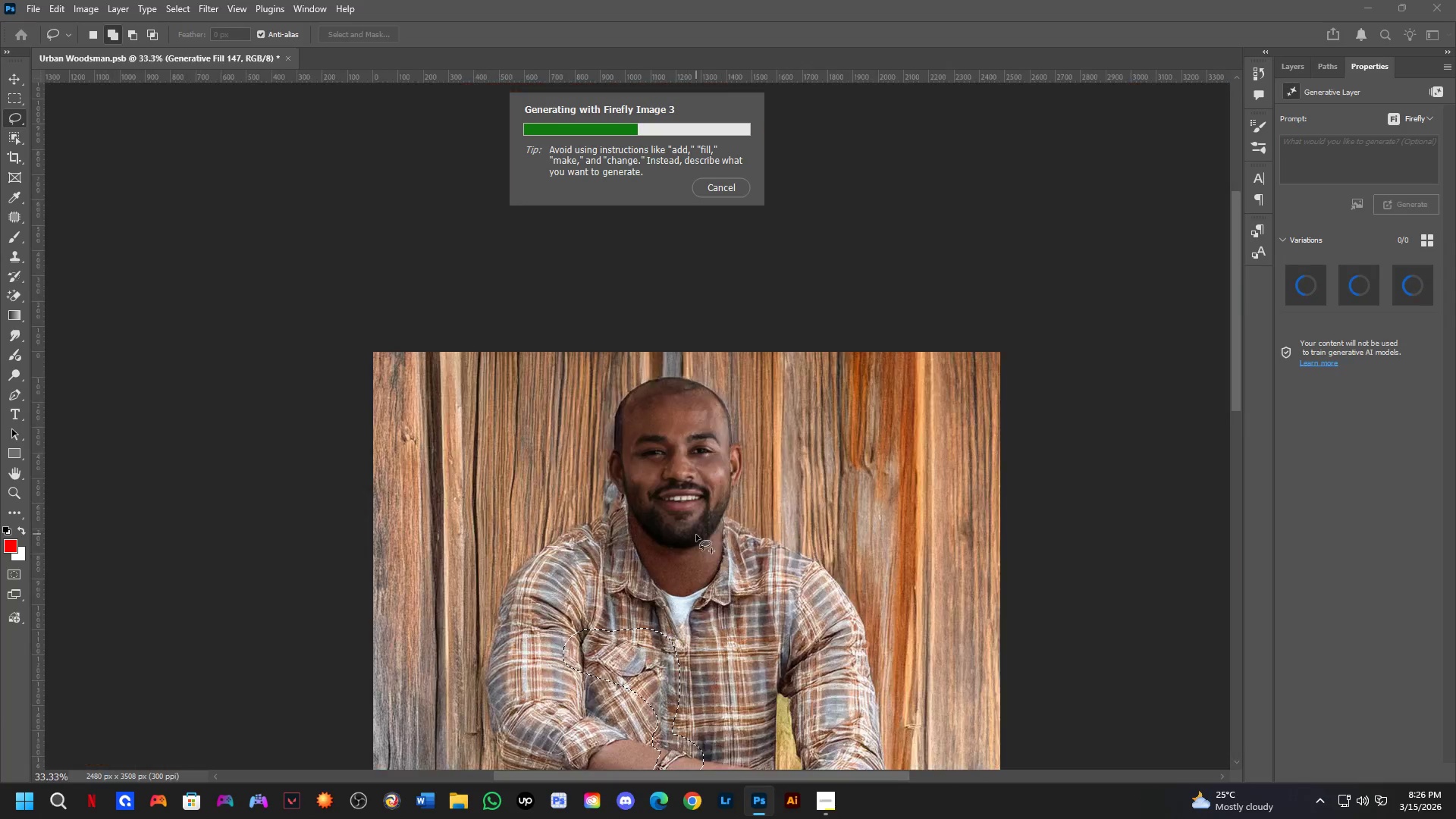 
scroll: coordinate [701, 257], scroll_direction: up, amount: 2.0
 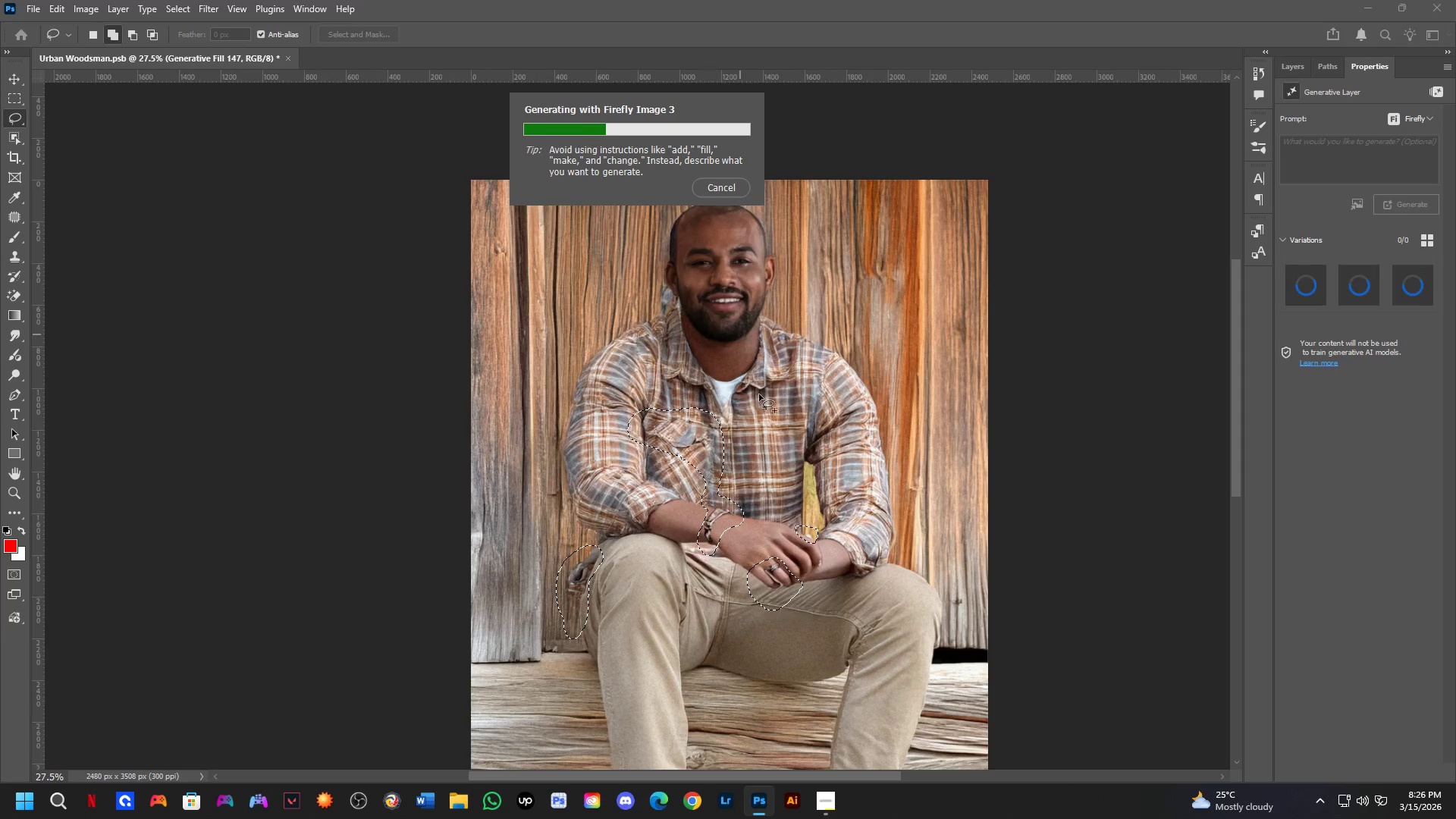 
hold_key(key=ShiftLeft, duration=1.52)
 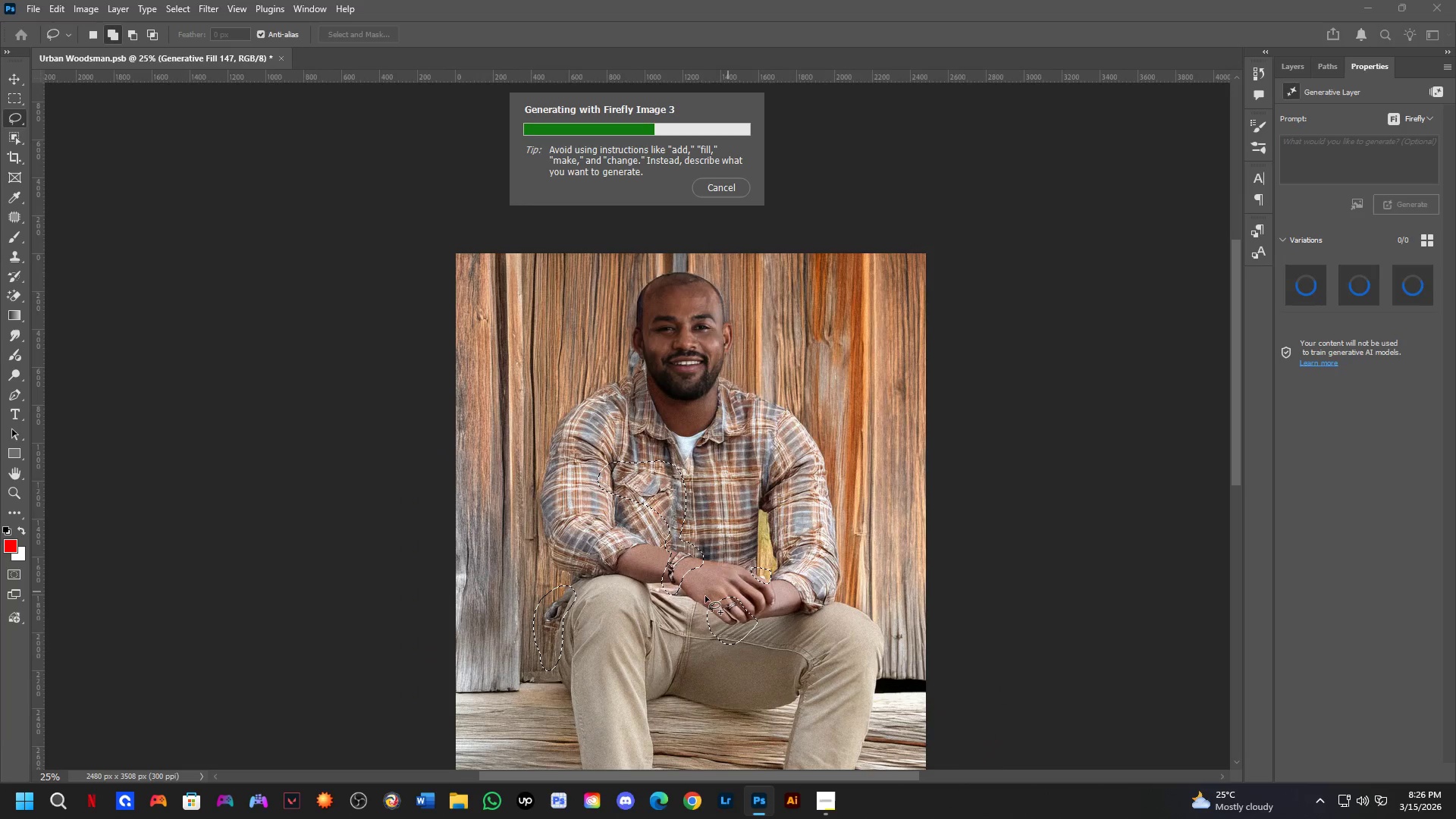 
key(Shift+ShiftLeft)
 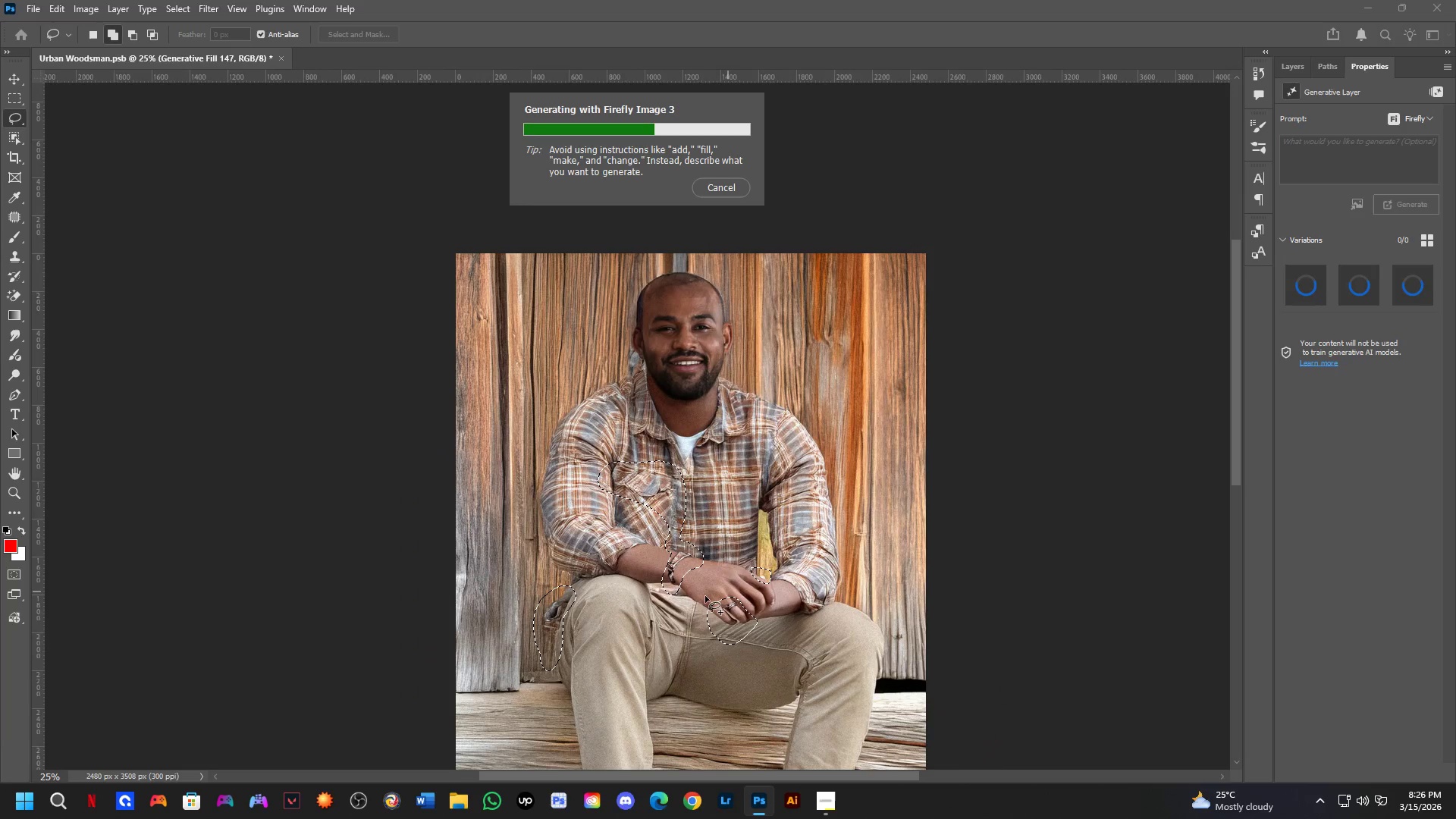 
key(Shift+ShiftLeft)
 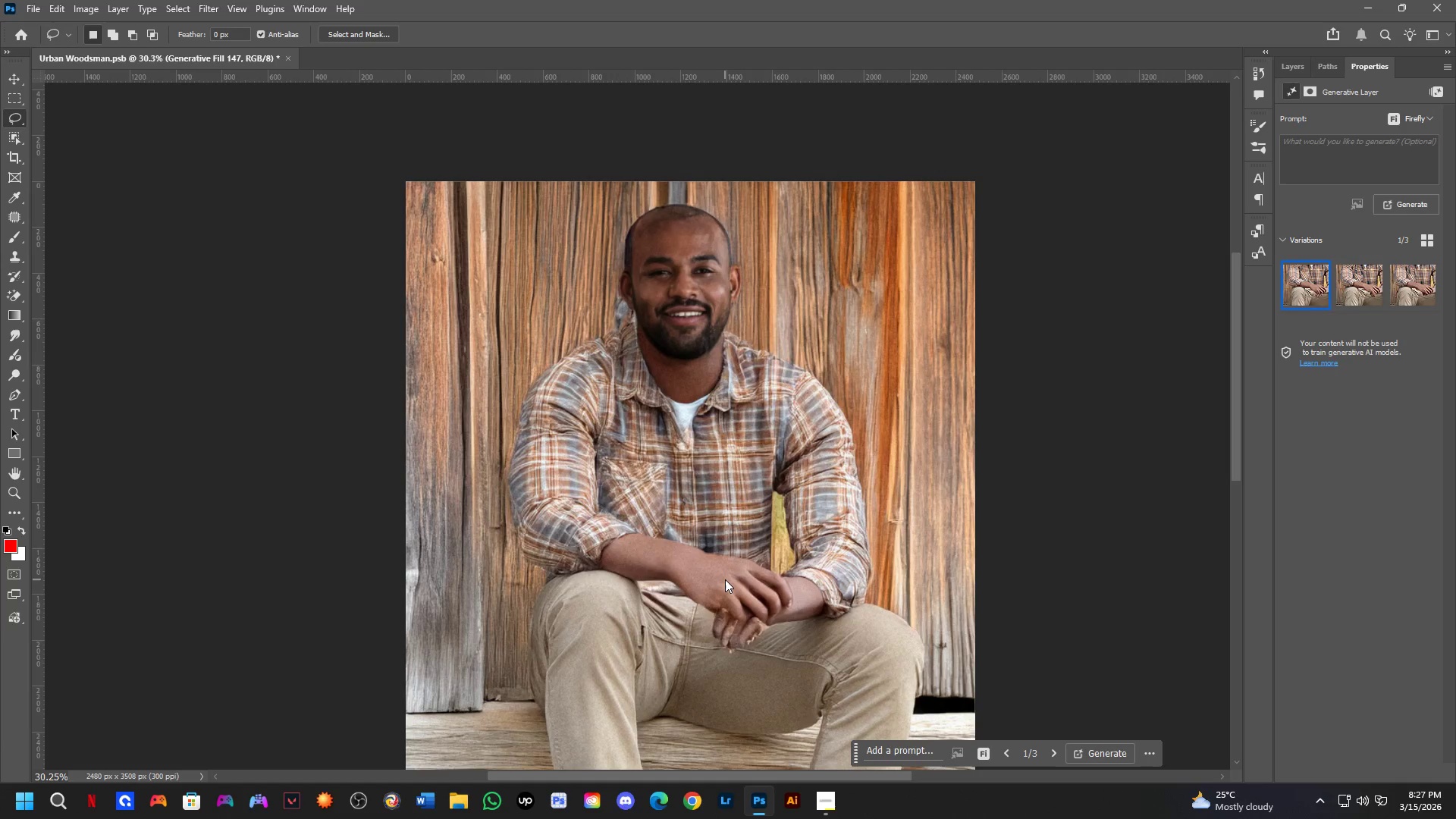 
scroll: coordinate [692, 594], scroll_direction: up, amount: 1.0
 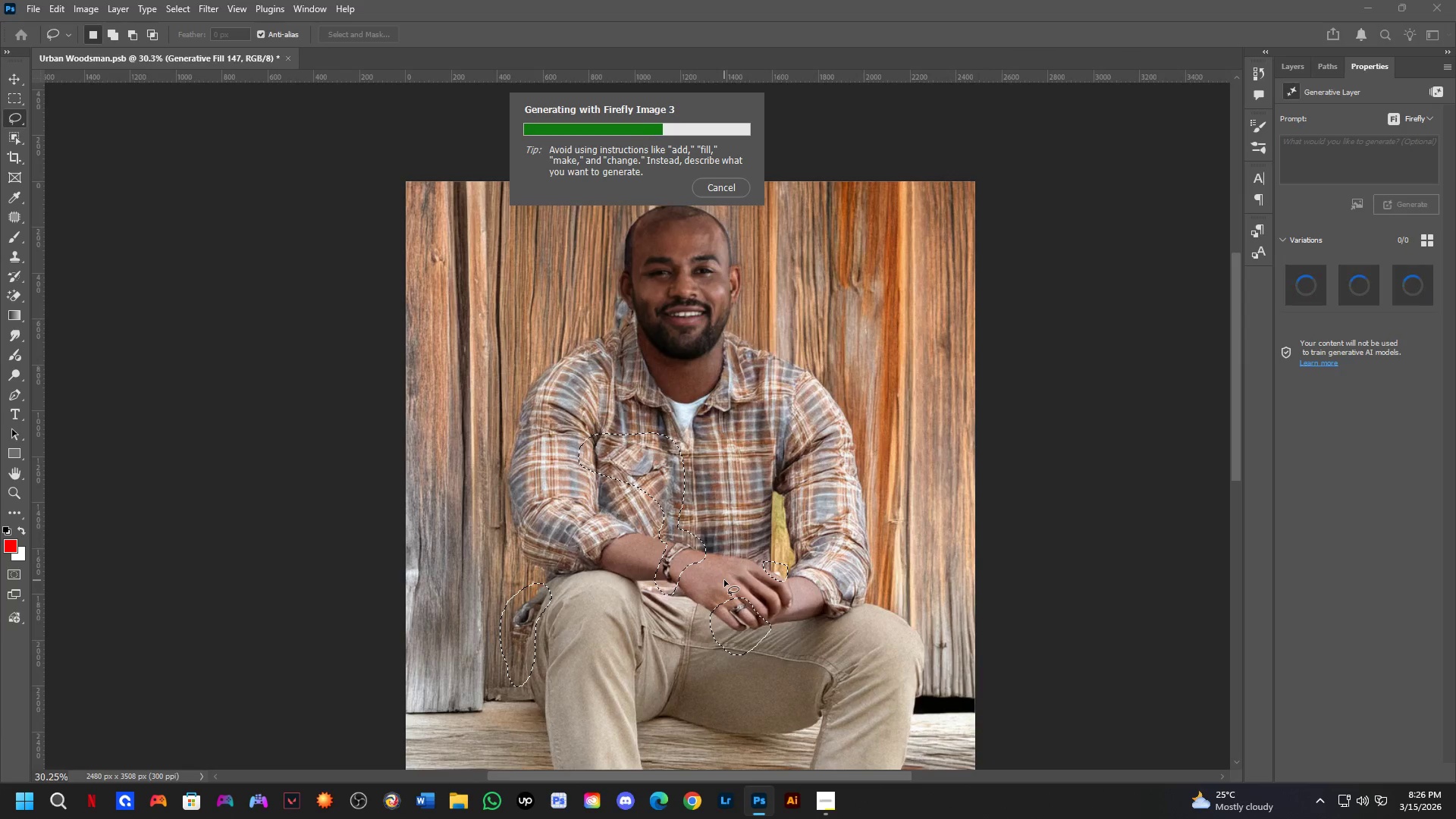 
wait(16.27)
 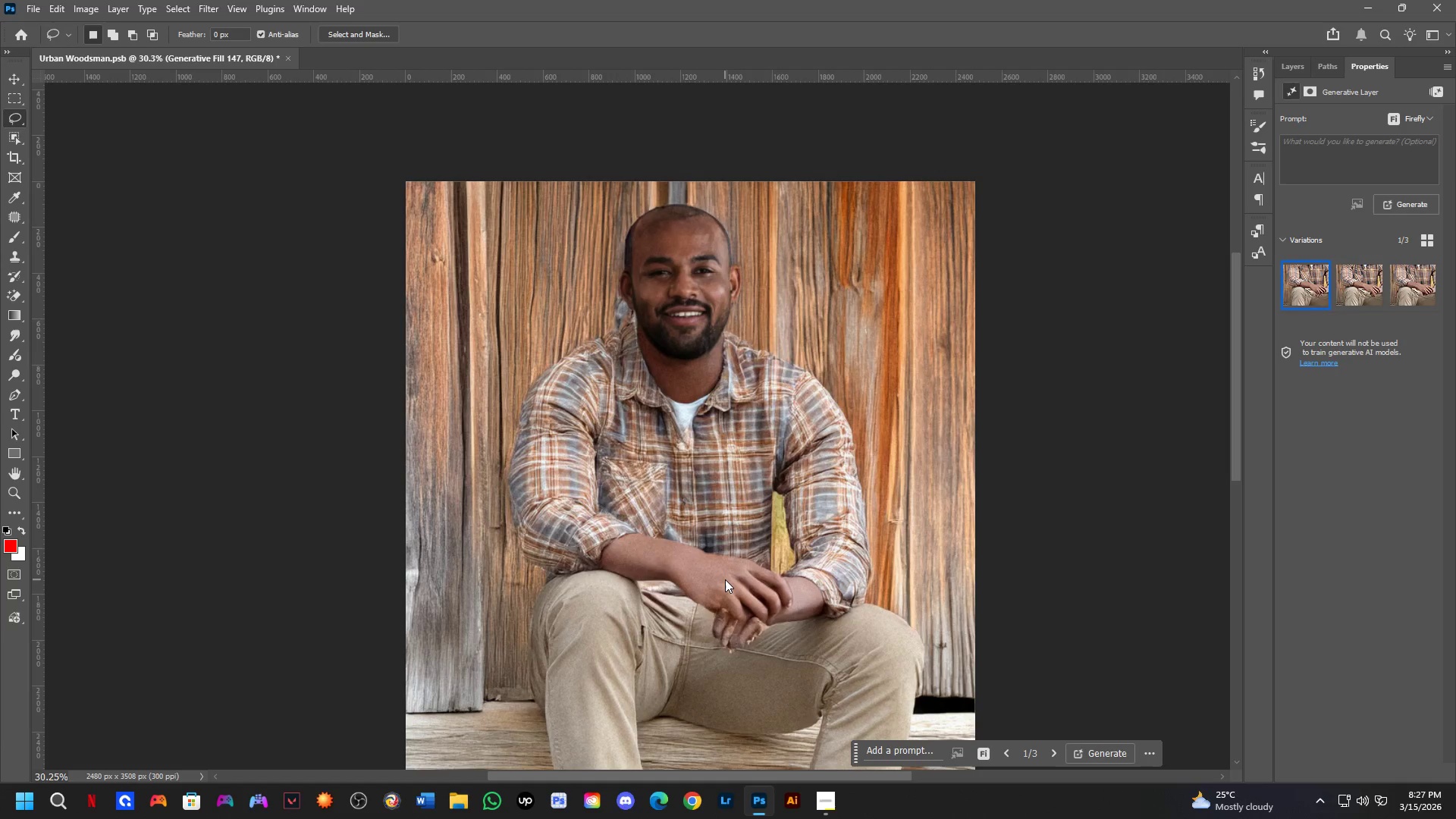 
scroll: coordinate [734, 566], scroll_direction: up, amount: 6.0
 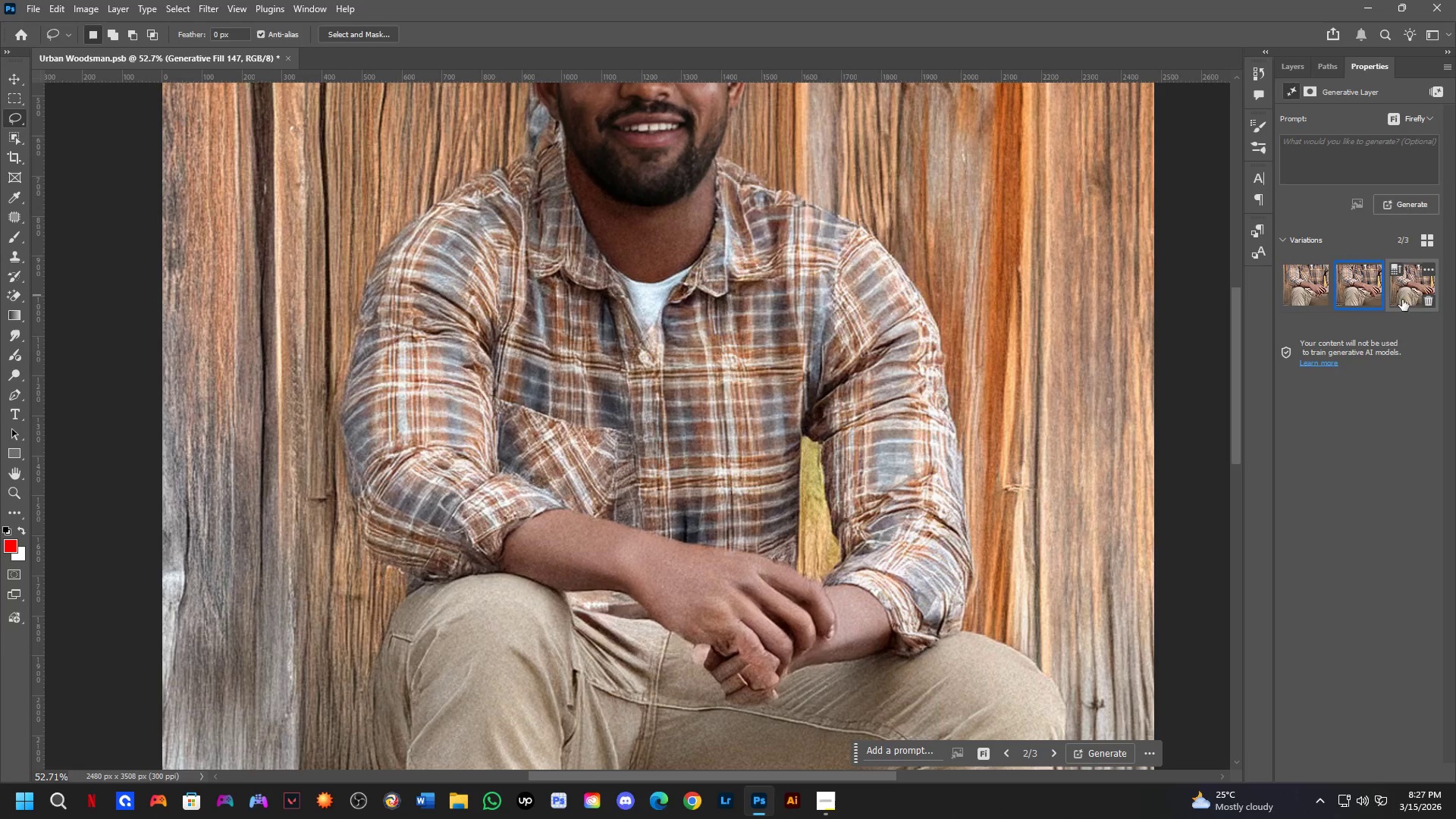 
scroll: coordinate [588, 450], scroll_direction: down, amount: 5.0
 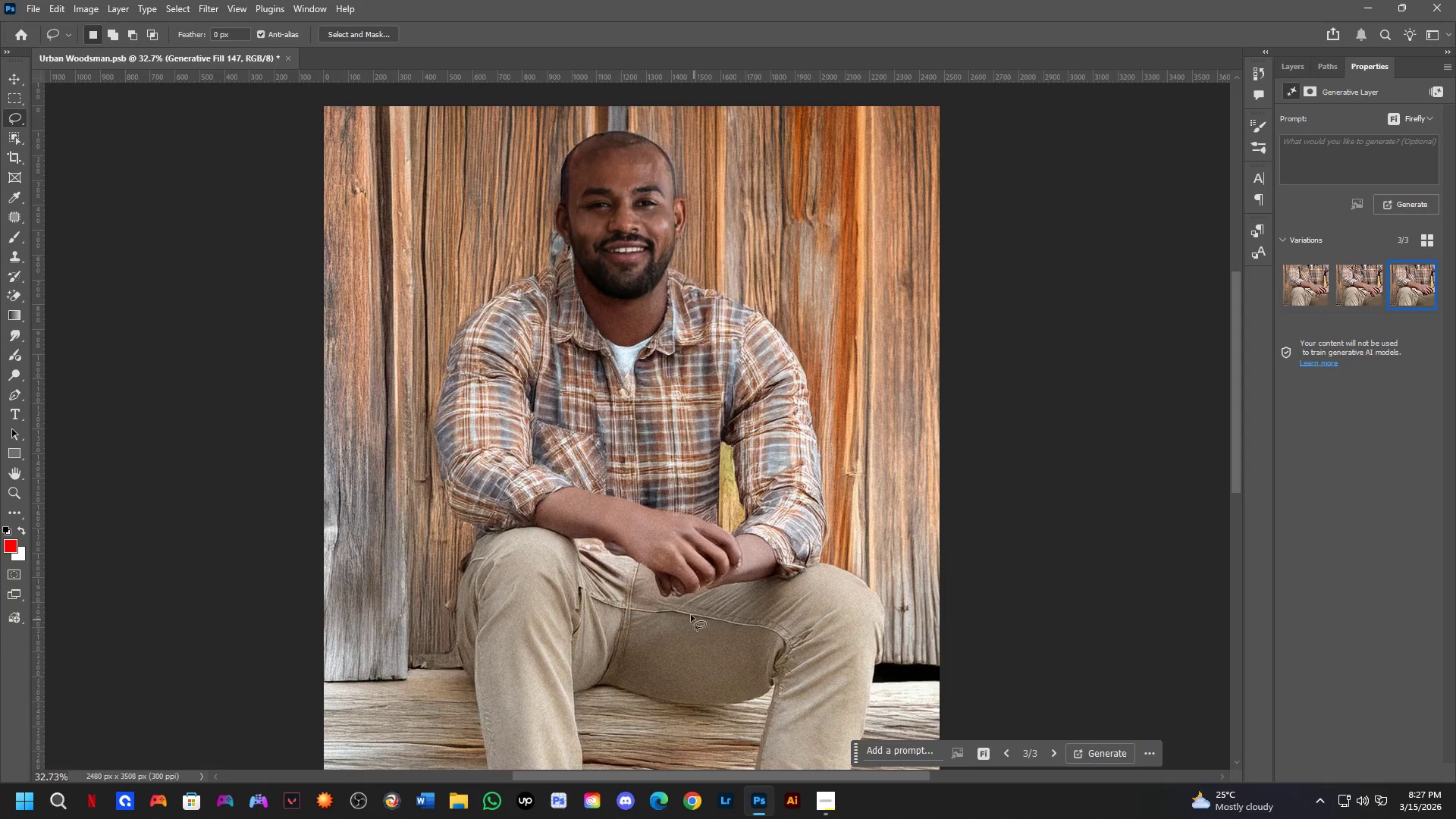 
hold_key(key=Space, duration=0.61)
 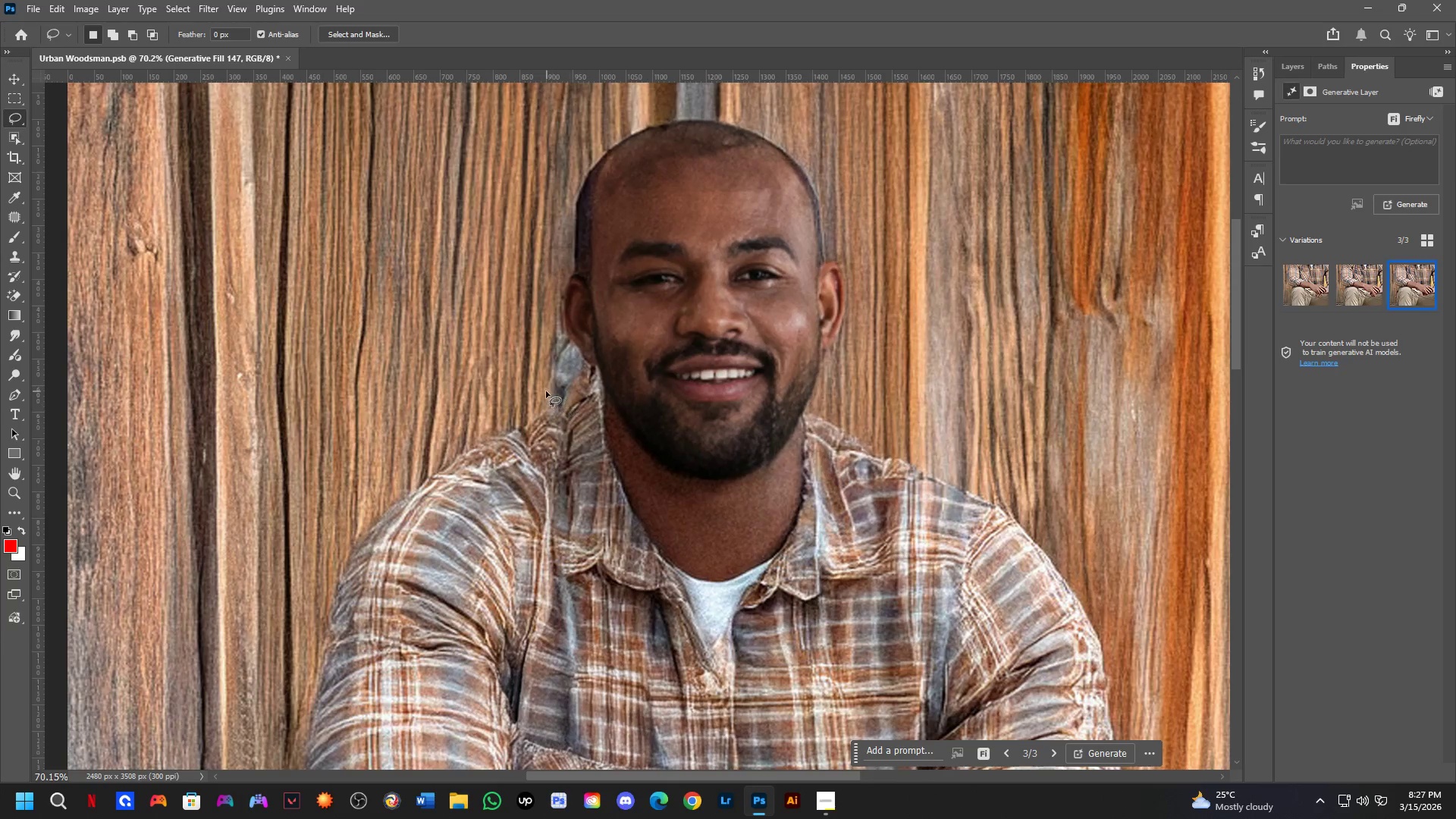 
left_click_drag(start_coordinate=[636, 412], to_coordinate=[695, 676])
 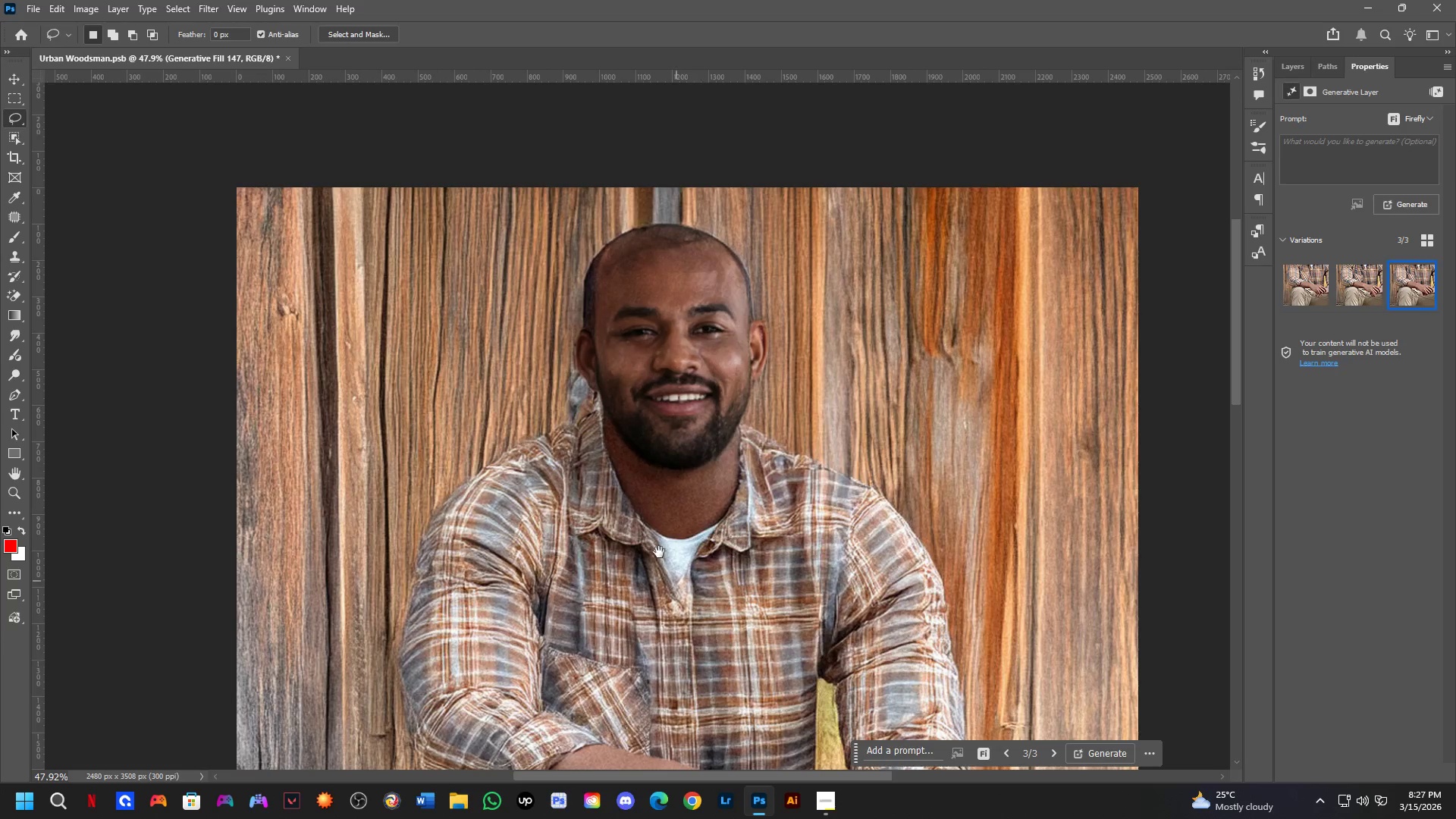 
scroll: coordinate [589, 432], scroll_direction: up, amount: 8.0
 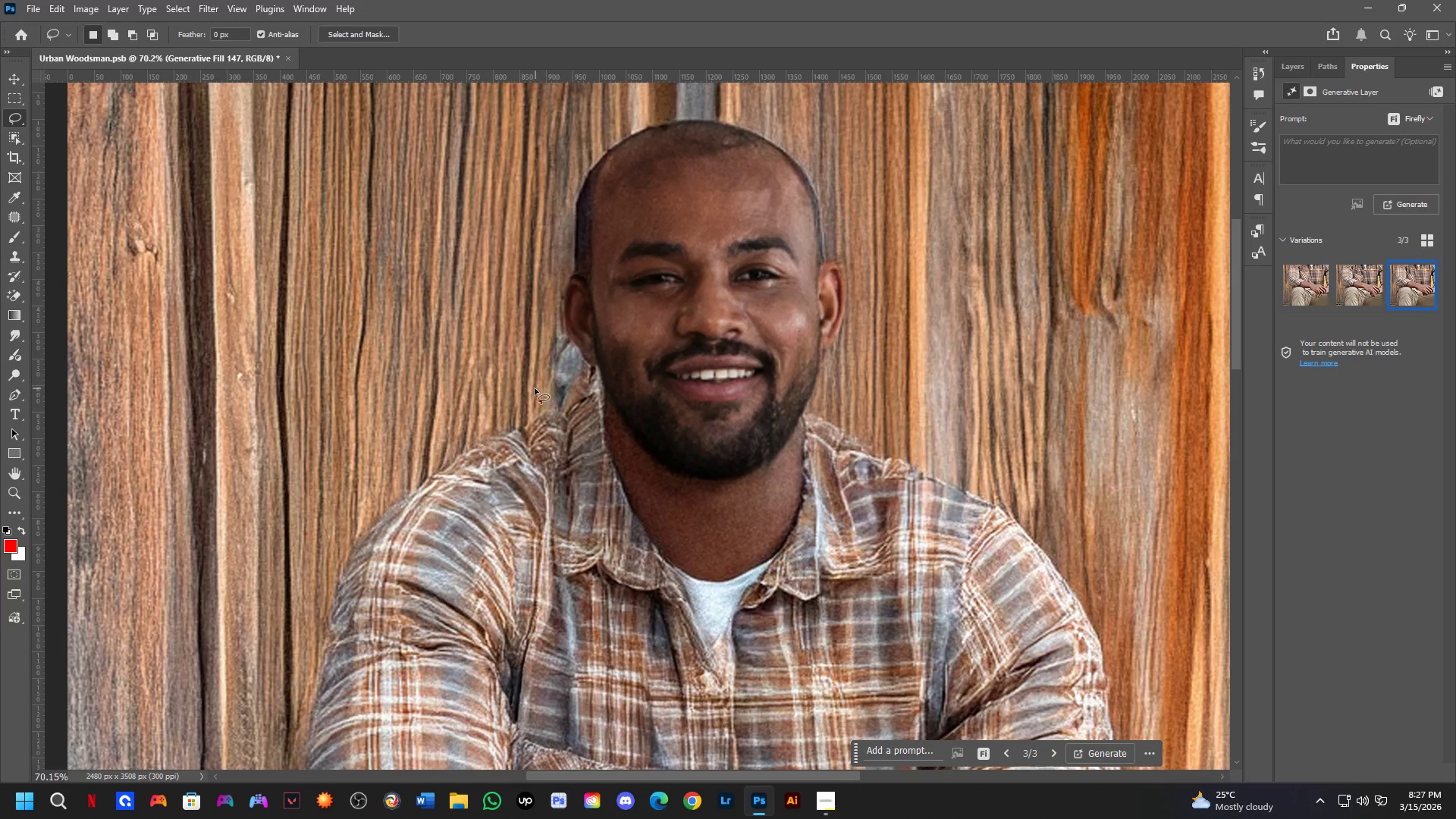 
left_click_drag(start_coordinate=[526, 388], to_coordinate=[532, 325])
 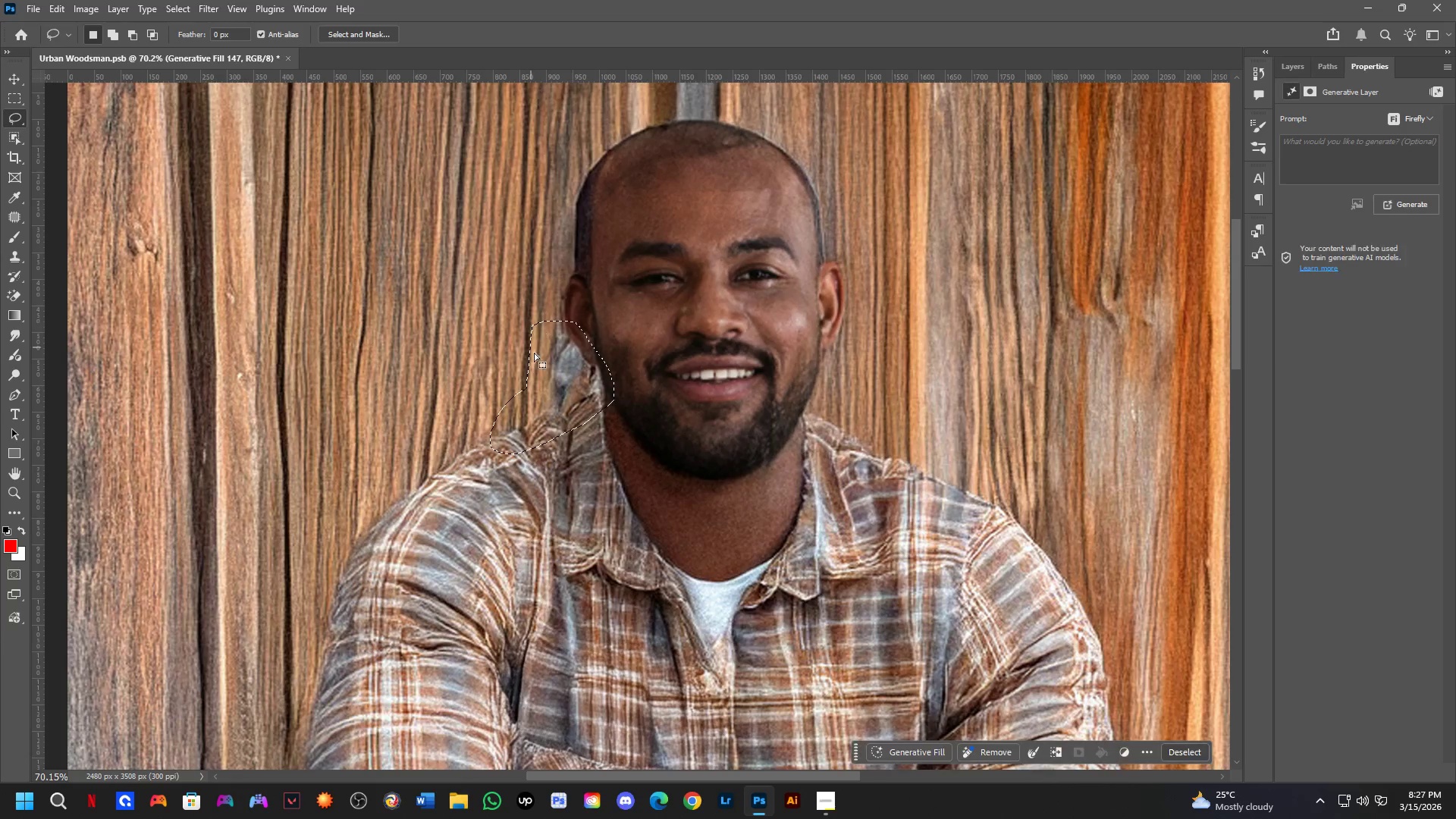 
hold_key(key=Space, duration=1.09)
 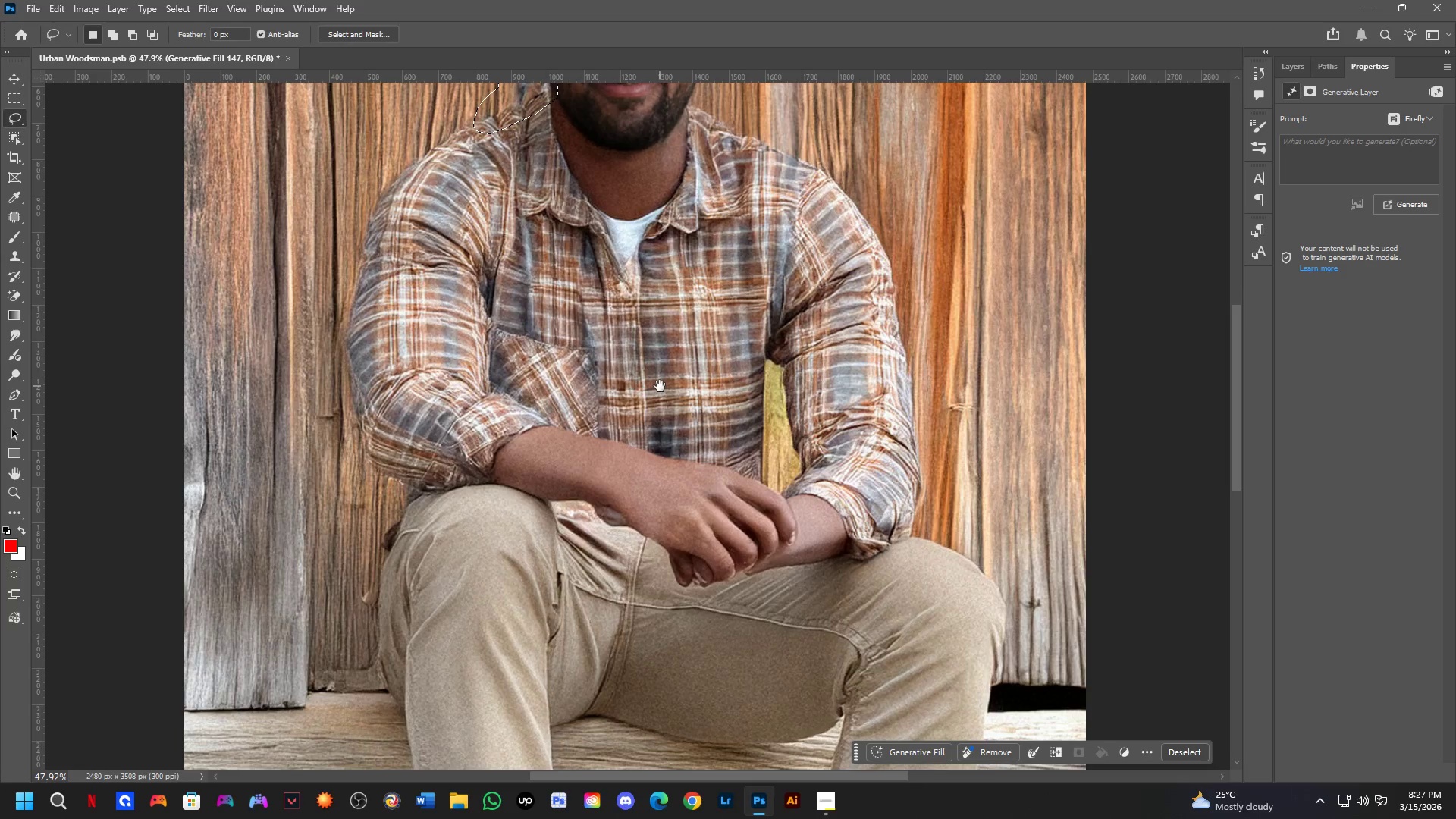 
left_click_drag(start_coordinate=[645, 592], to_coordinate=[605, 290])
 